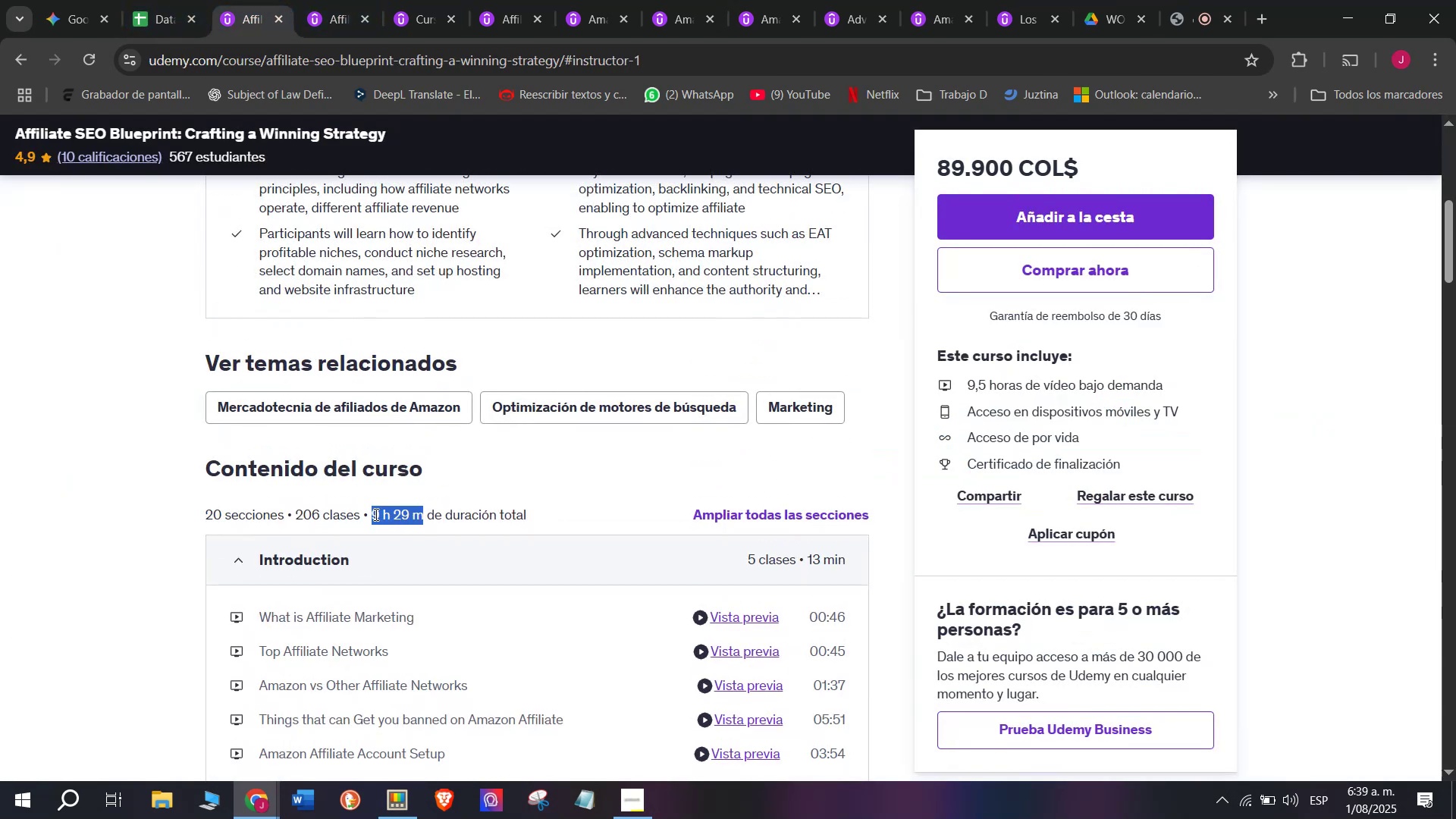 
key(Control+ControlLeft)
 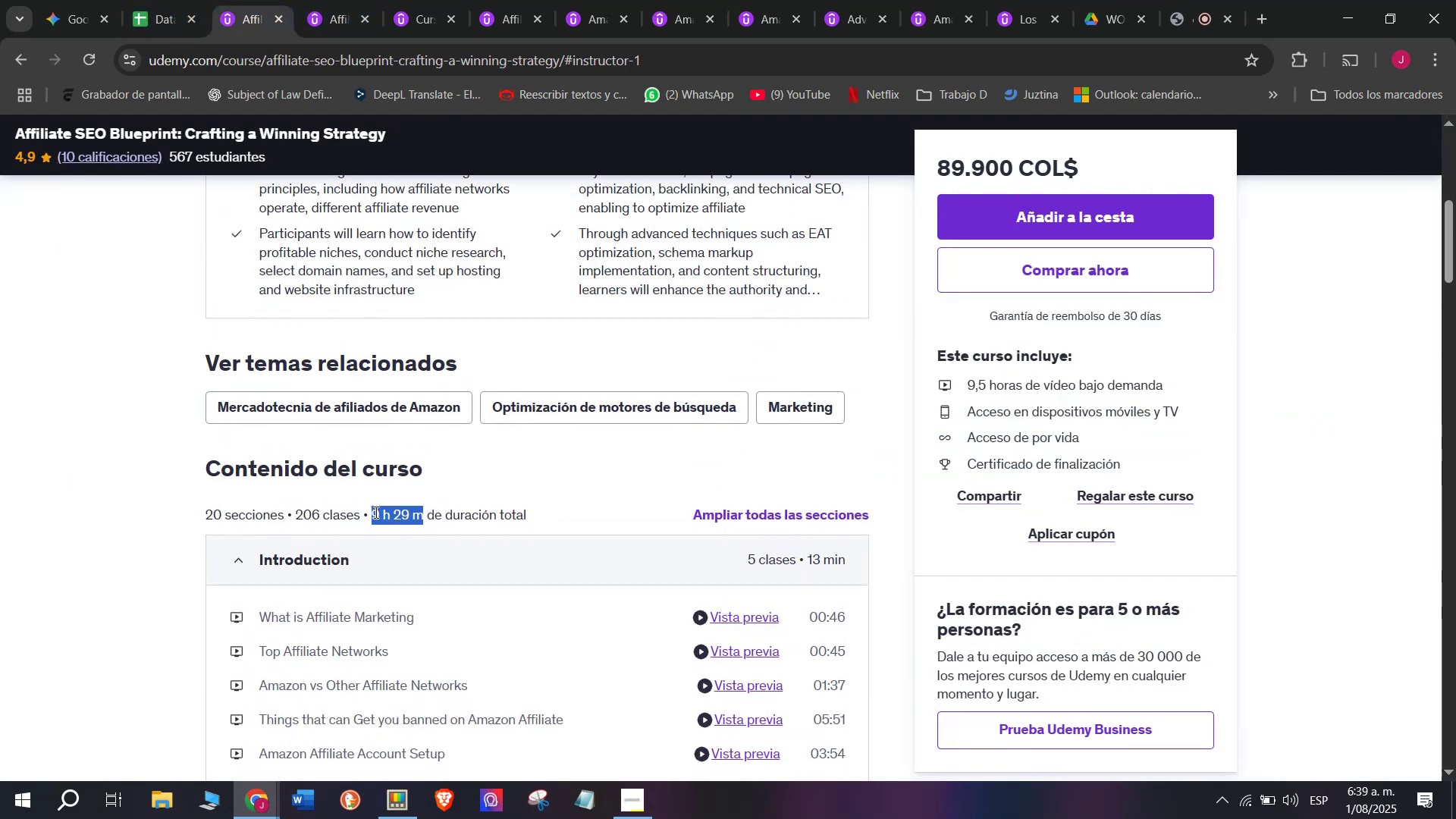 
key(Control+C)
 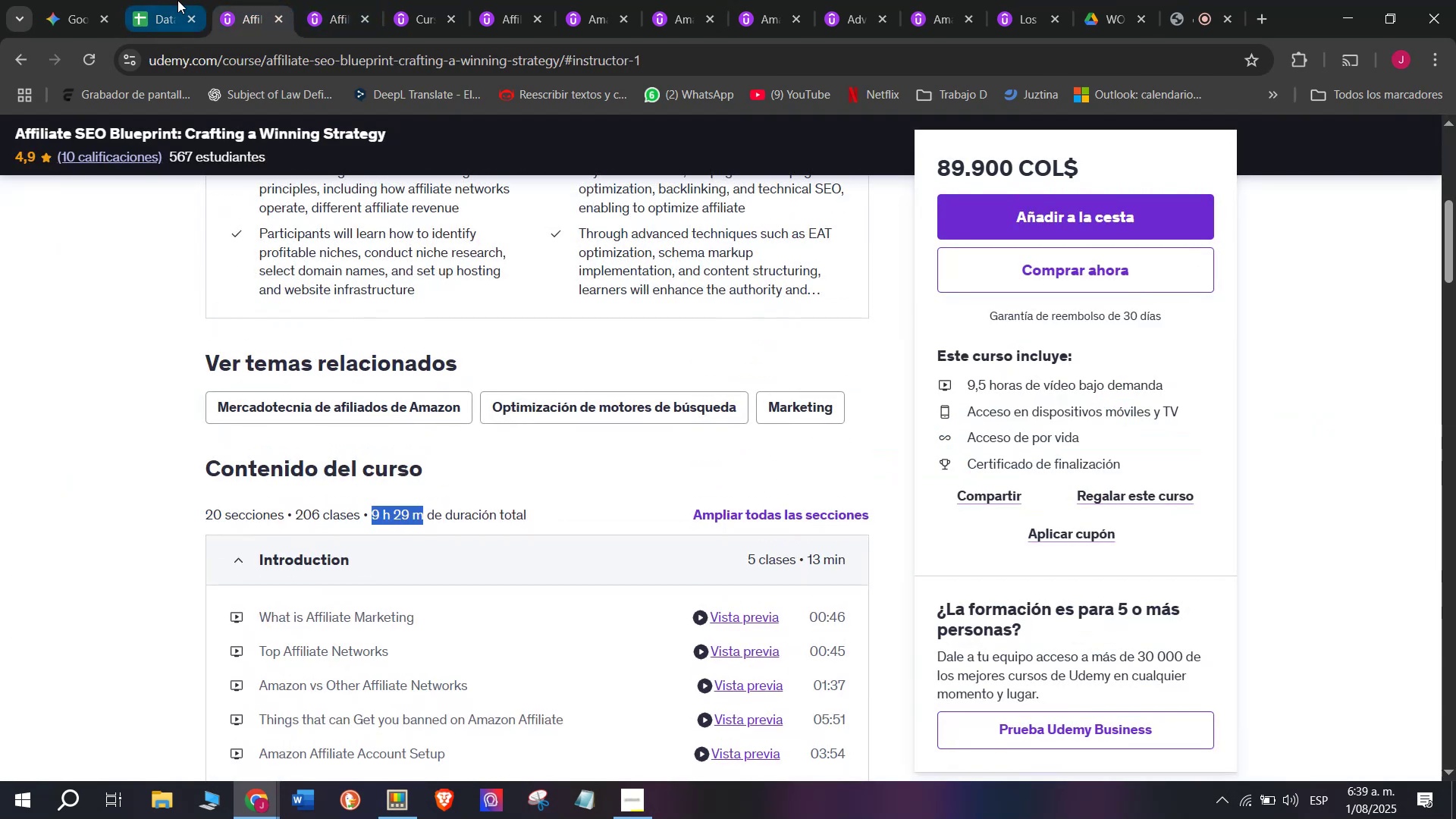 
left_click([177, 0])
 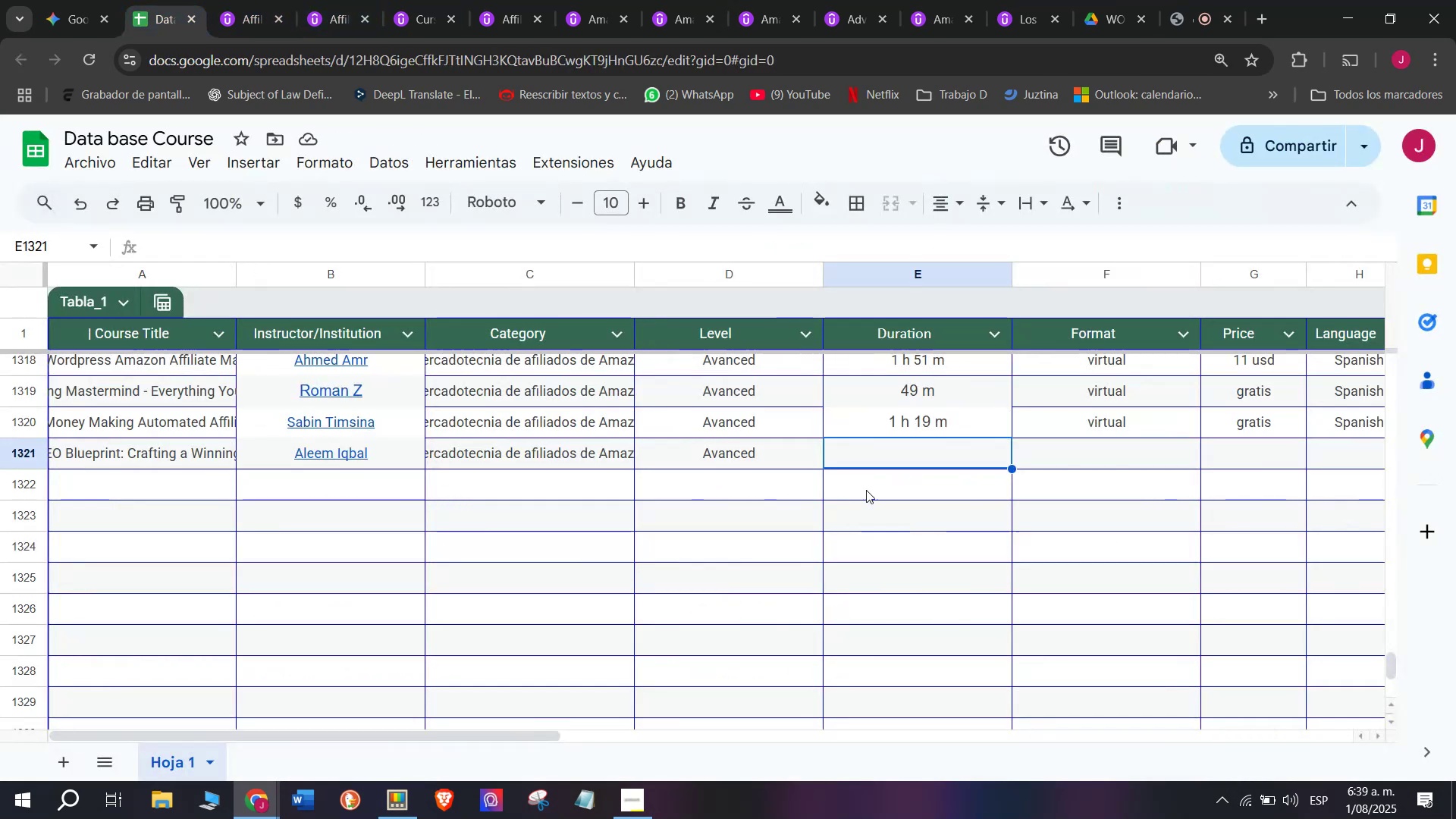 
key(Z)
 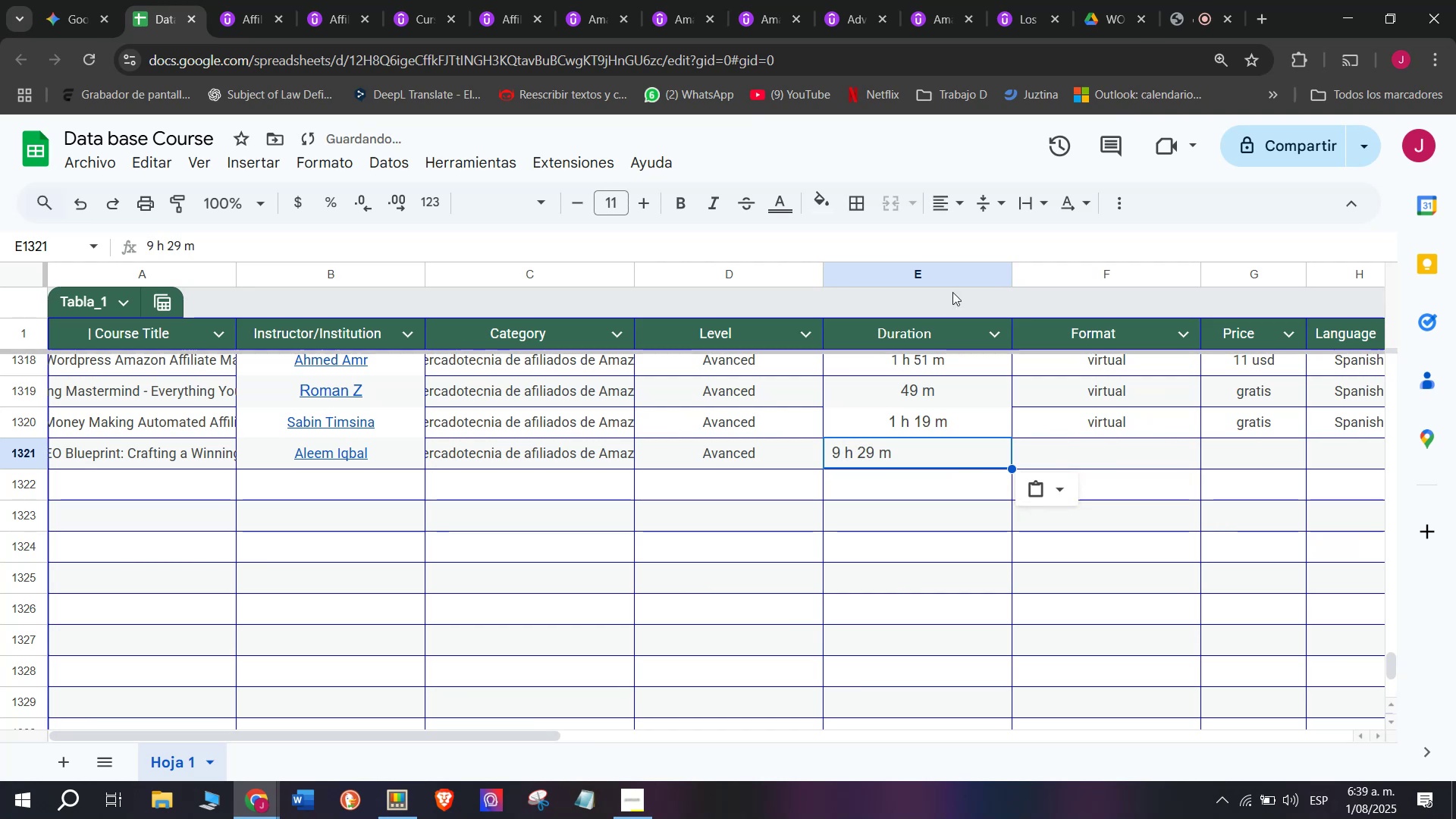 
key(Control+ControlLeft)
 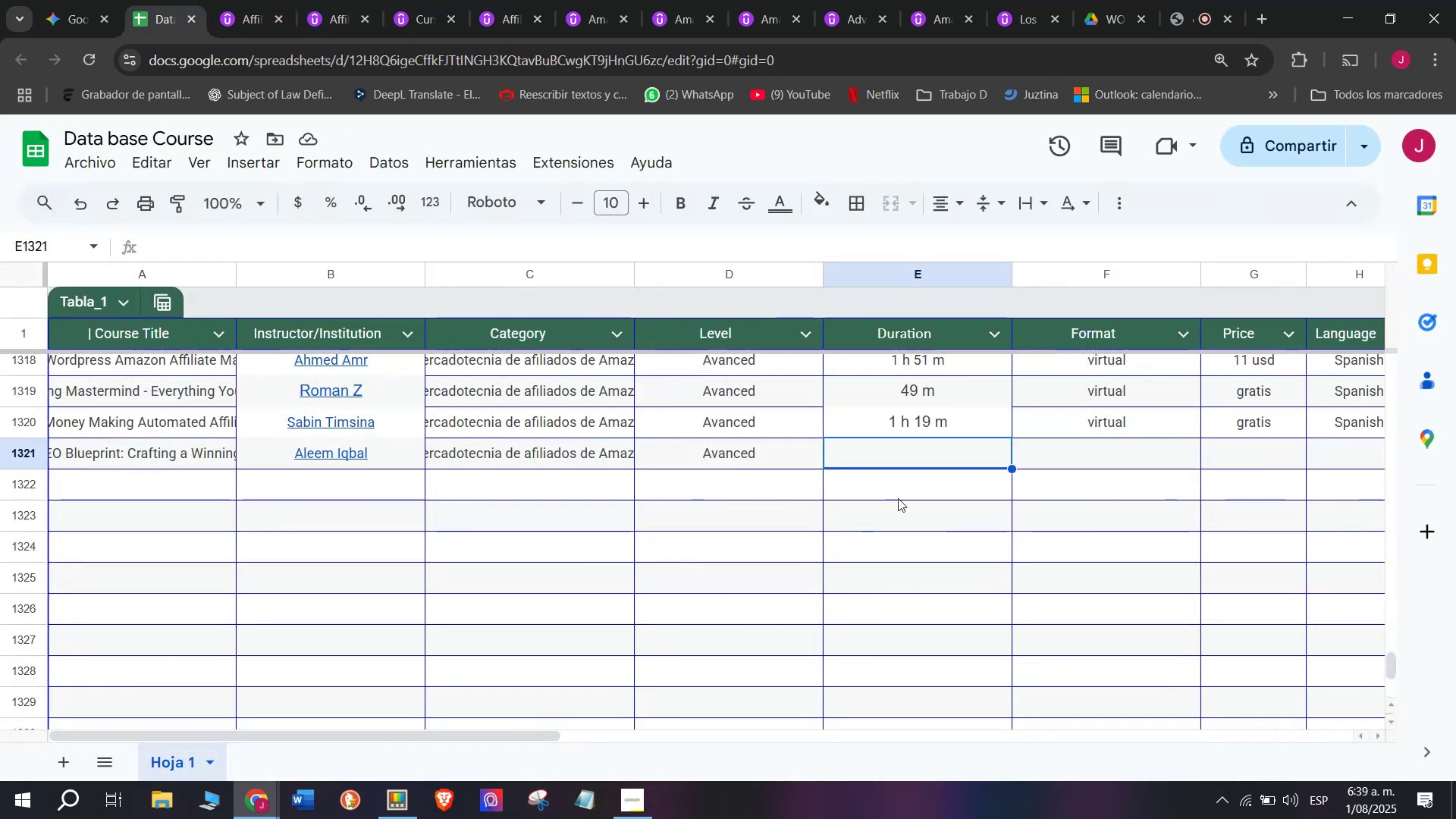 
key(Control+V)
 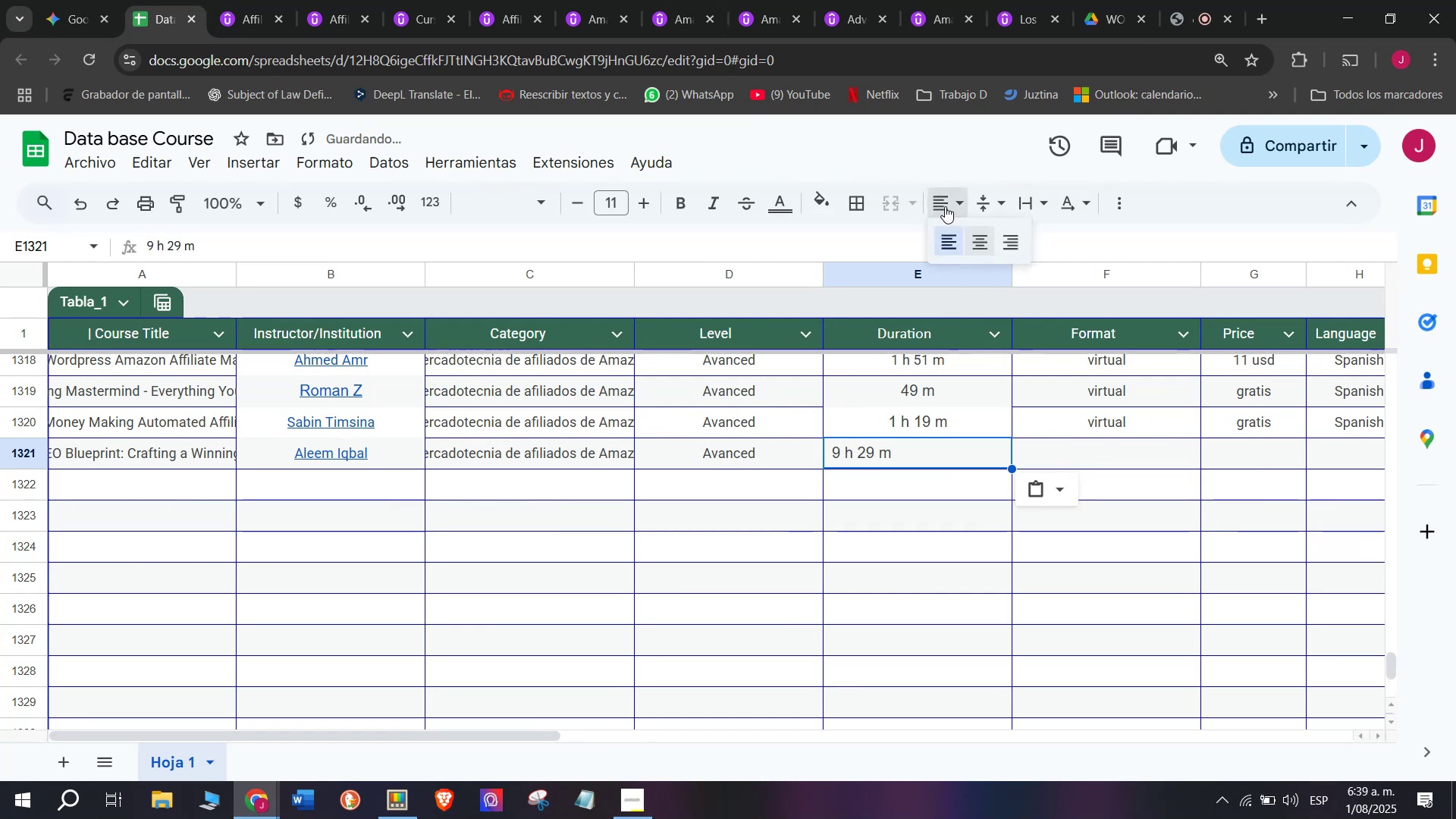 
double_click([995, 246])
 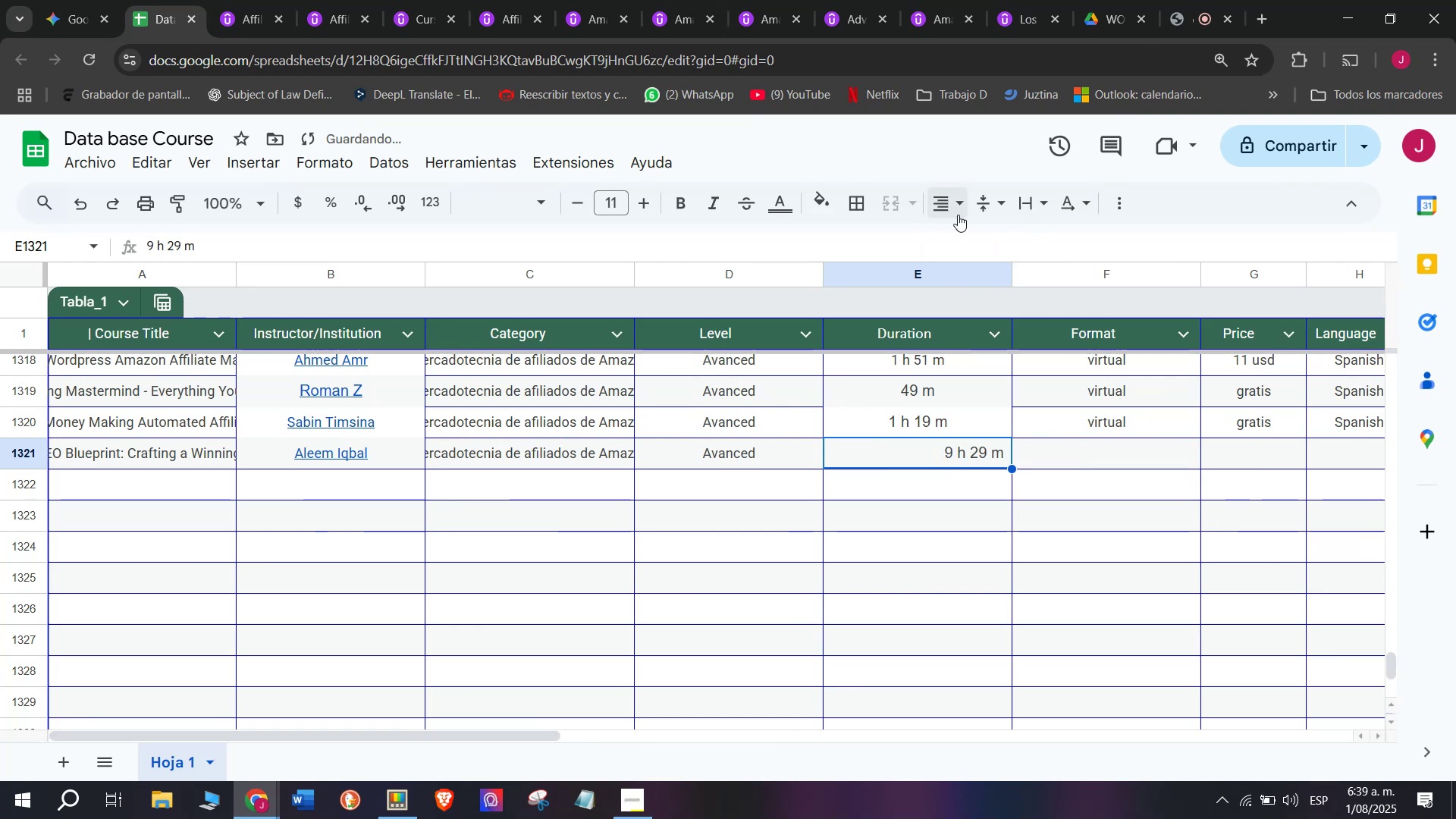 
left_click([958, 212])
 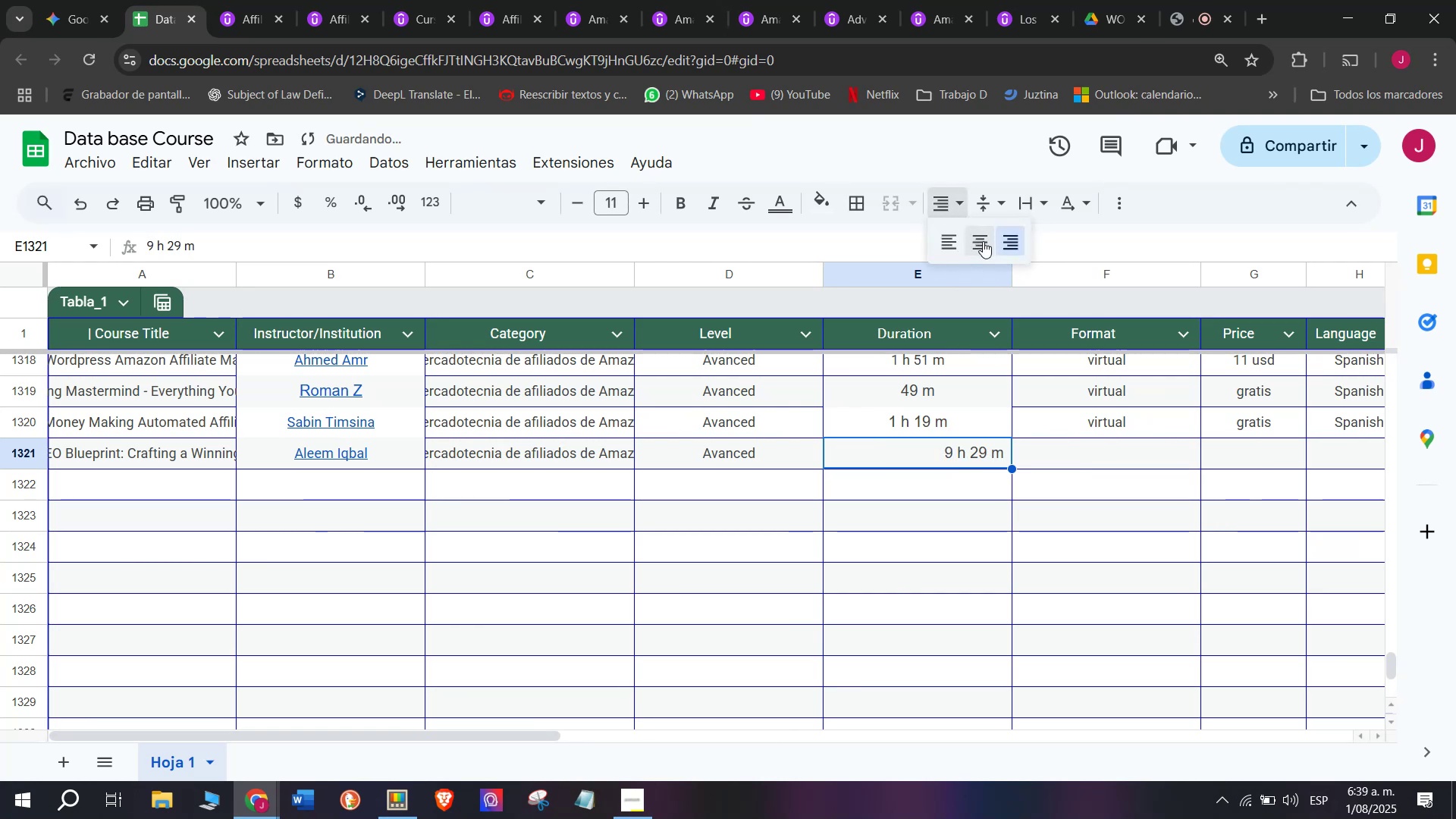 
left_click([984, 241])
 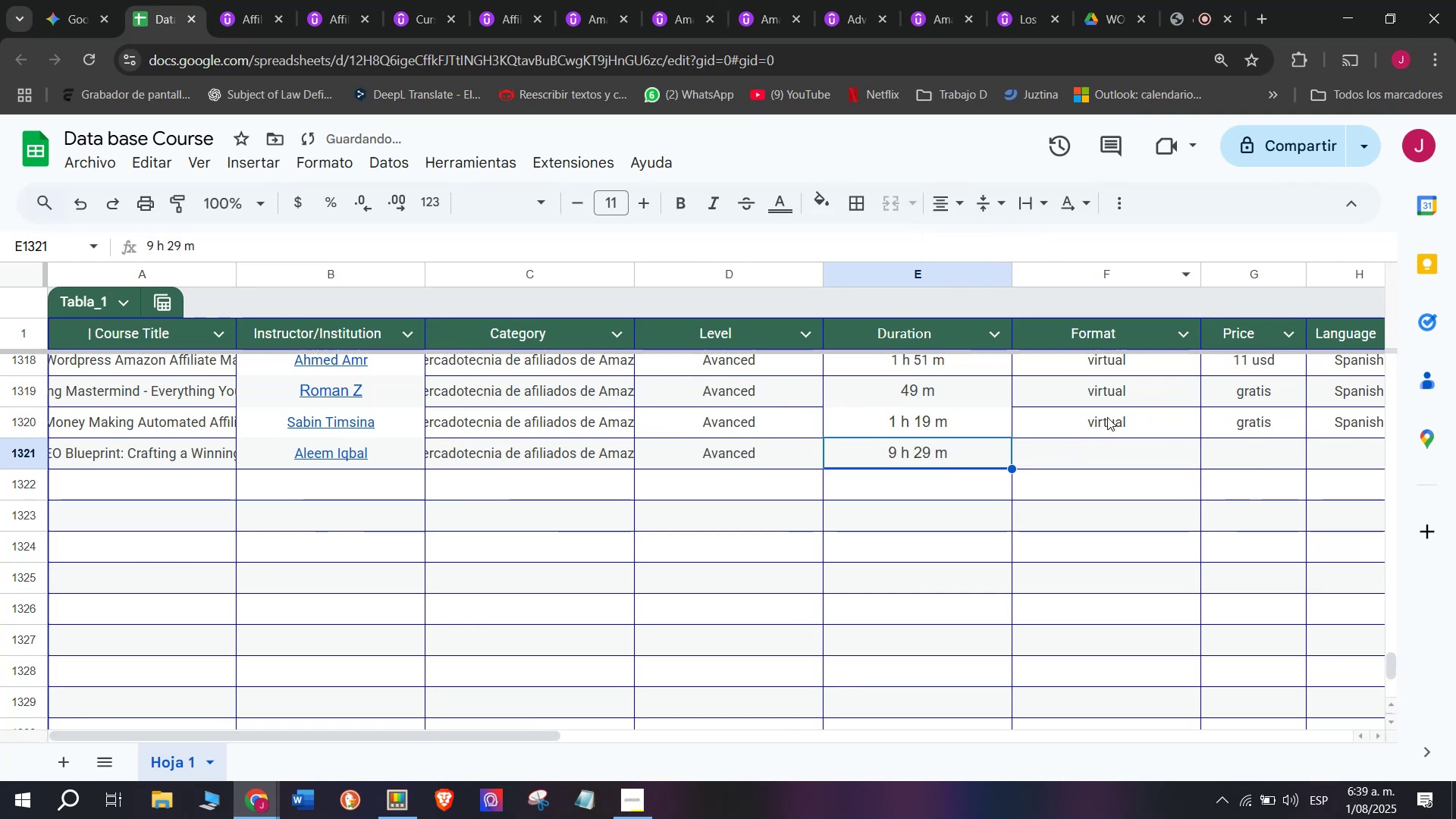 
left_click([1107, 415])
 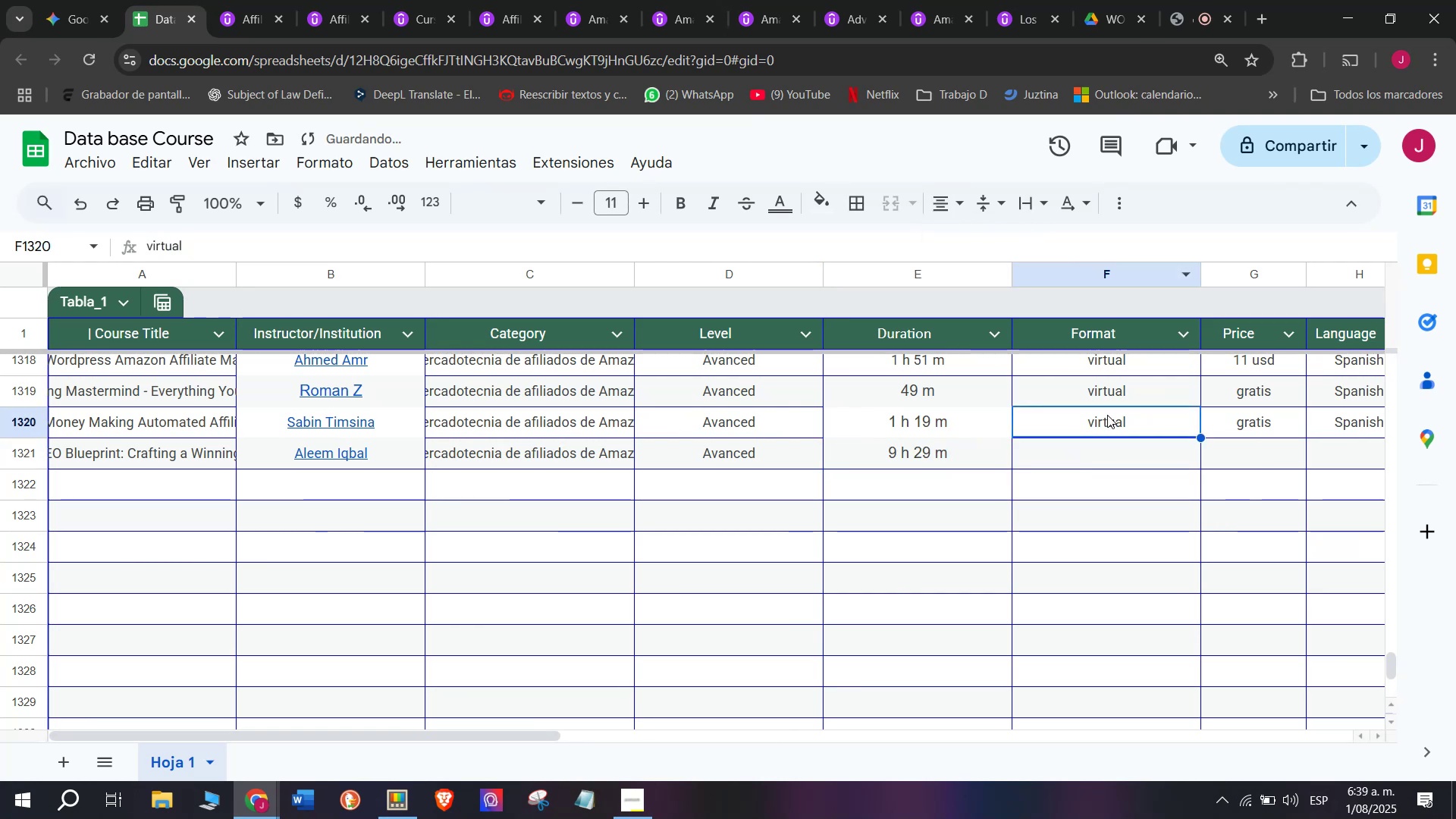 
key(Control+ControlLeft)
 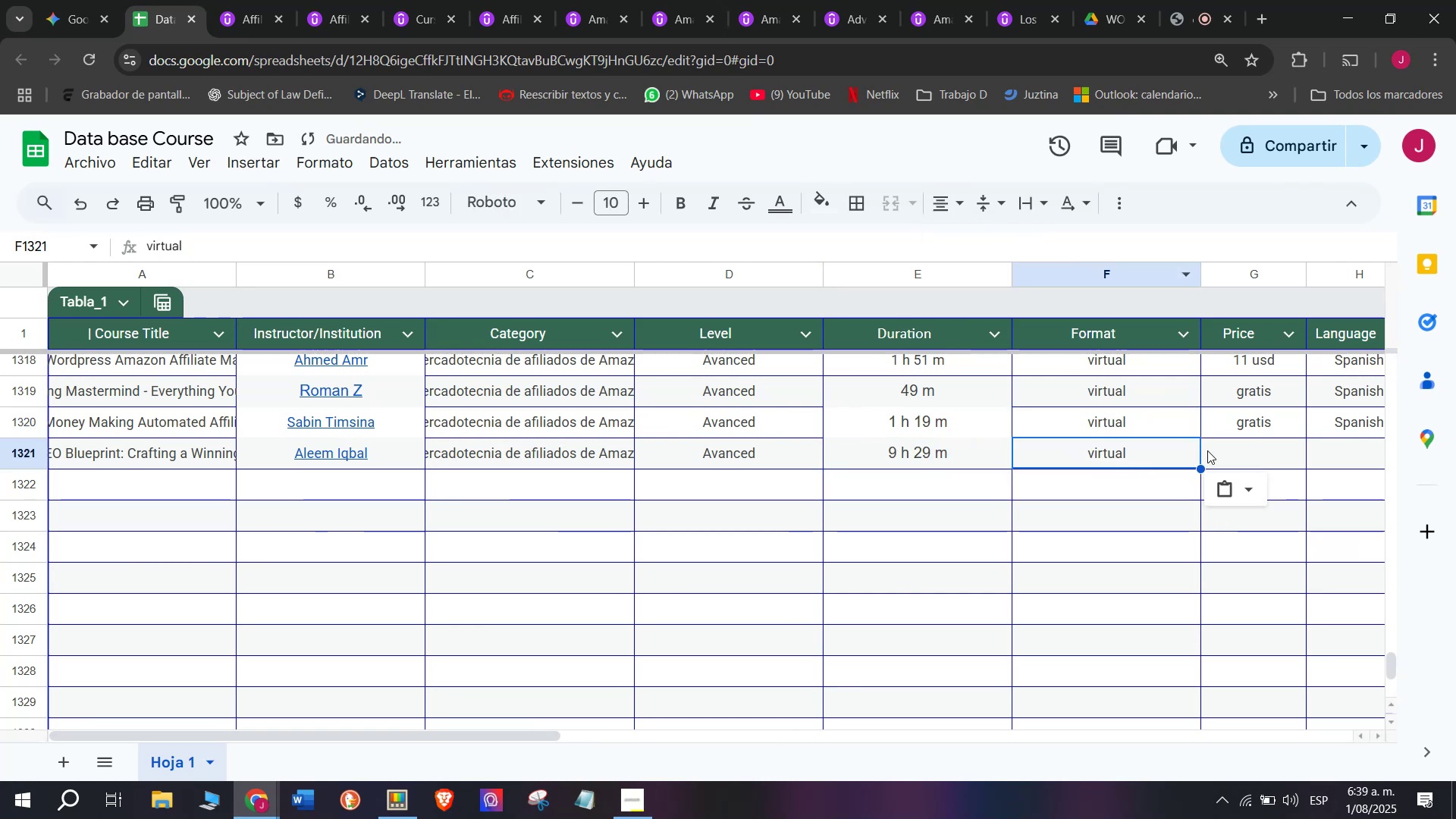 
key(Break)
 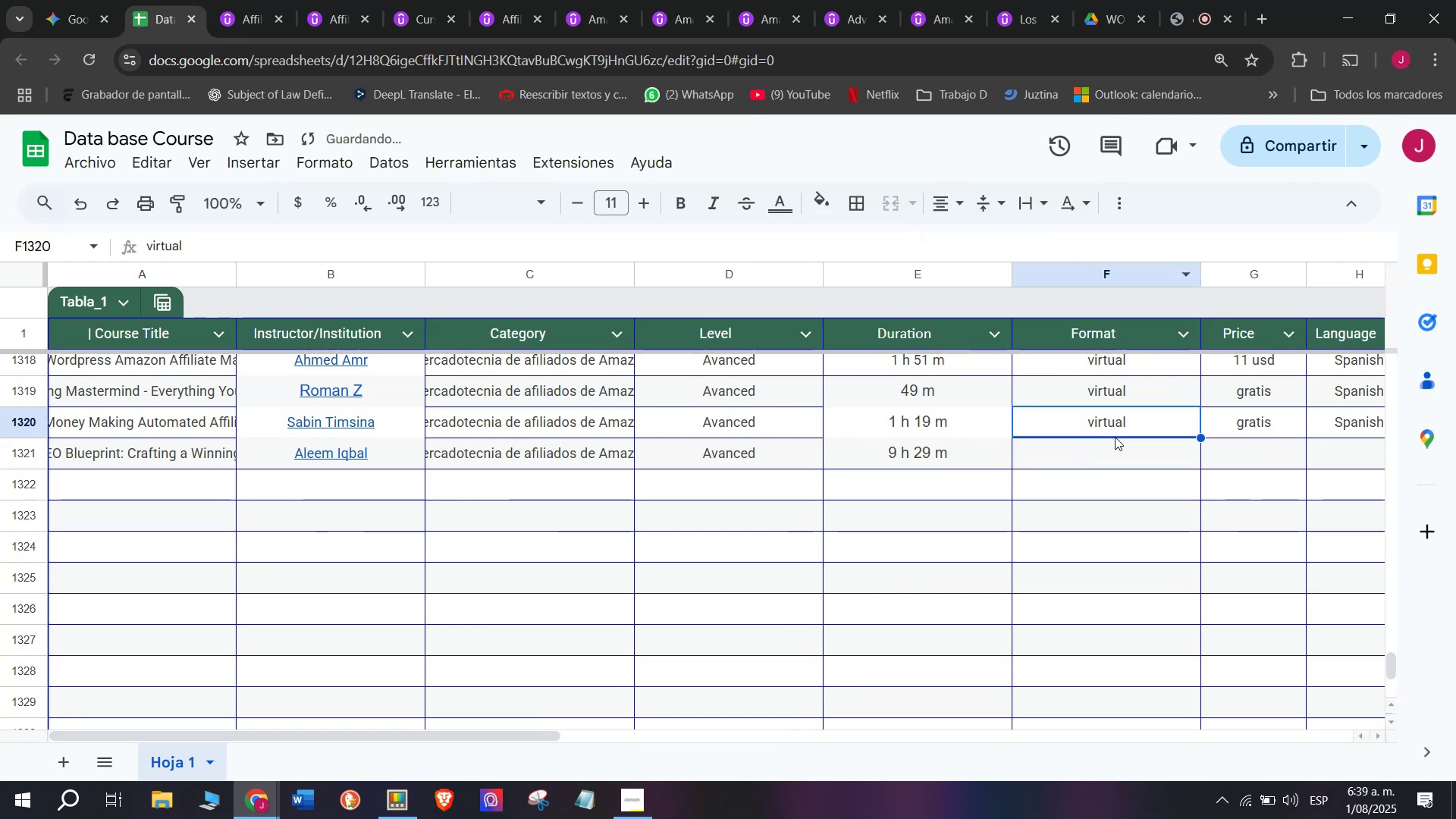 
key(Control+C)
 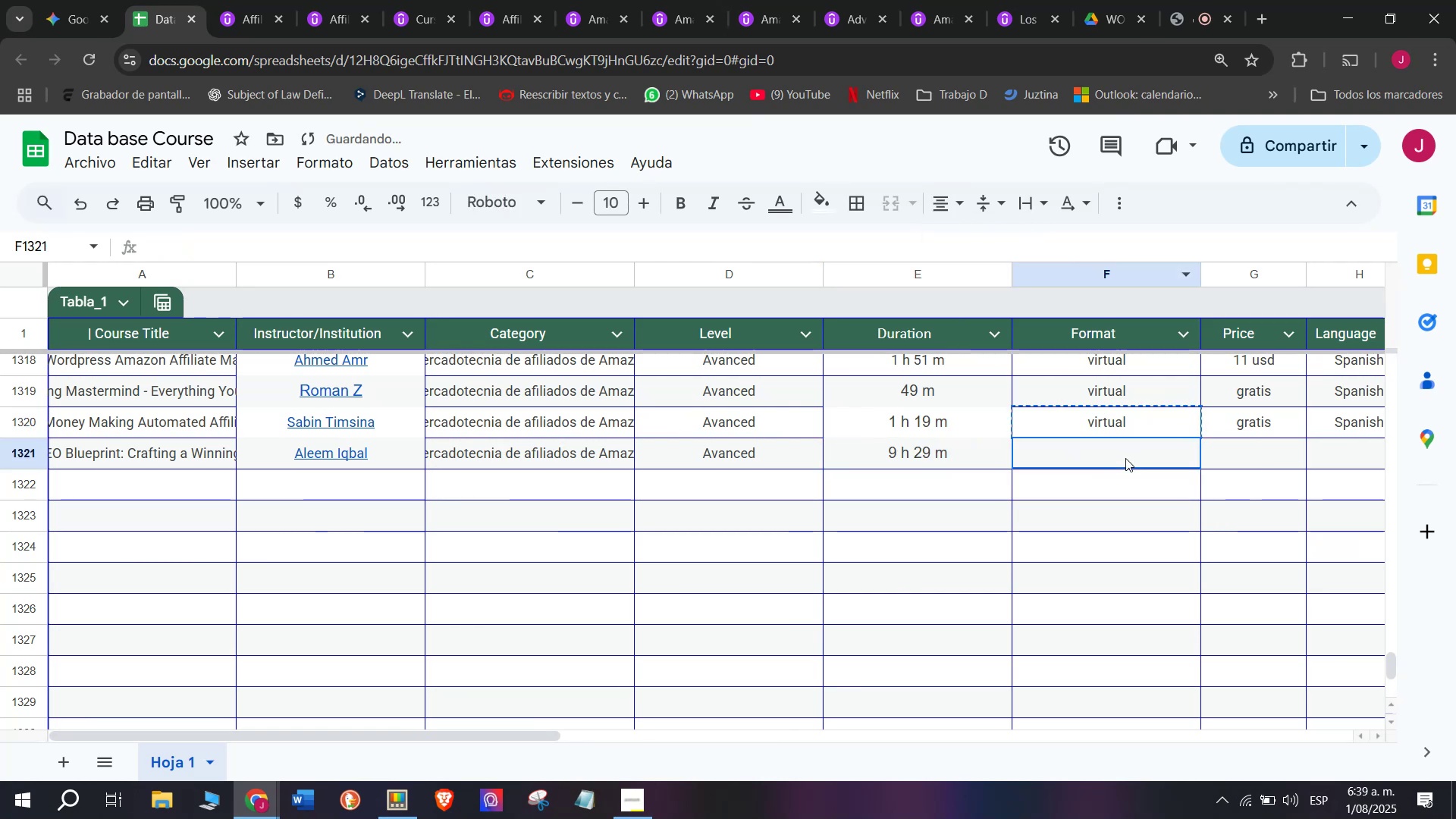 
double_click([1125, 458])
 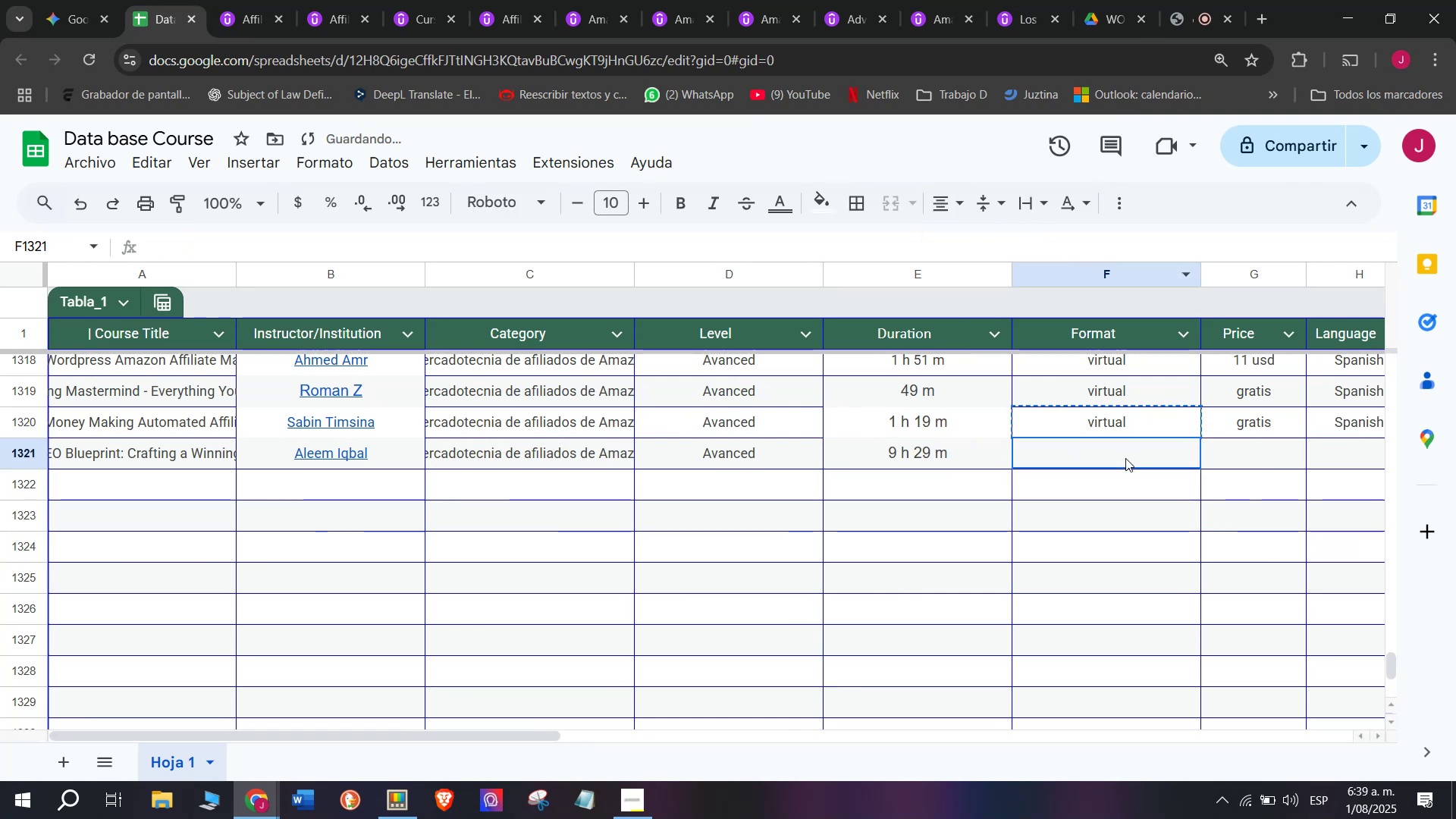 
key(Z)
 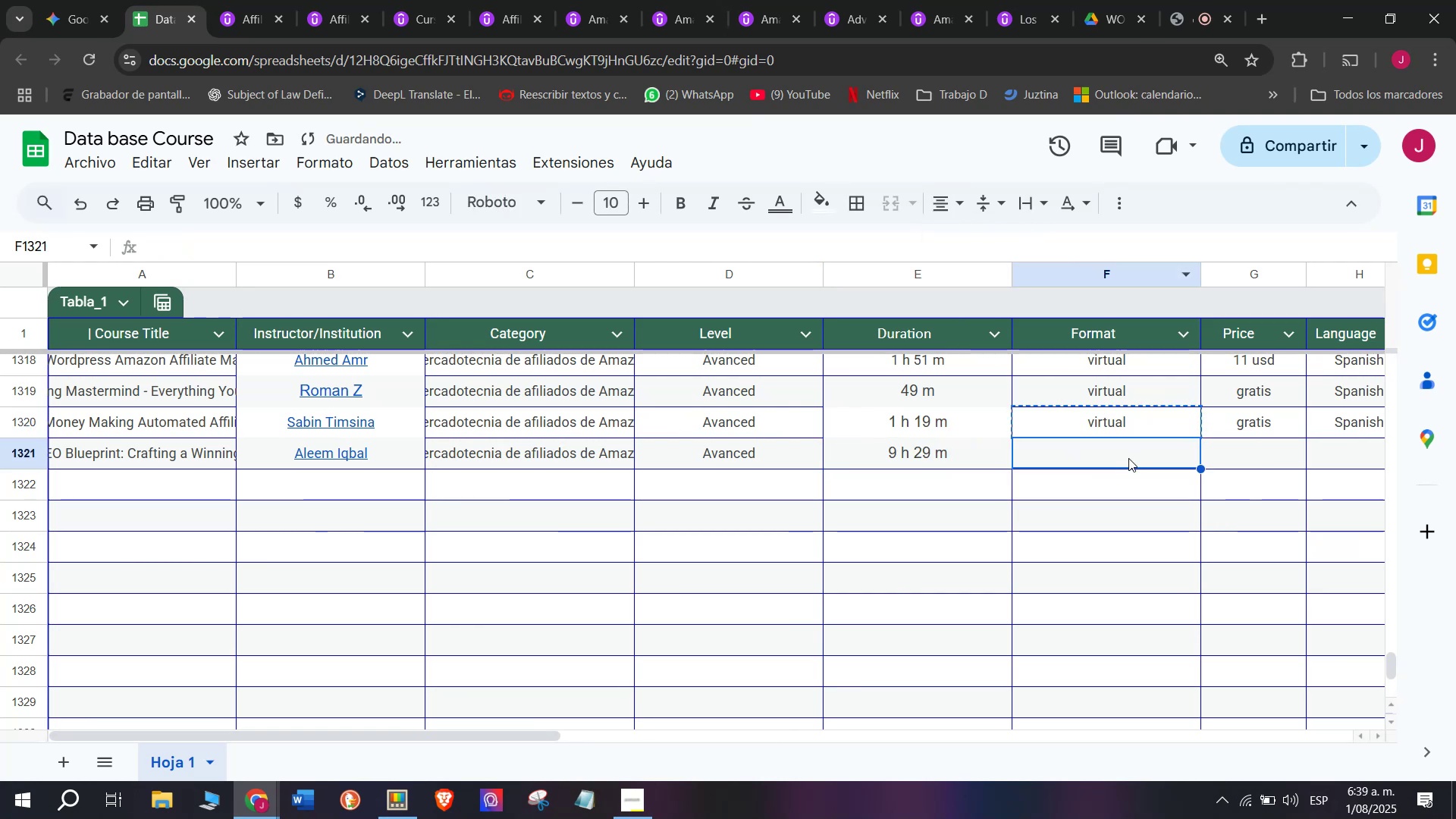 
key(Control+ControlLeft)
 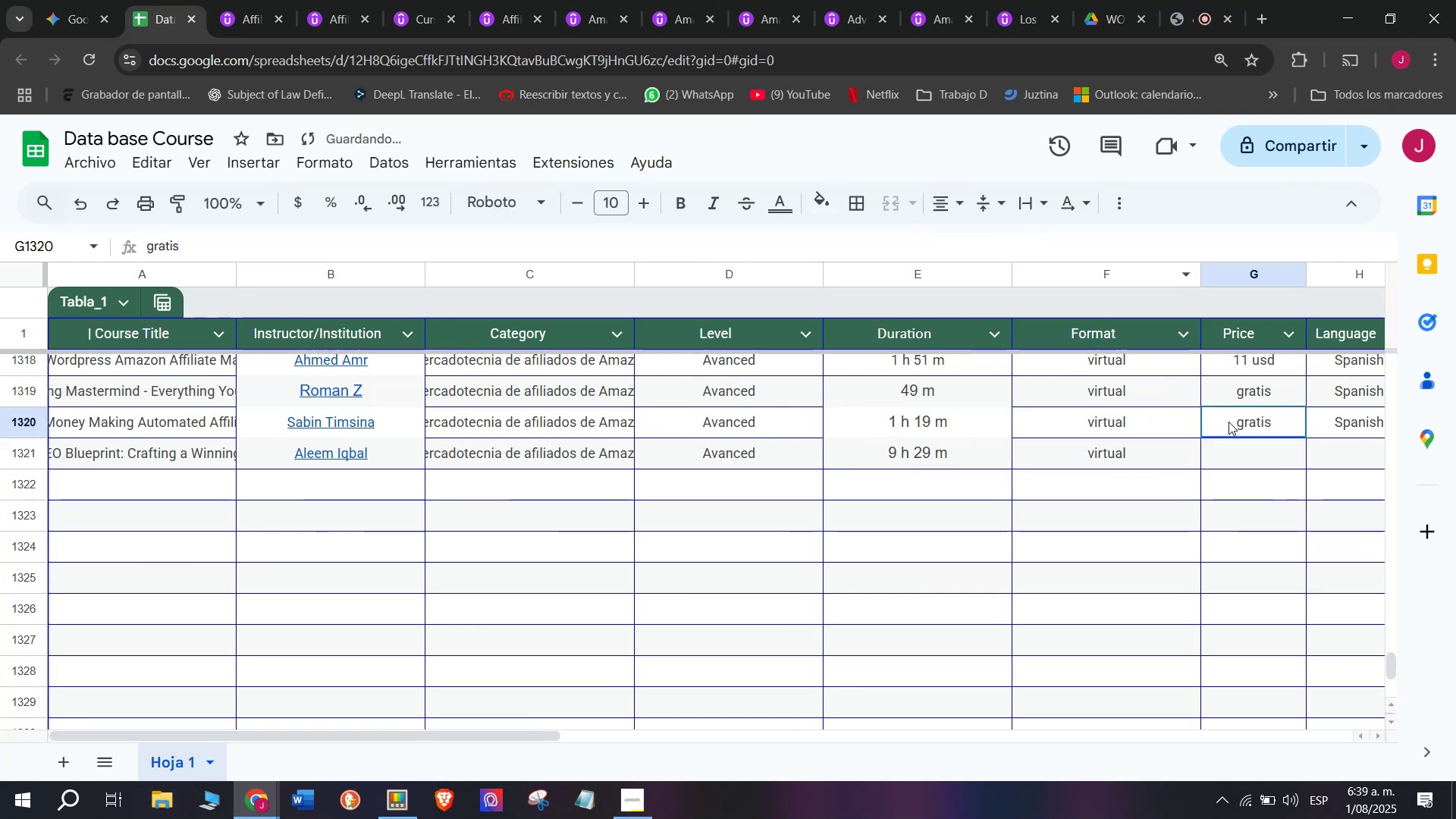 
key(Control+V)
 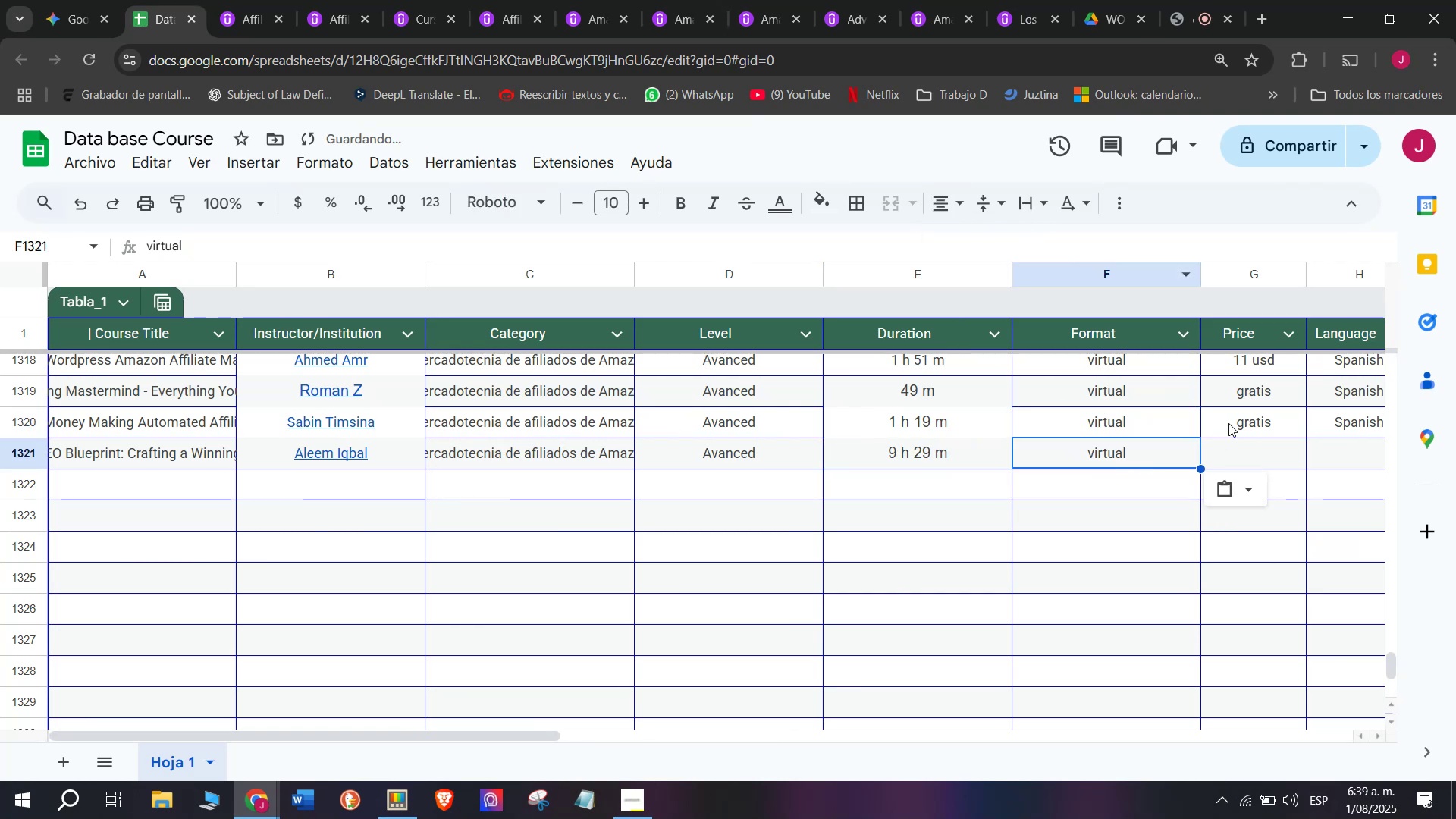 
left_click([1228, 422])
 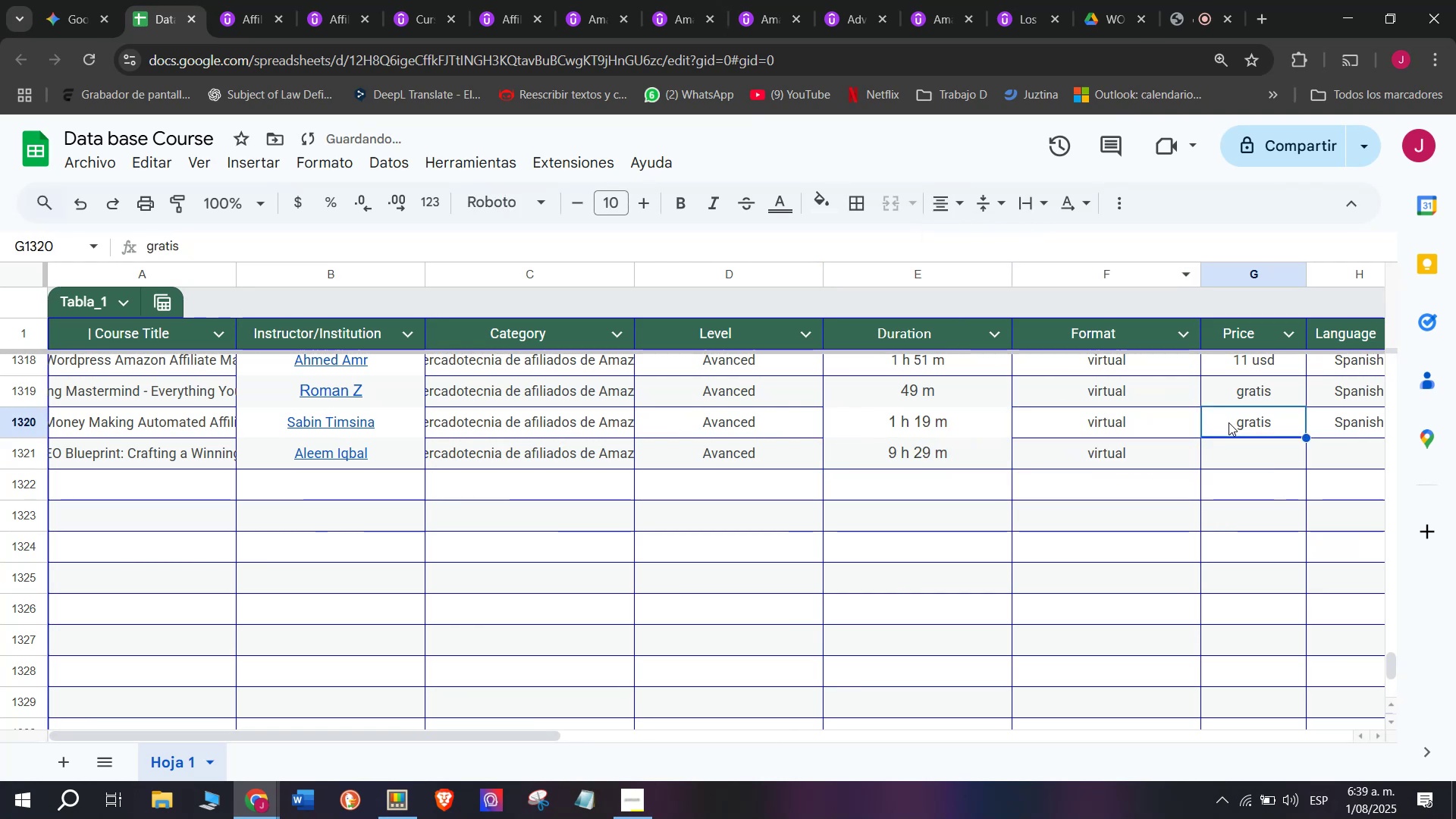 
key(Control+ControlLeft)
 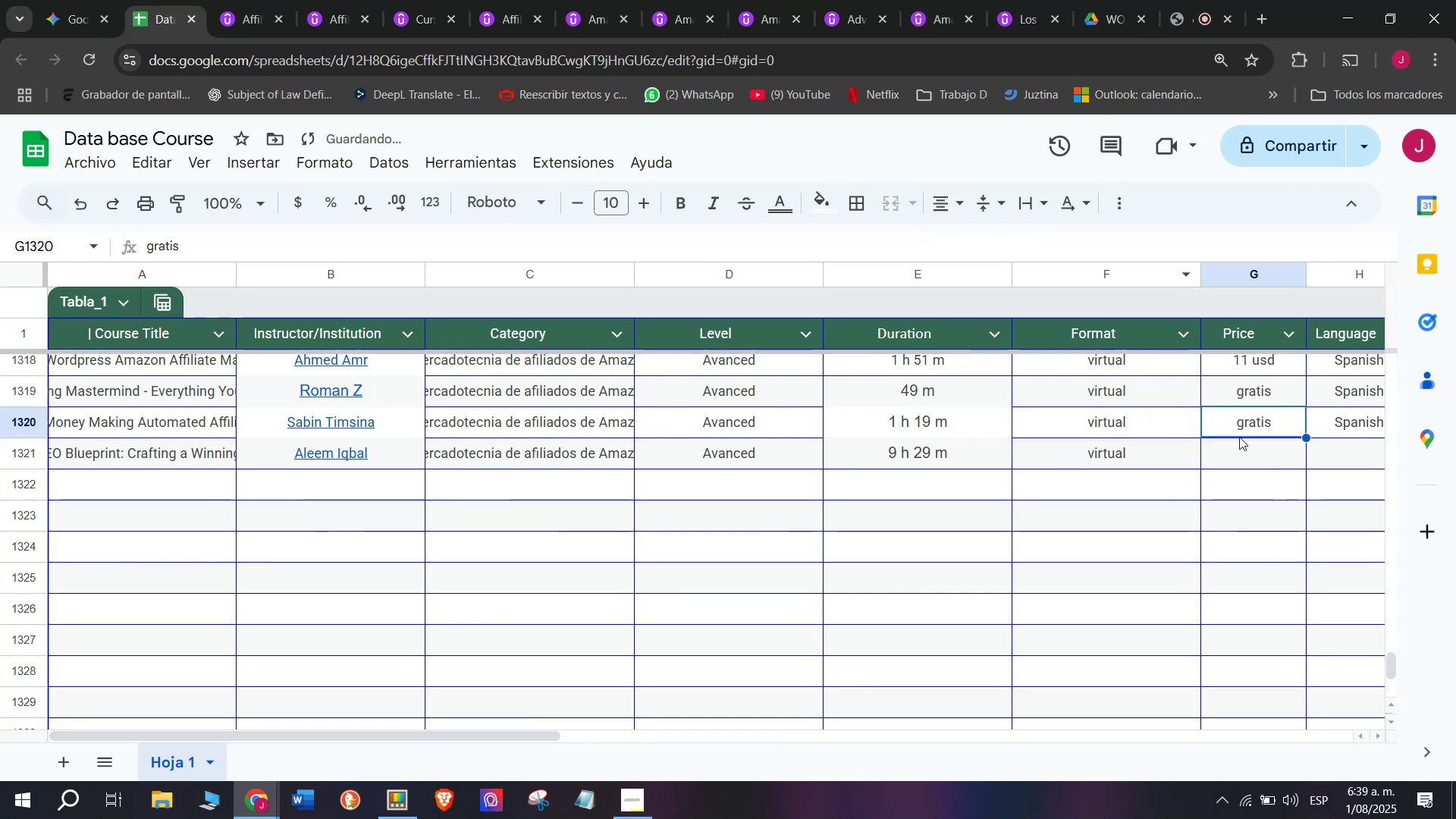 
key(Break)
 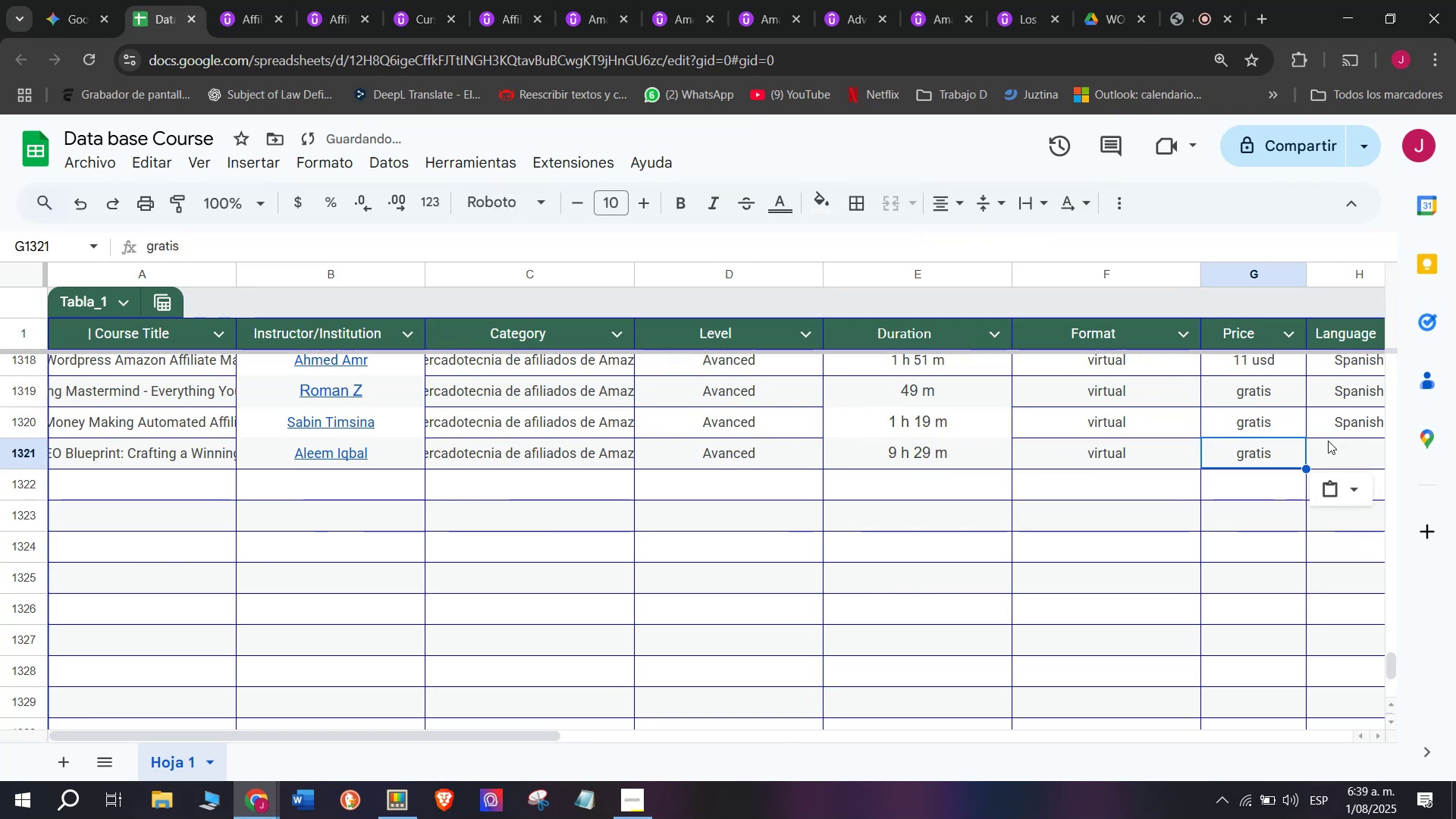 
key(Control+C)
 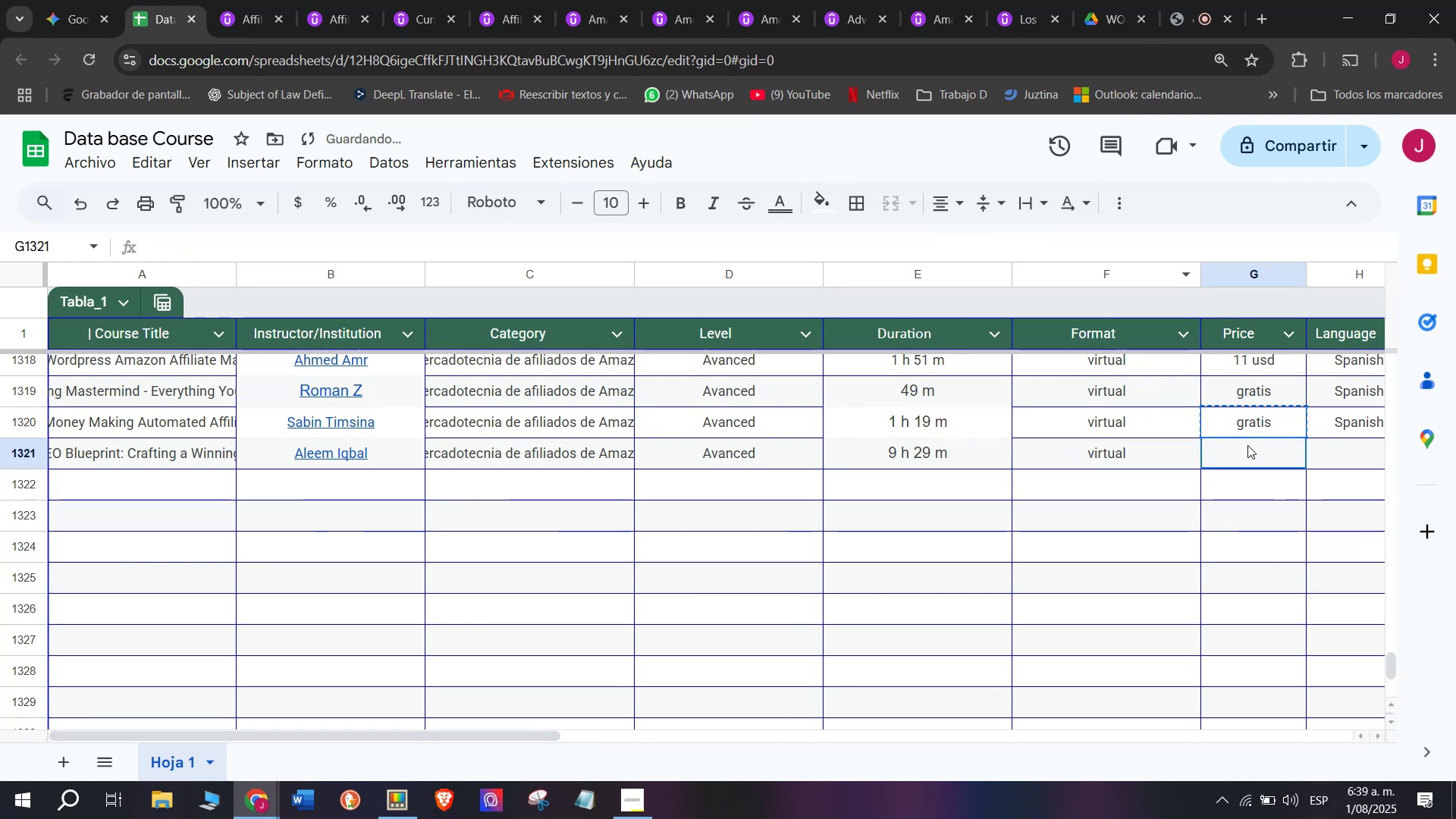 
key(Control+ControlLeft)
 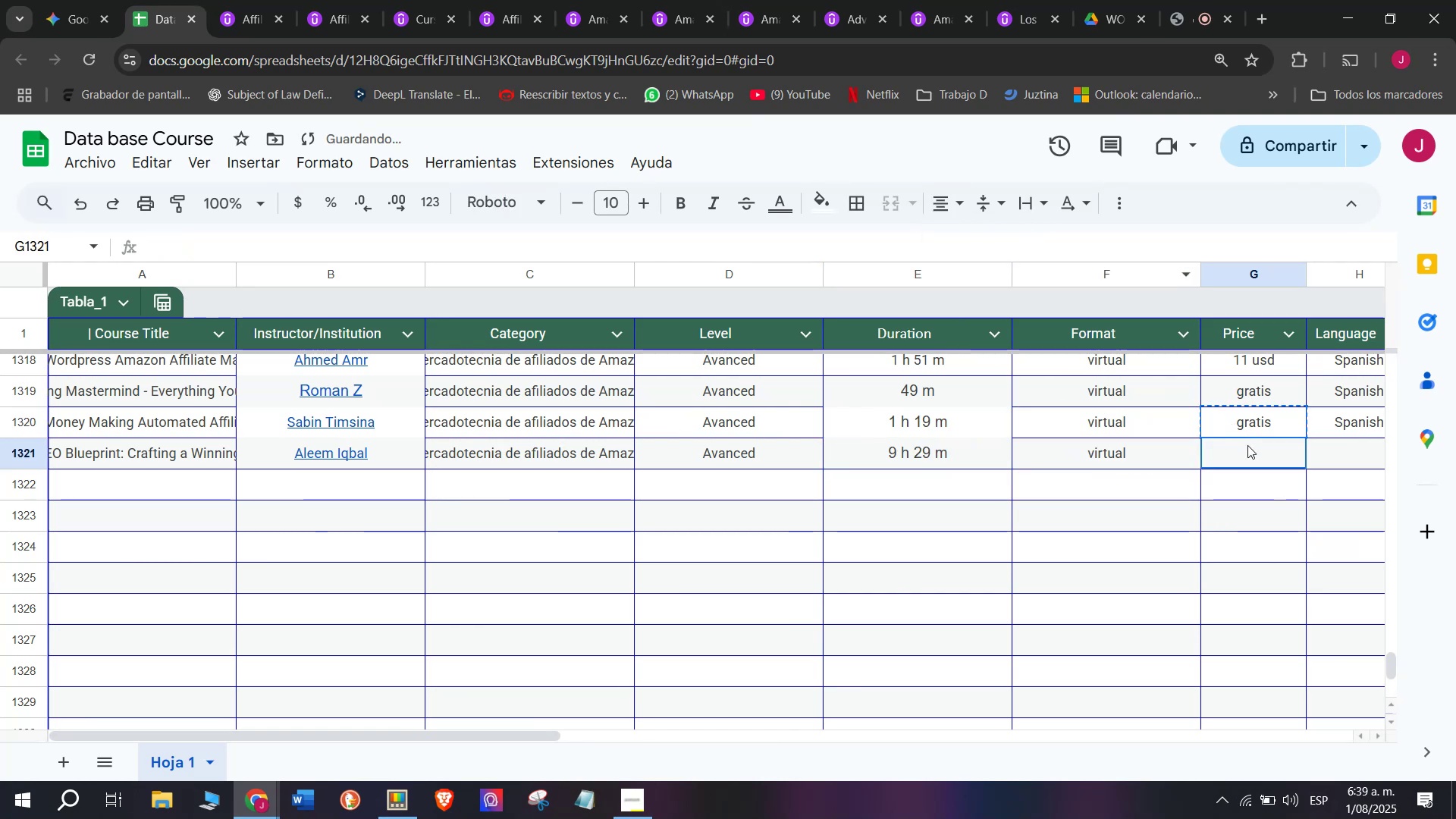 
key(Z)
 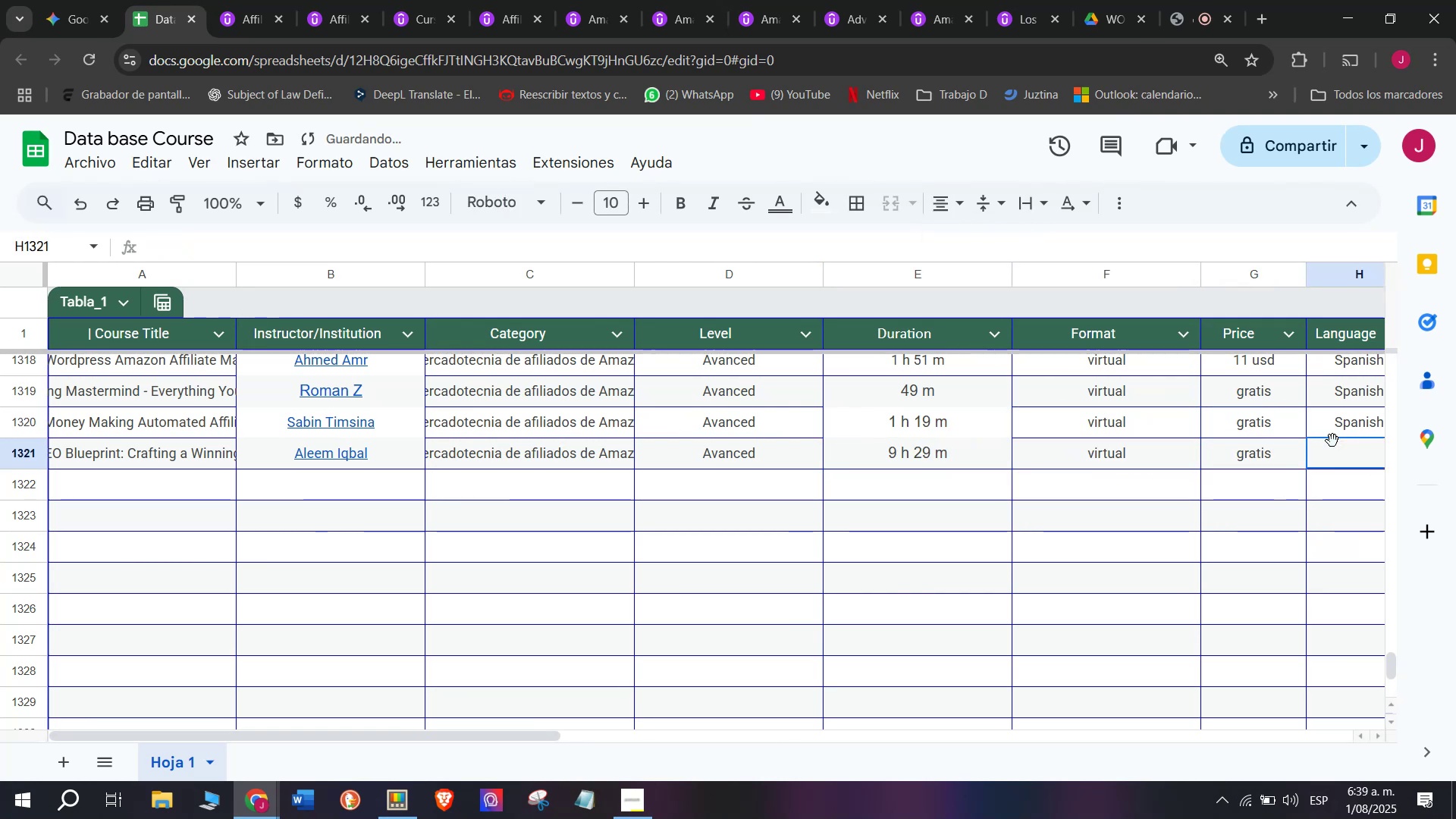 
key(Control+V)
 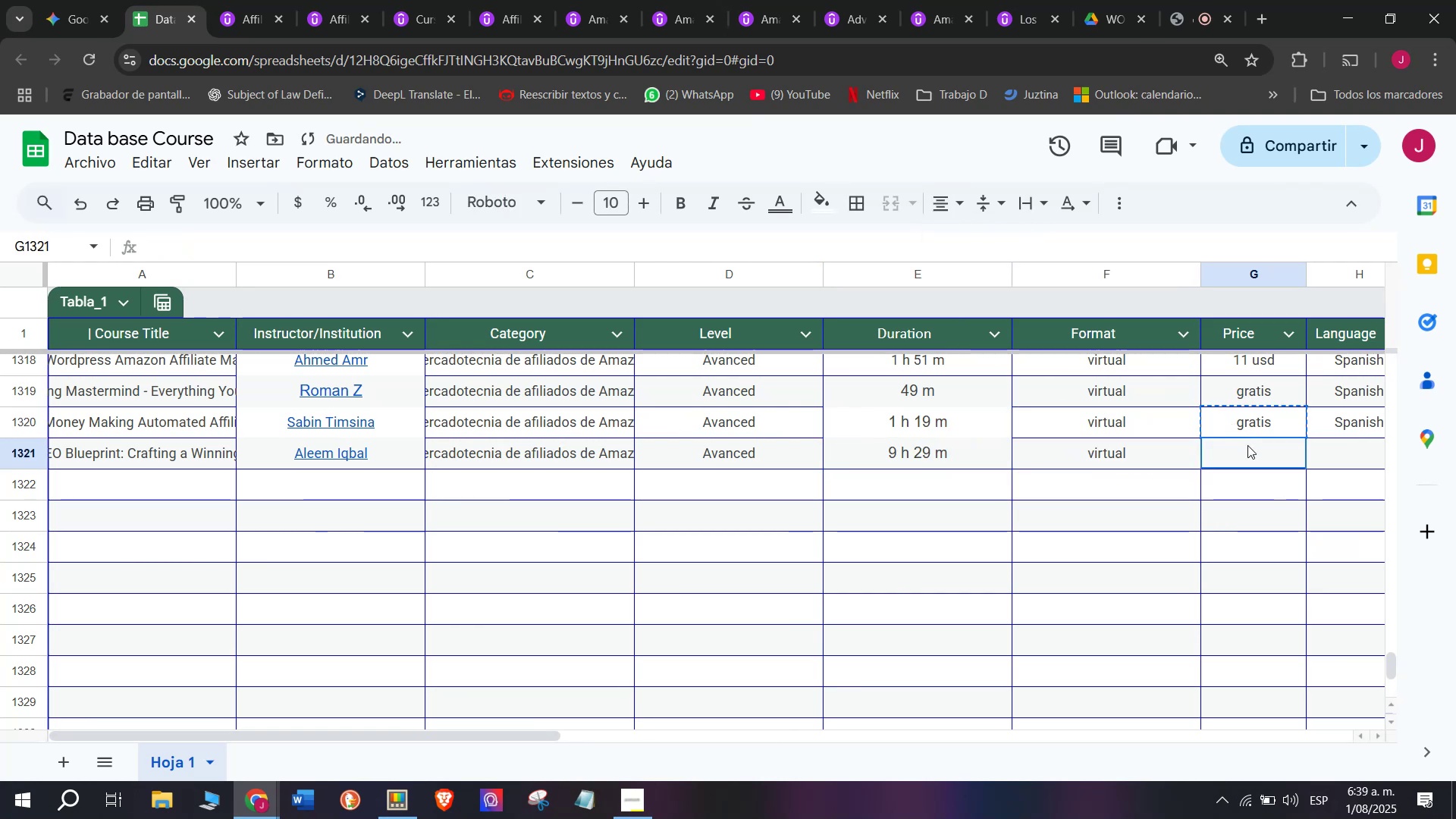 
double_click([1247, 445])
 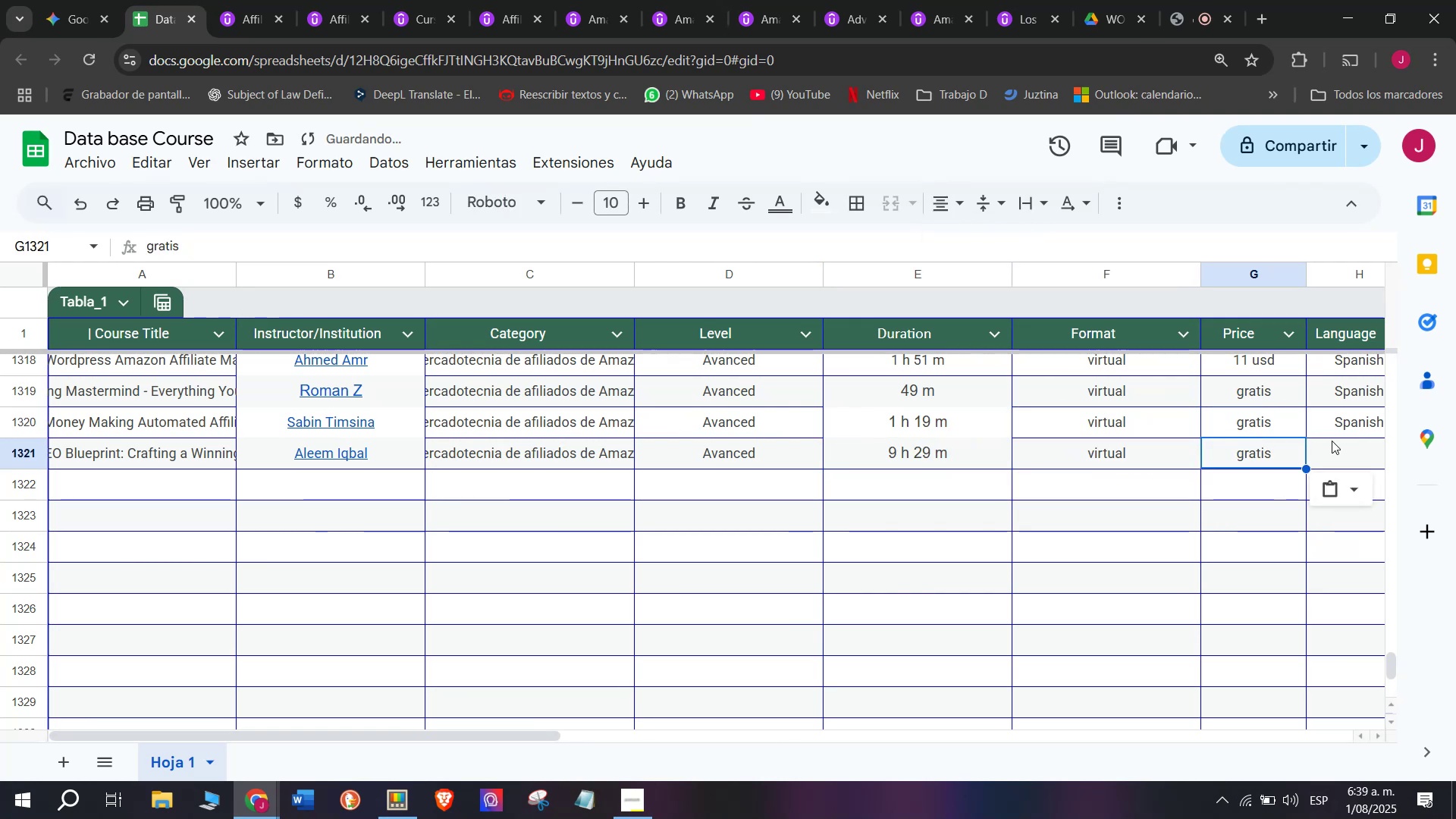 
triple_click([1332, 441])
 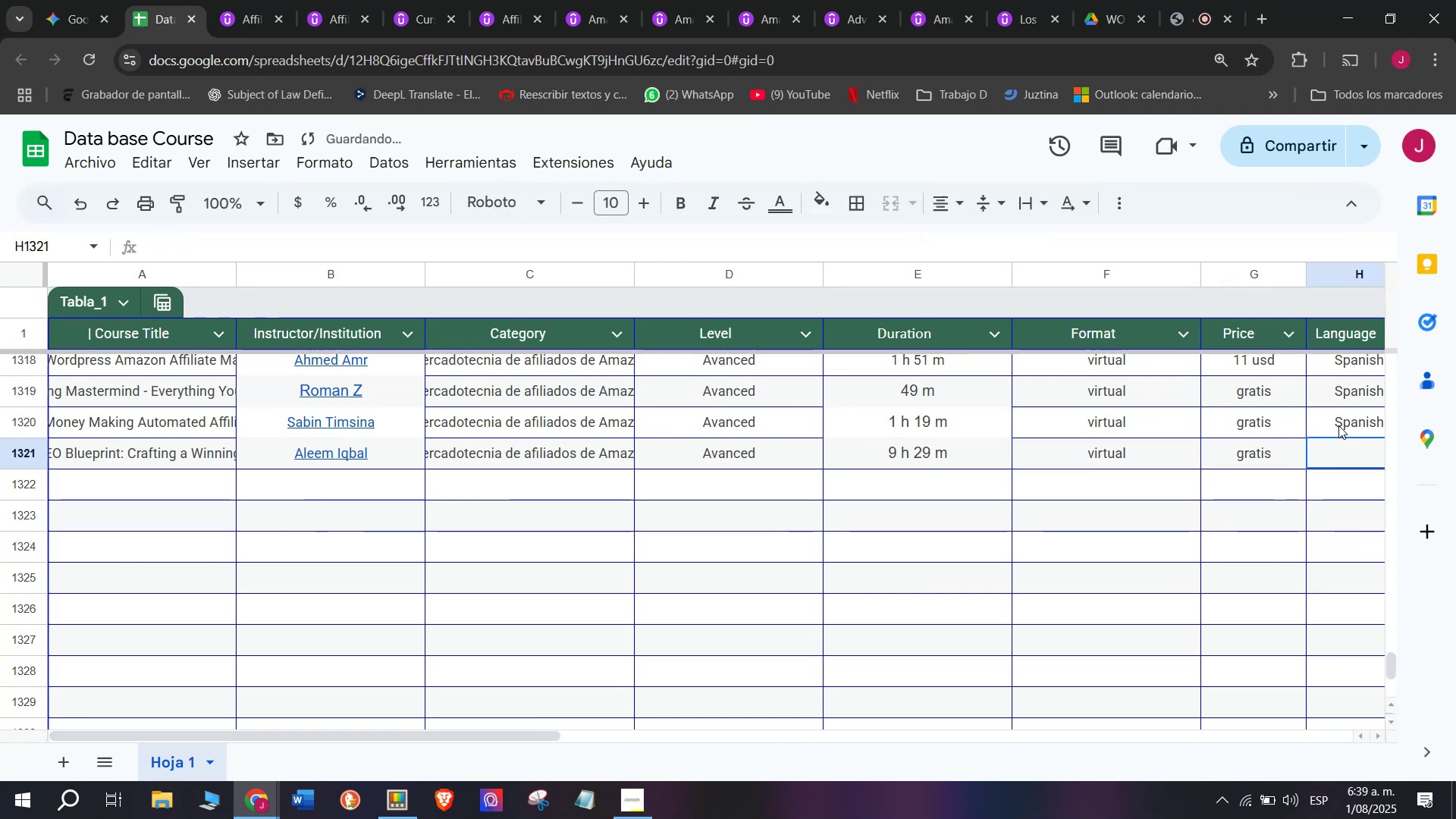 
triple_click([1338, 425])
 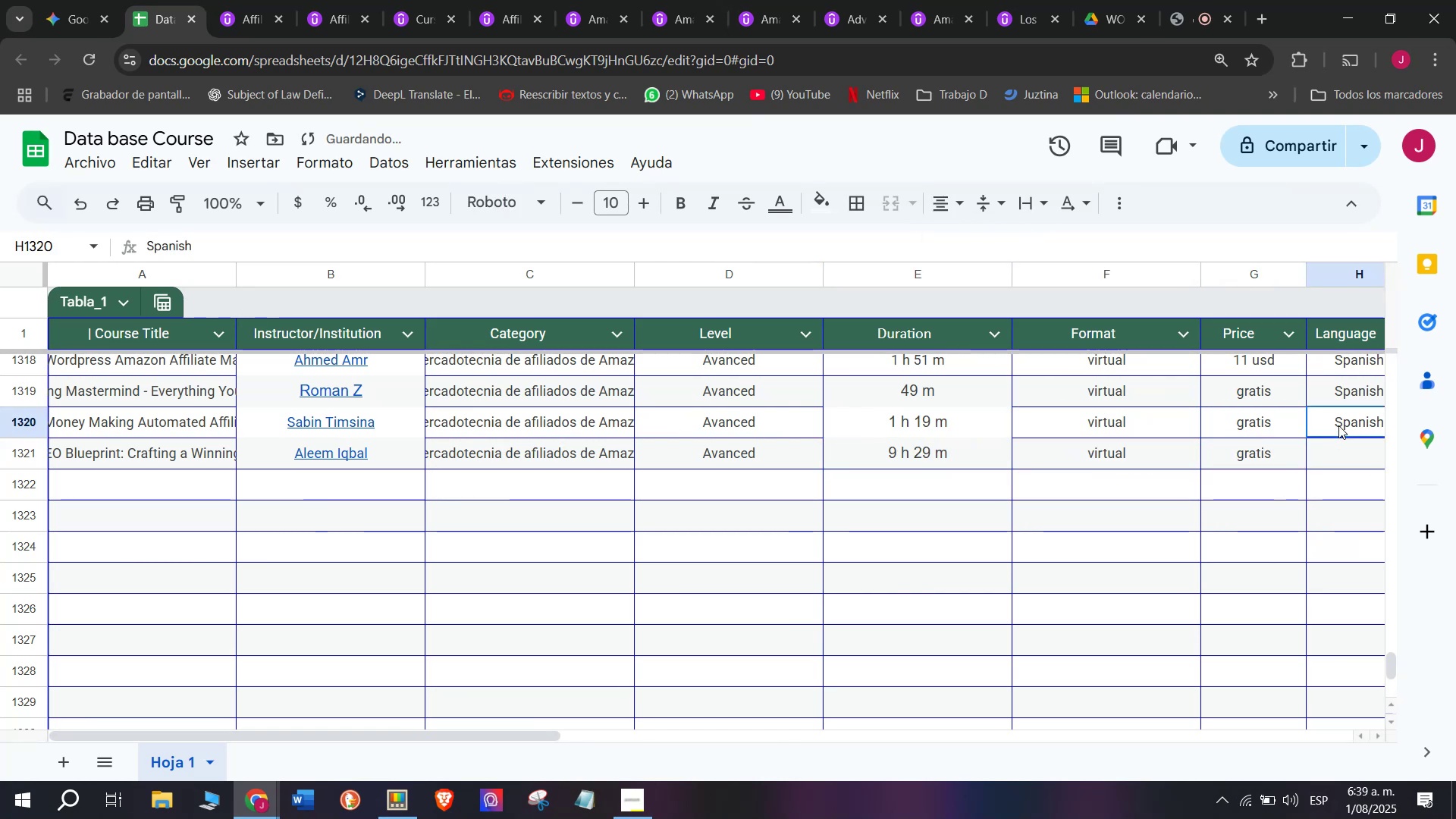 
key(Break)
 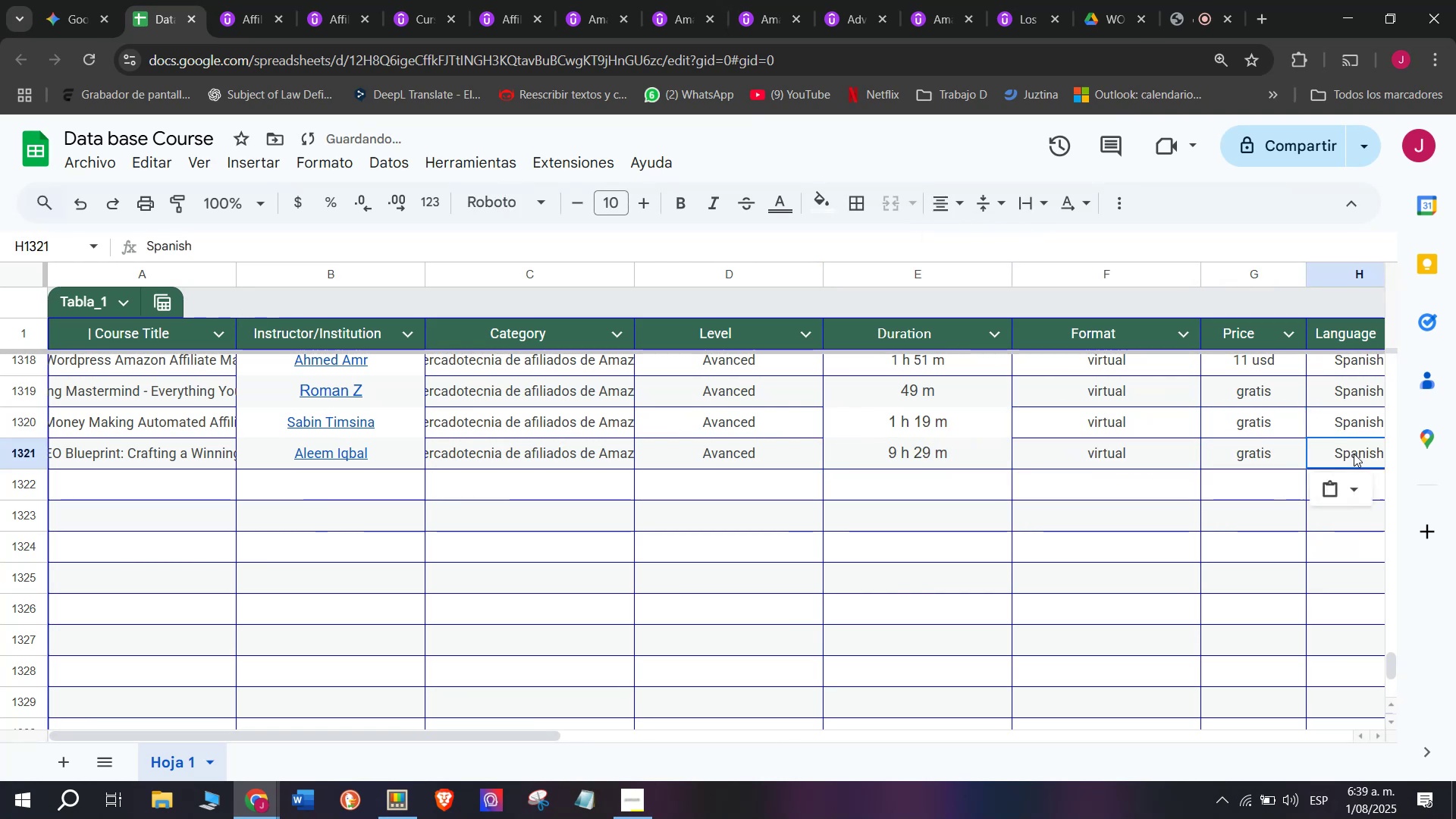 
key(Control+ControlLeft)
 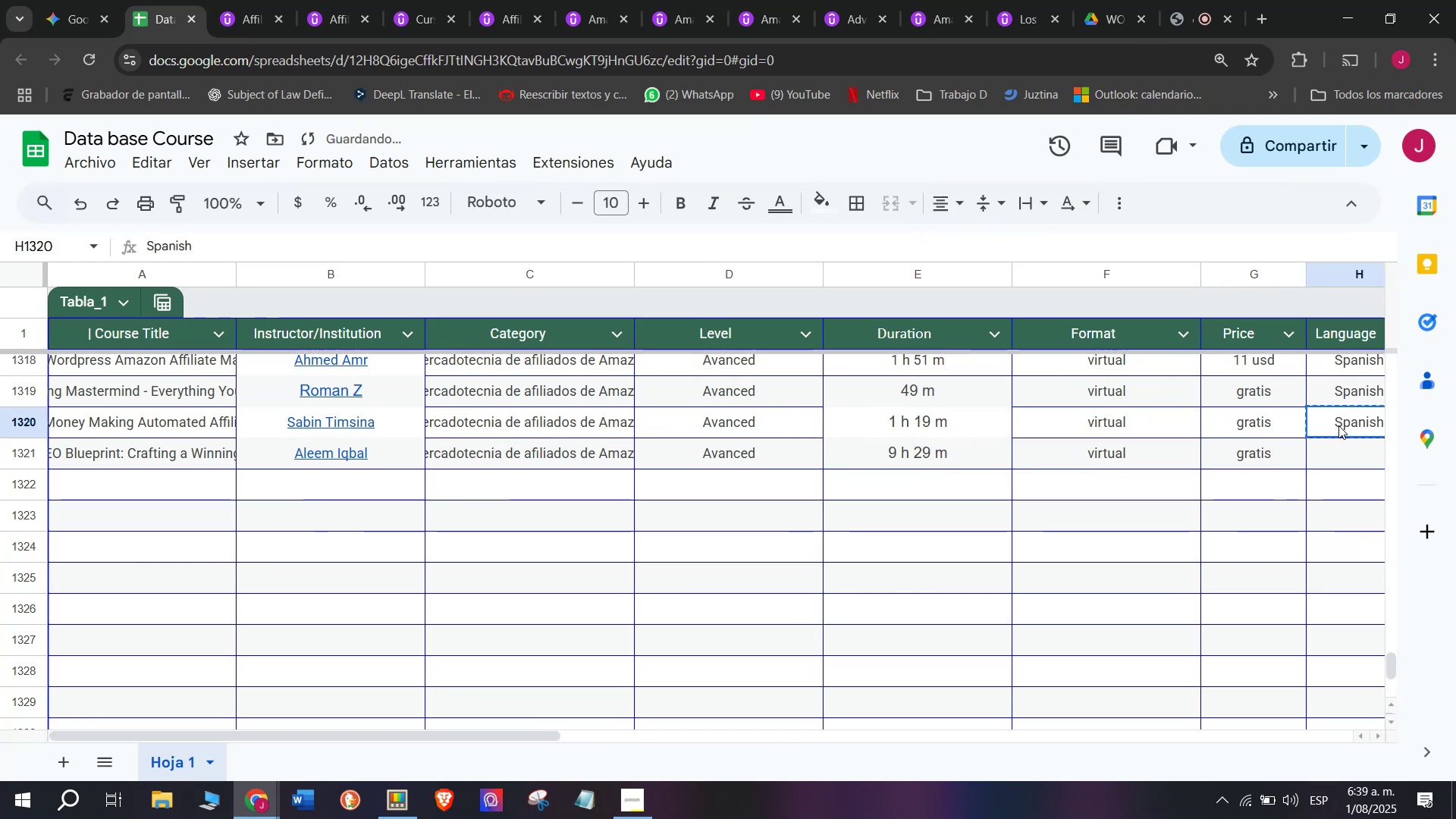 
key(Control+C)
 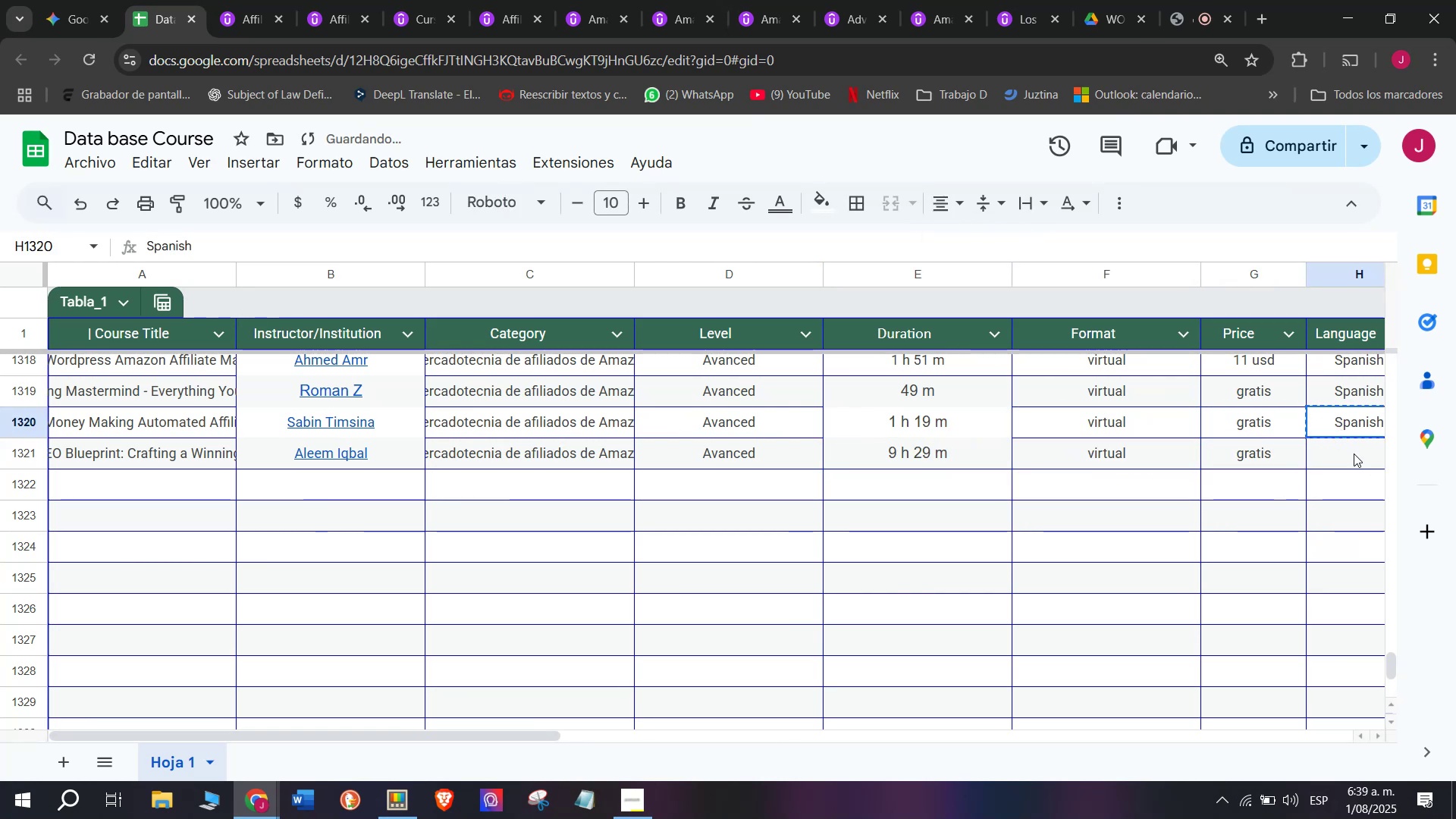 
key(Z)
 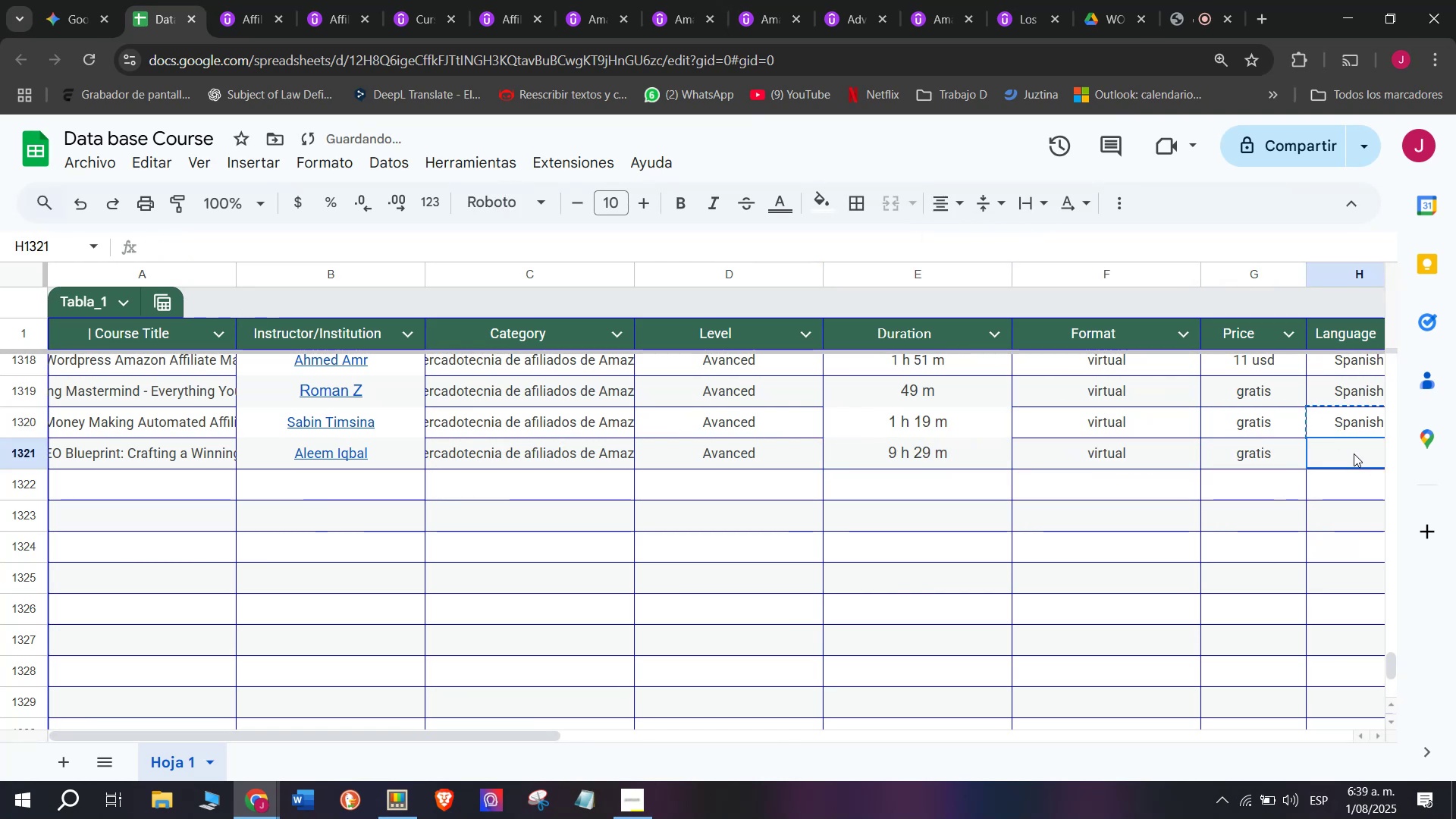 
key(Control+ControlLeft)
 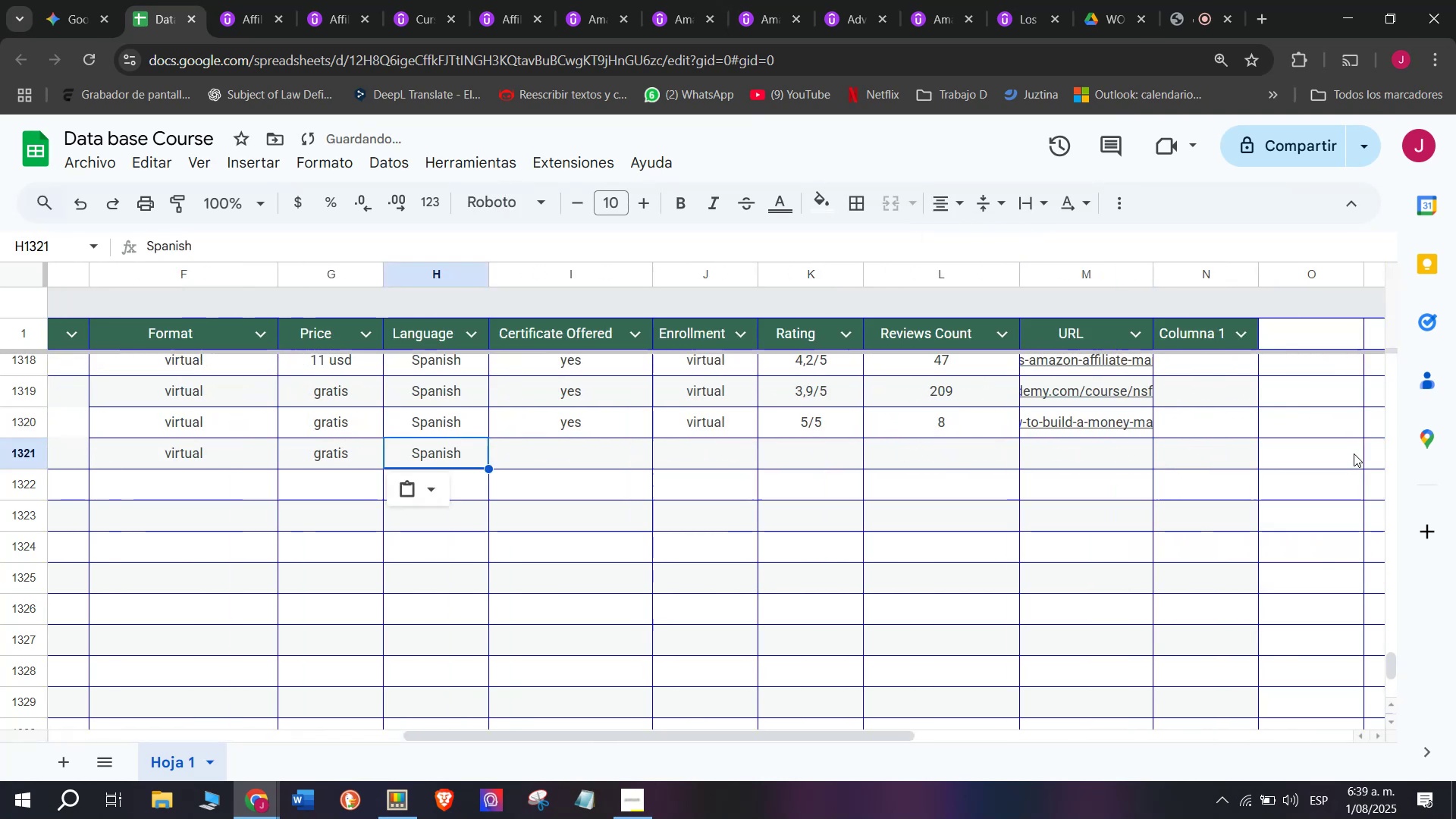 
key(Control+V)
 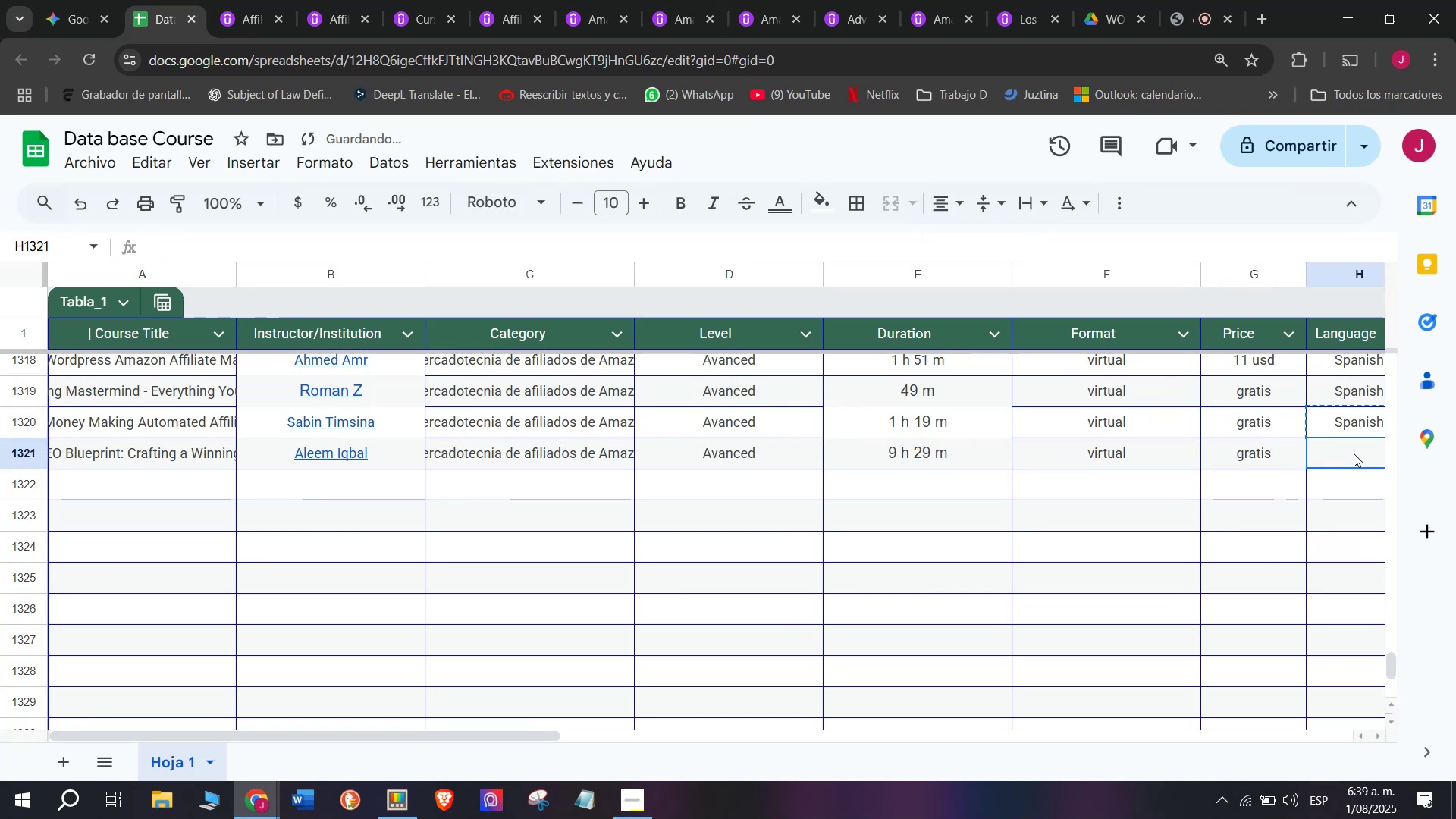 
triple_click([1354, 453])
 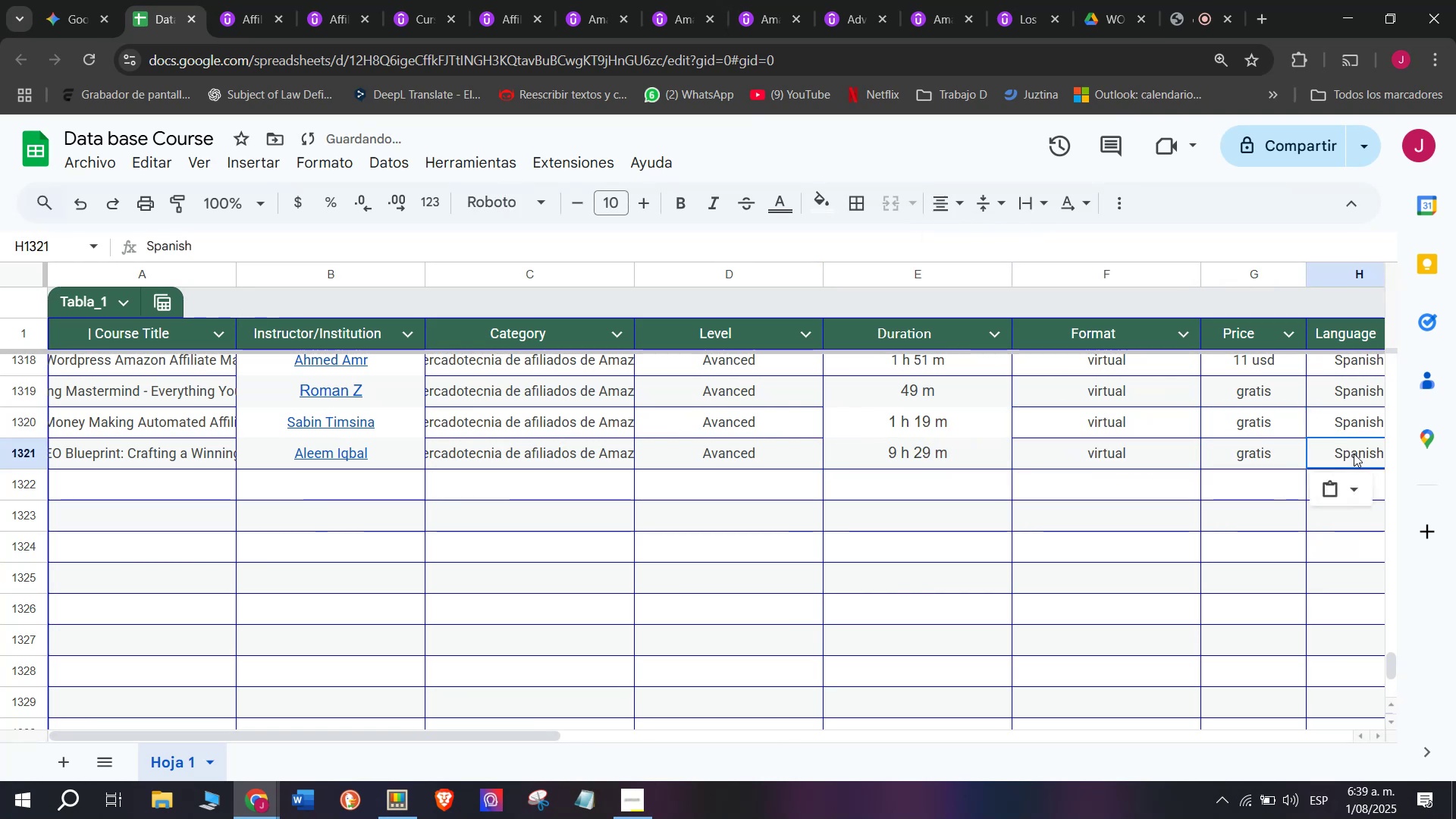 
scroll: coordinate [422, 441], scroll_direction: down, amount: 3.0
 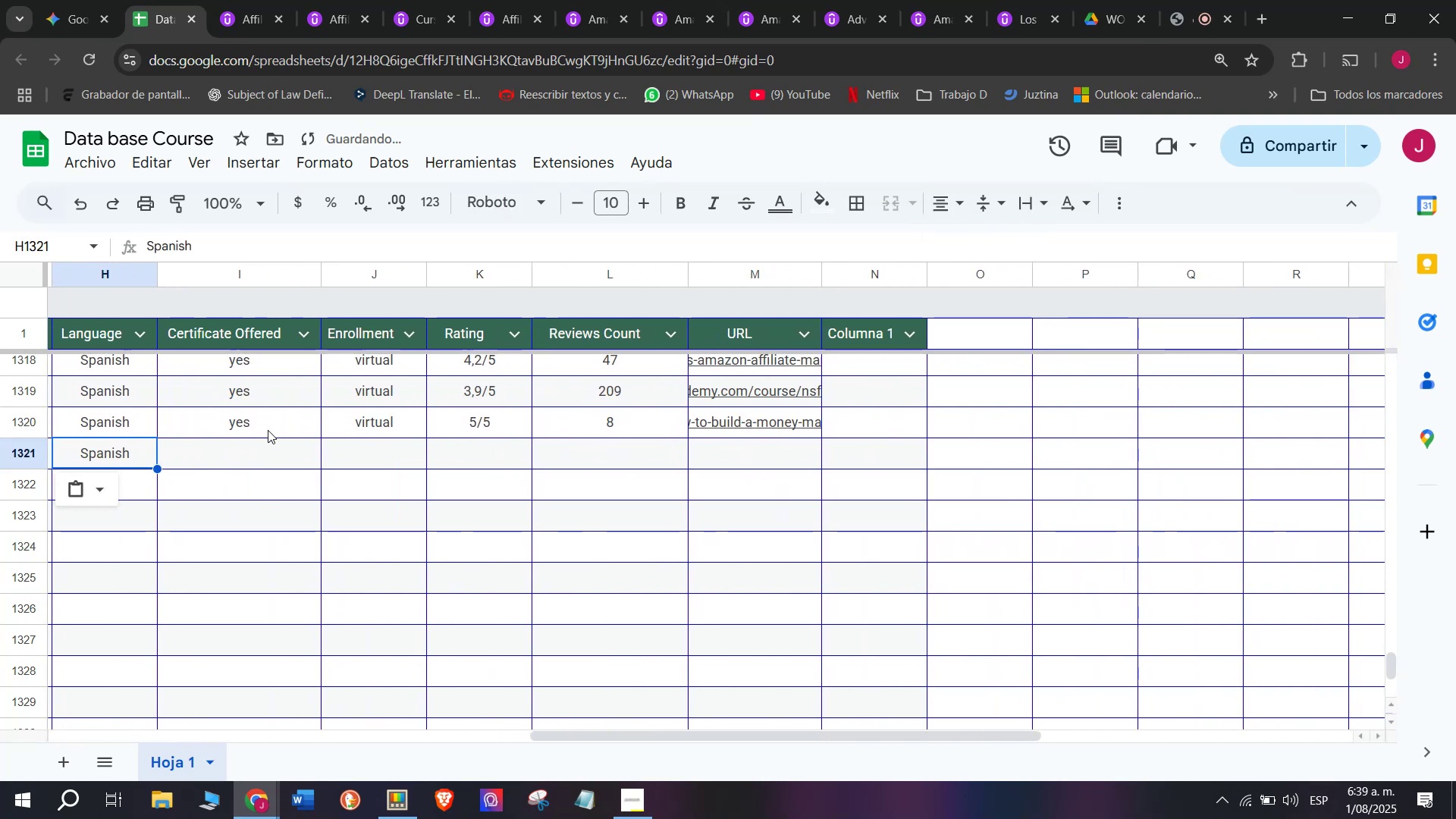 
key(Break)
 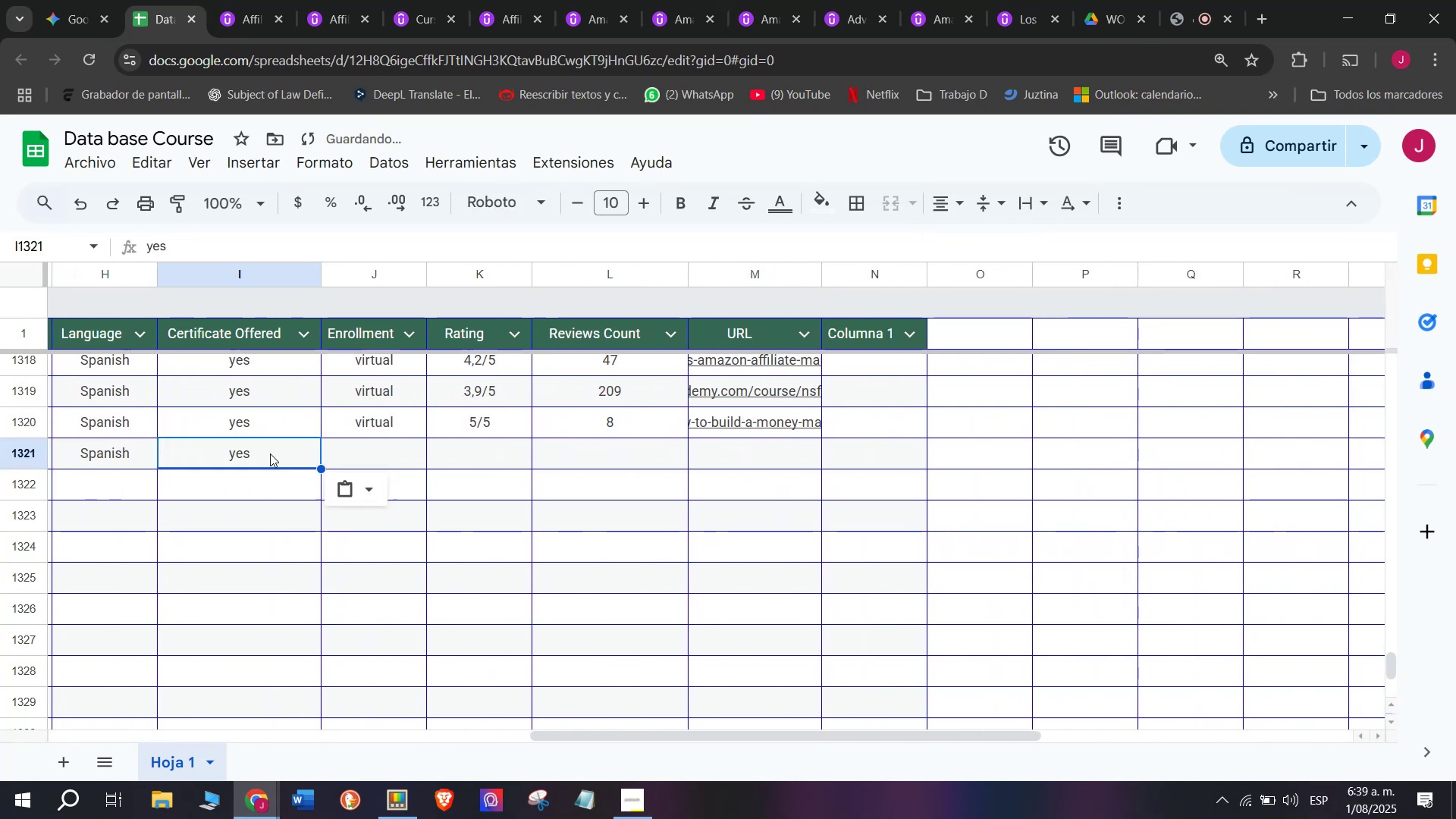 
key(Control+ControlLeft)
 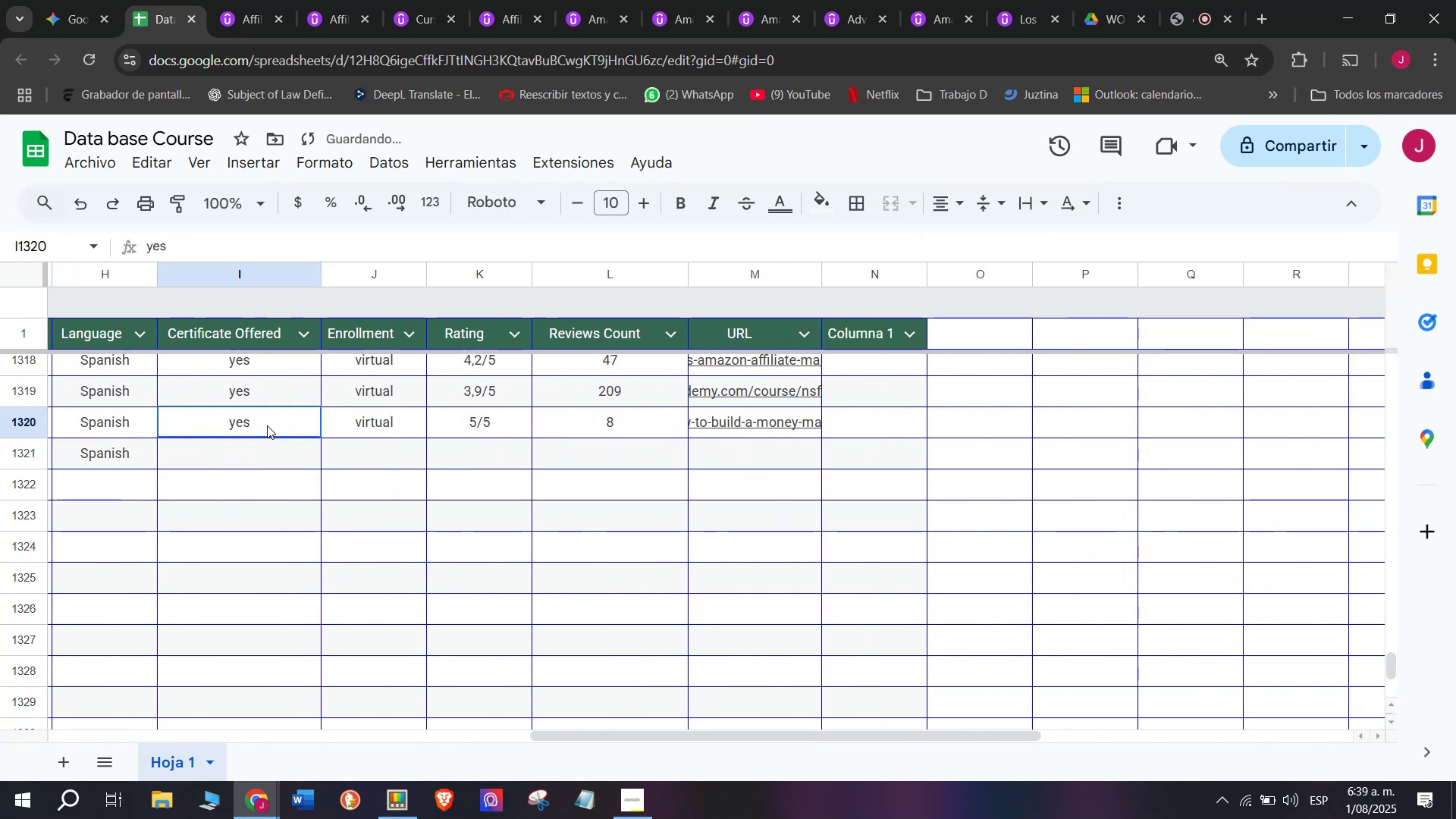 
key(Control+C)
 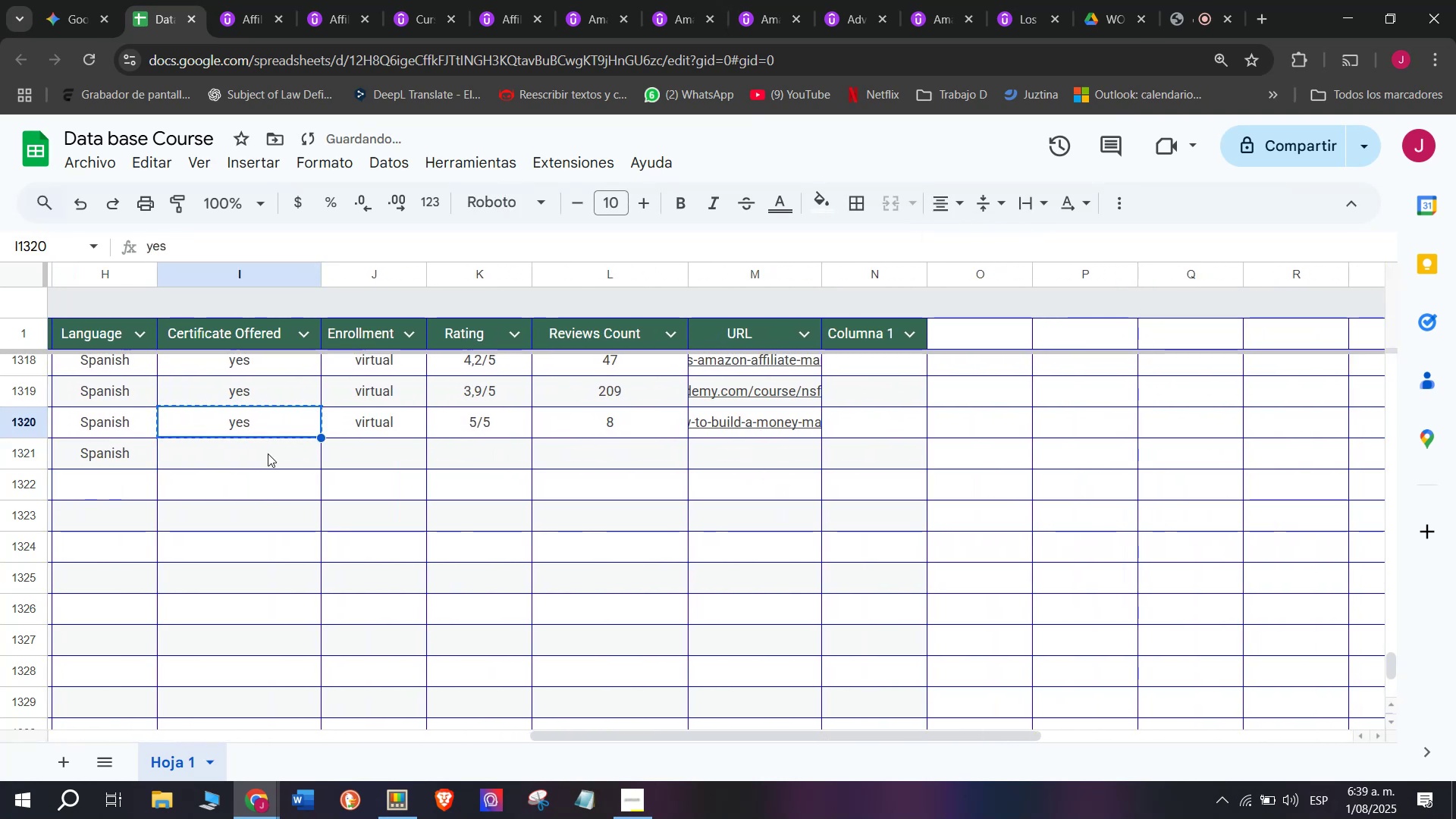 
key(Z)
 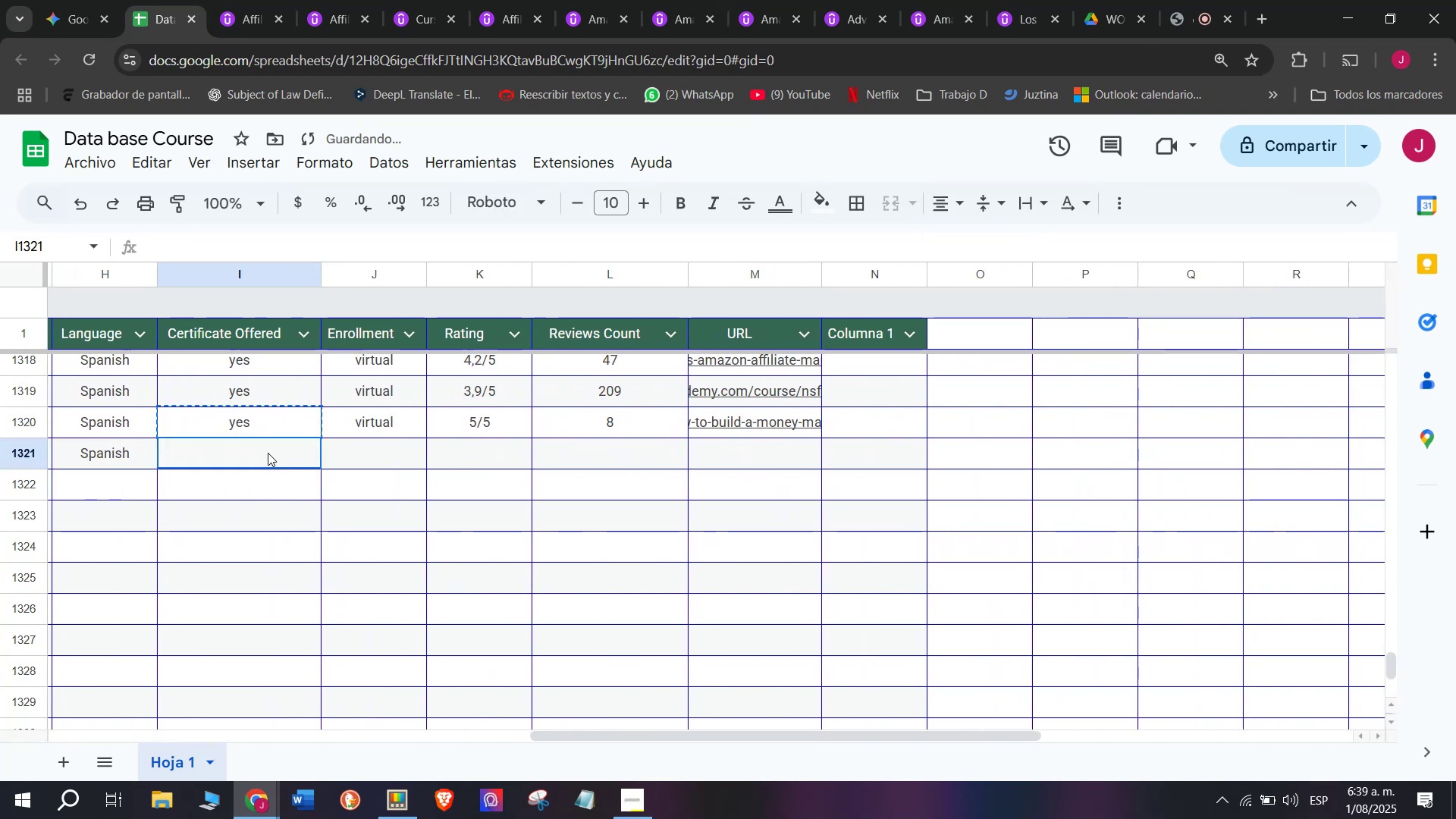 
key(Control+ControlLeft)
 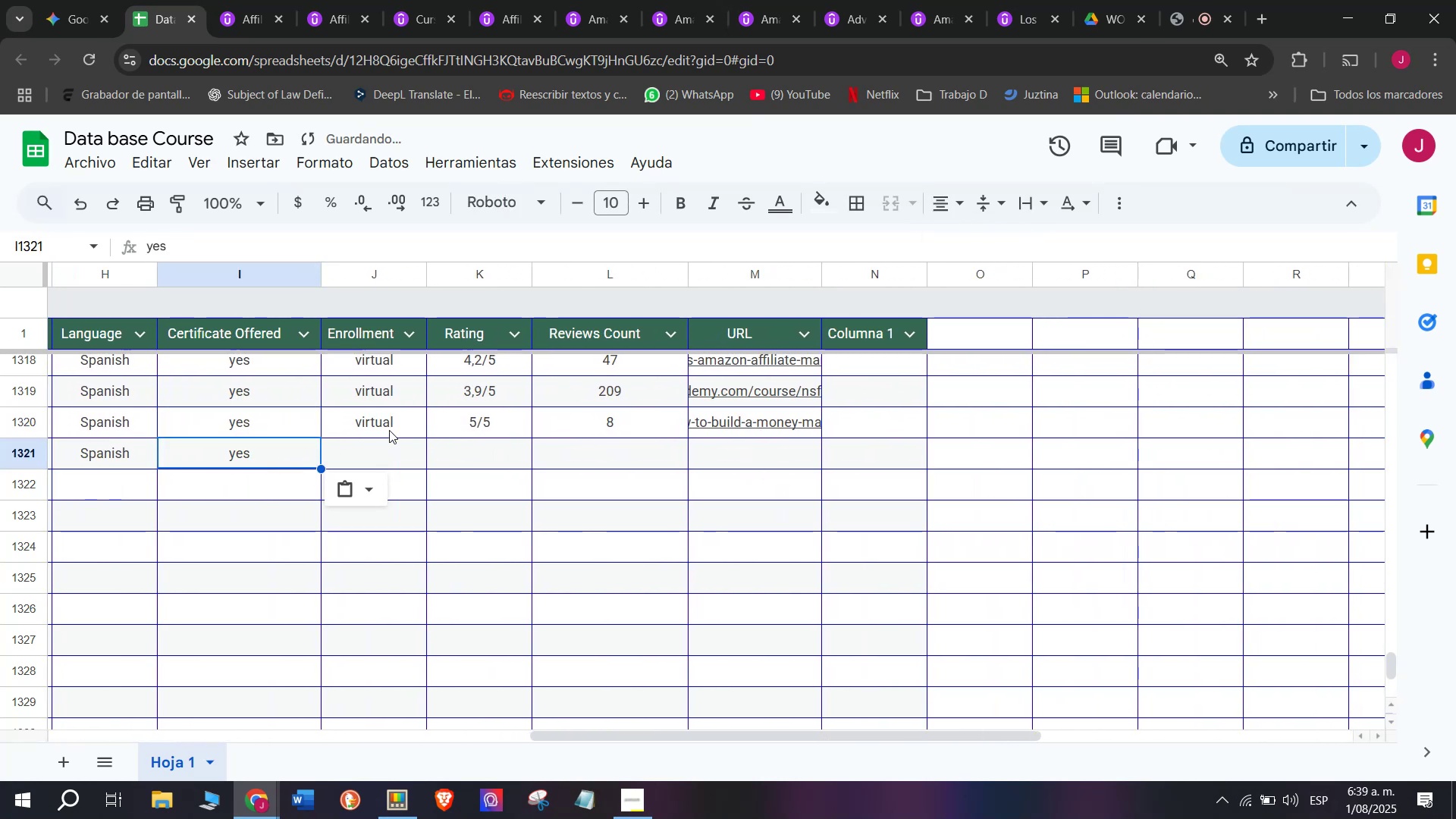 
key(Control+V)
 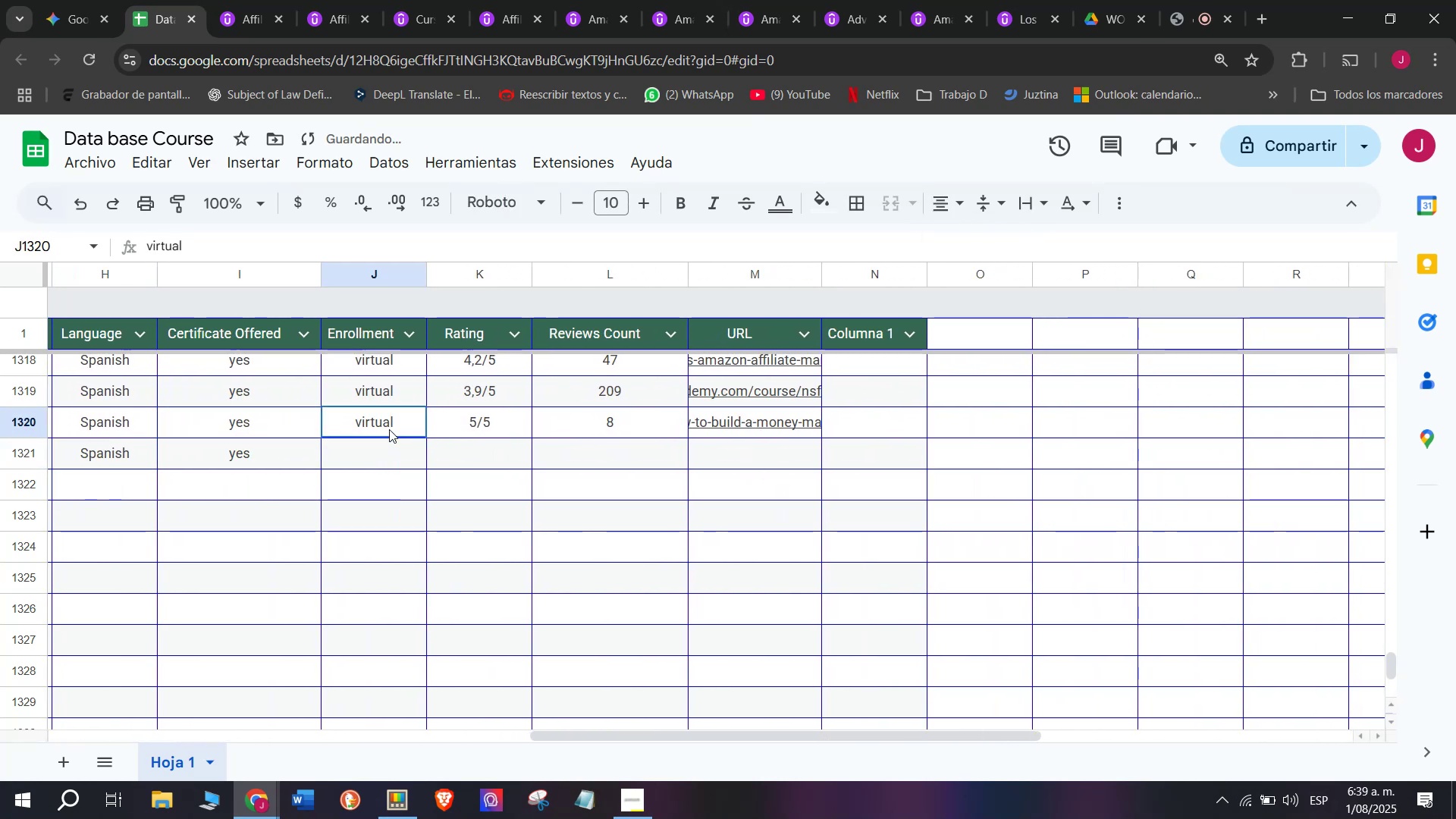 
key(Break)
 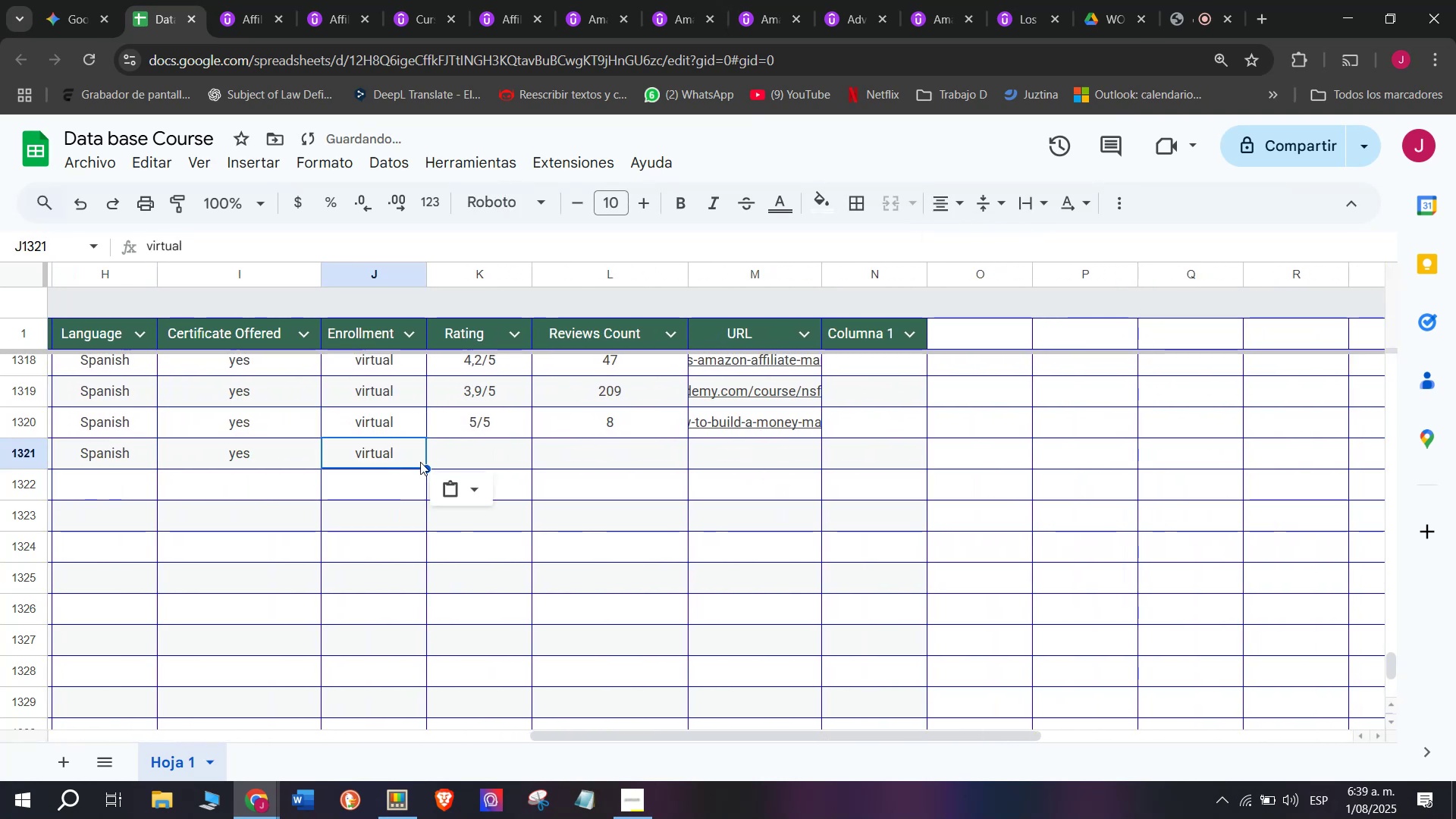 
key(Control+ControlLeft)
 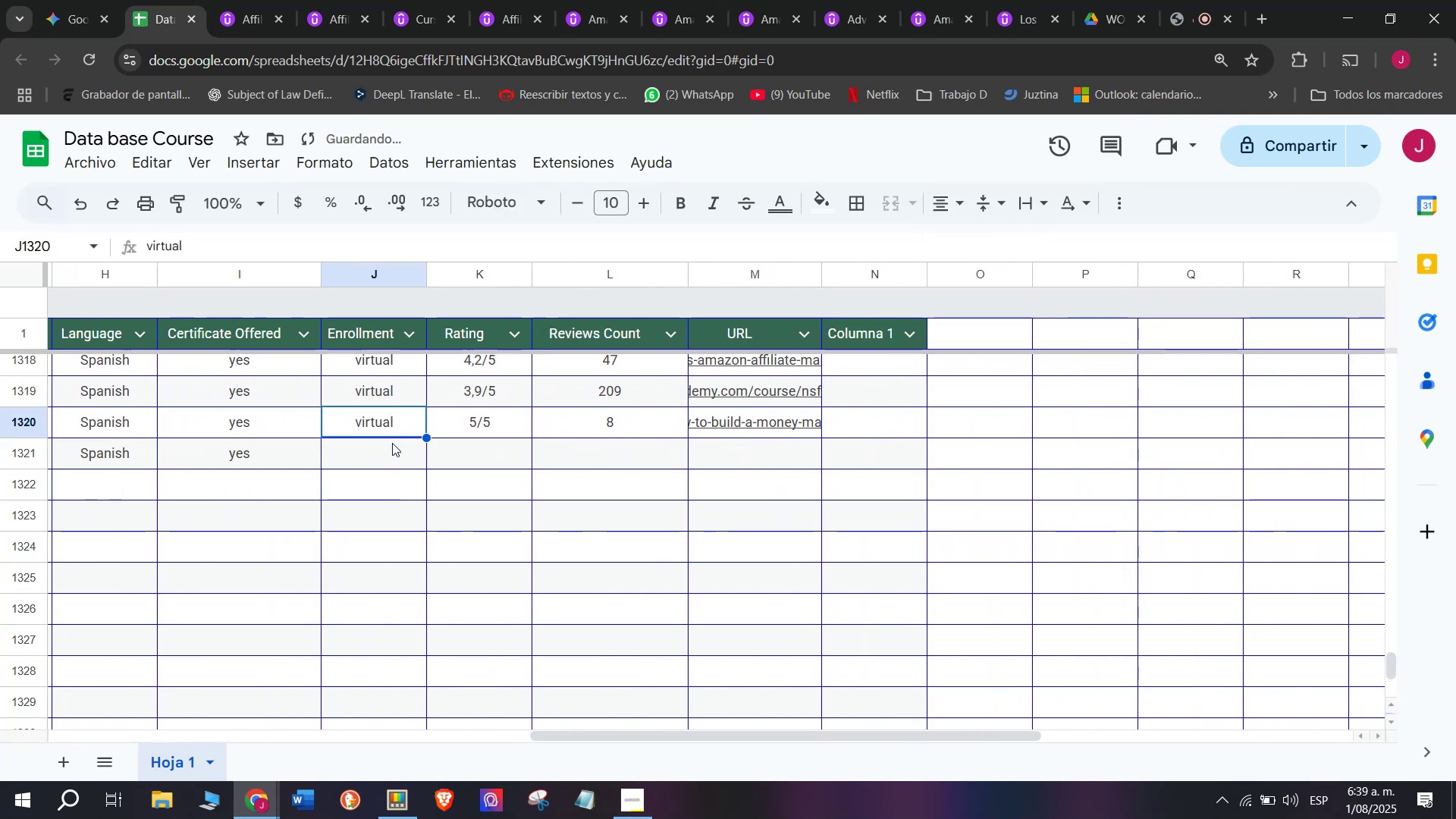 
key(Control+C)
 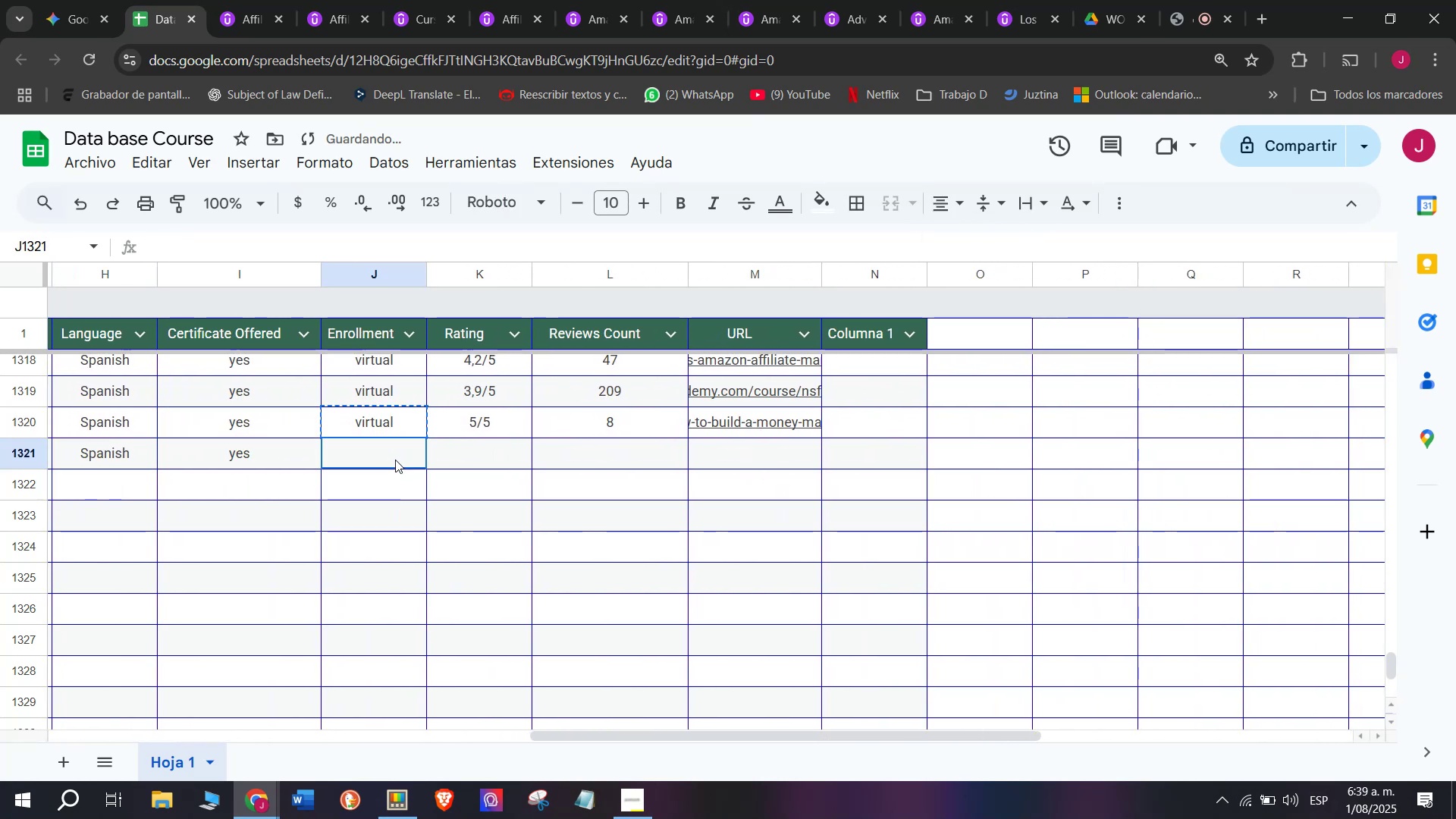 
key(Control+ControlLeft)
 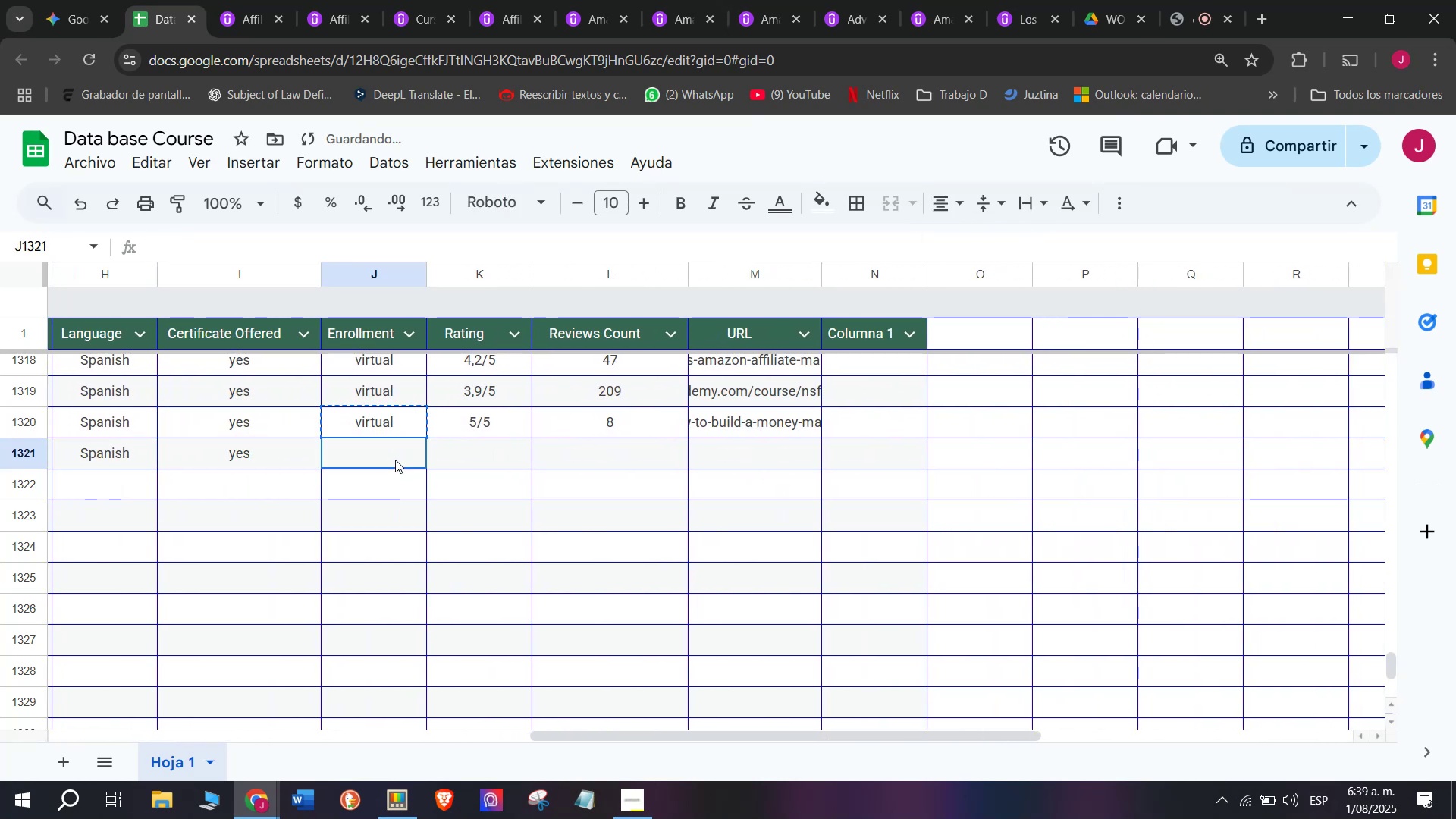 
key(Z)
 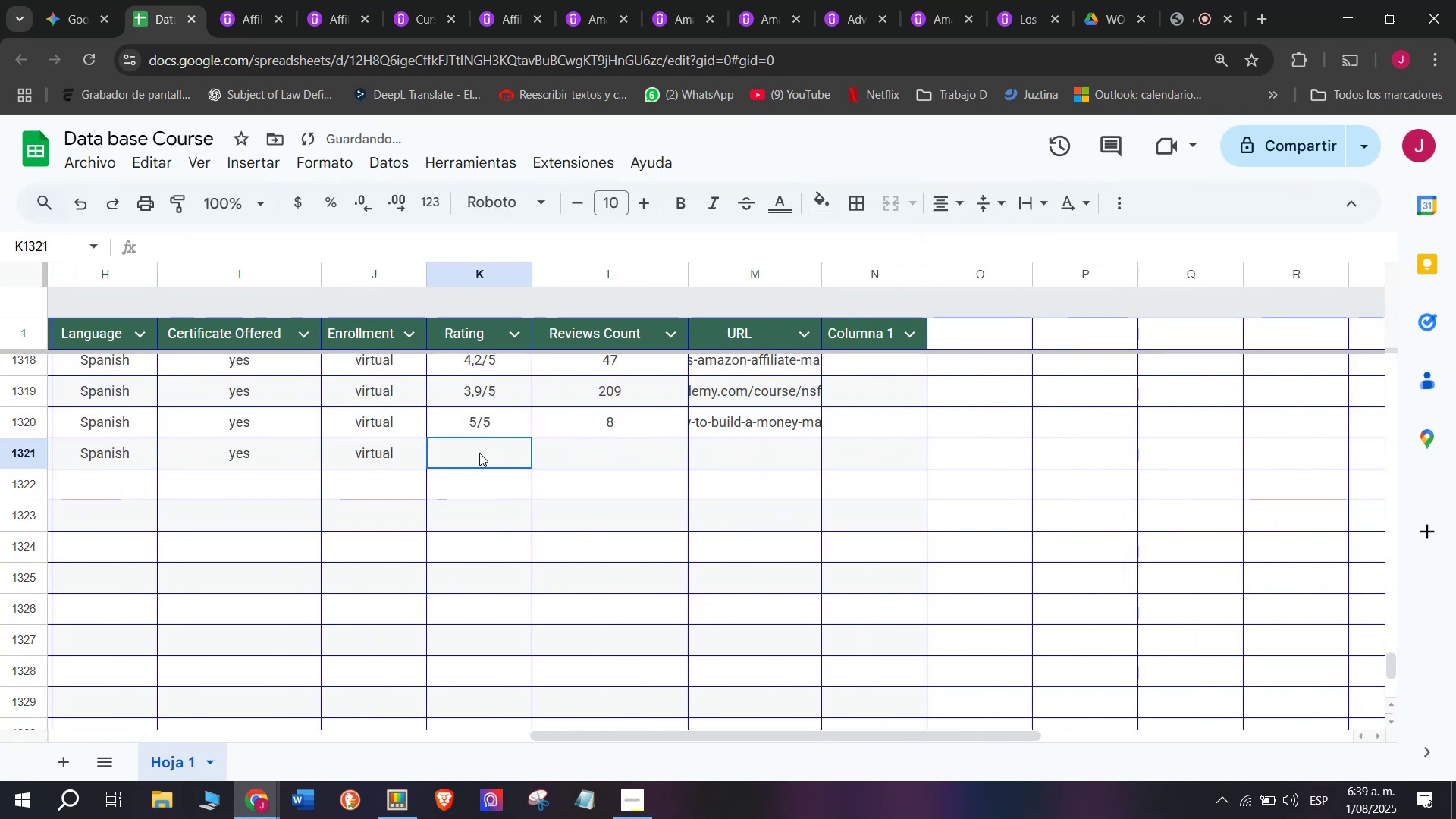 
key(Control+V)
 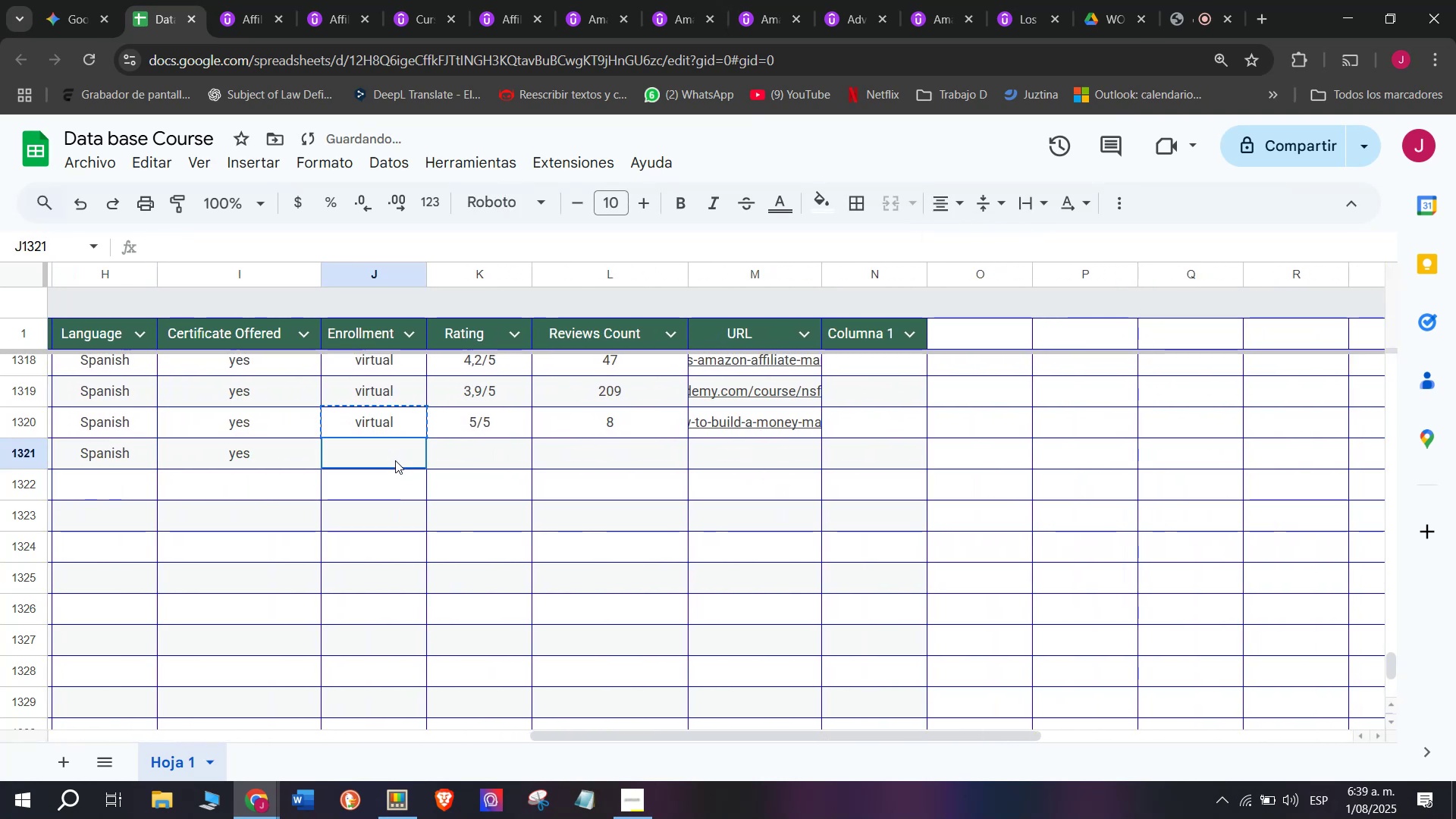 
left_click([395, 460])
 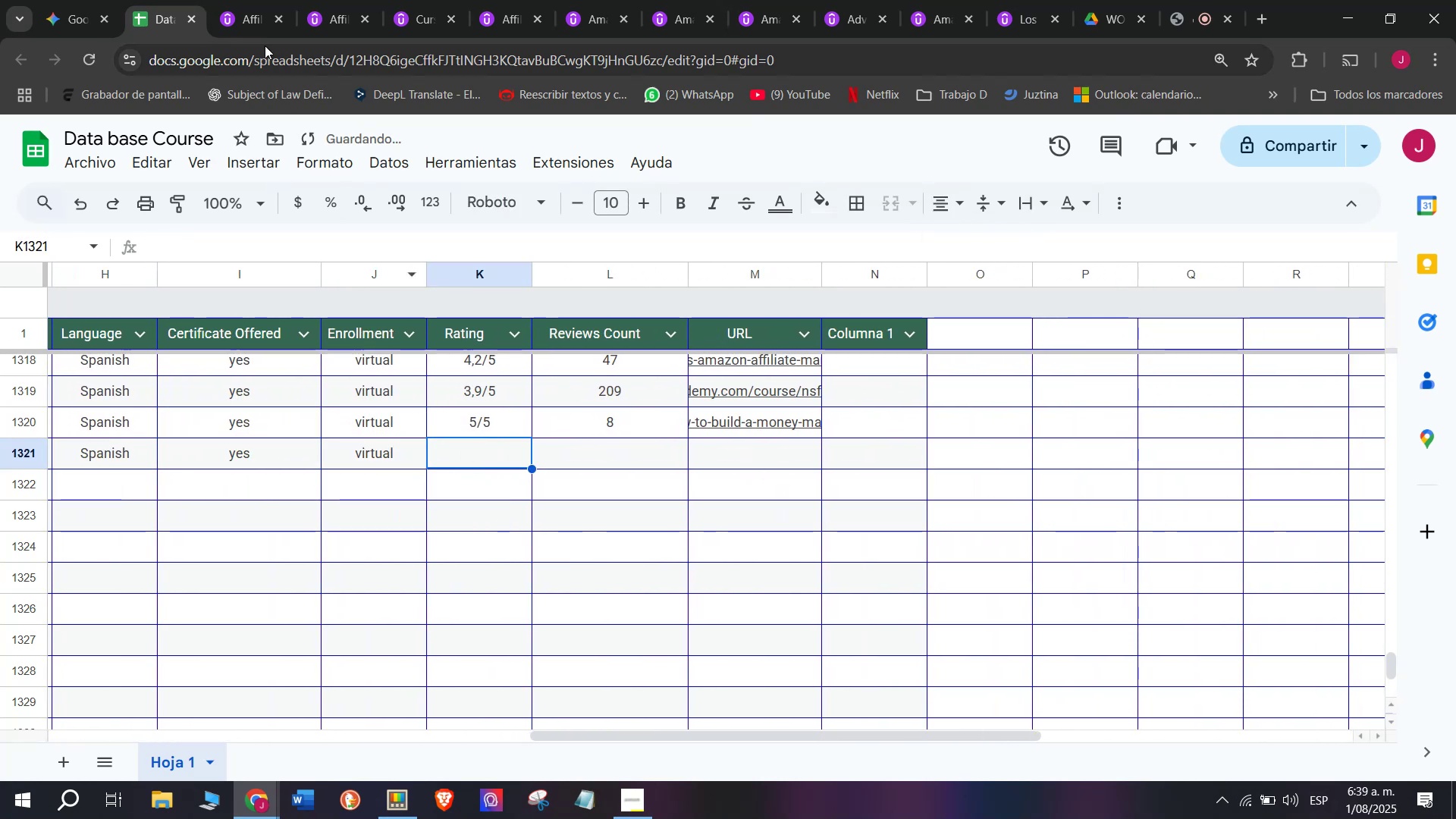 
left_click([254, 23])
 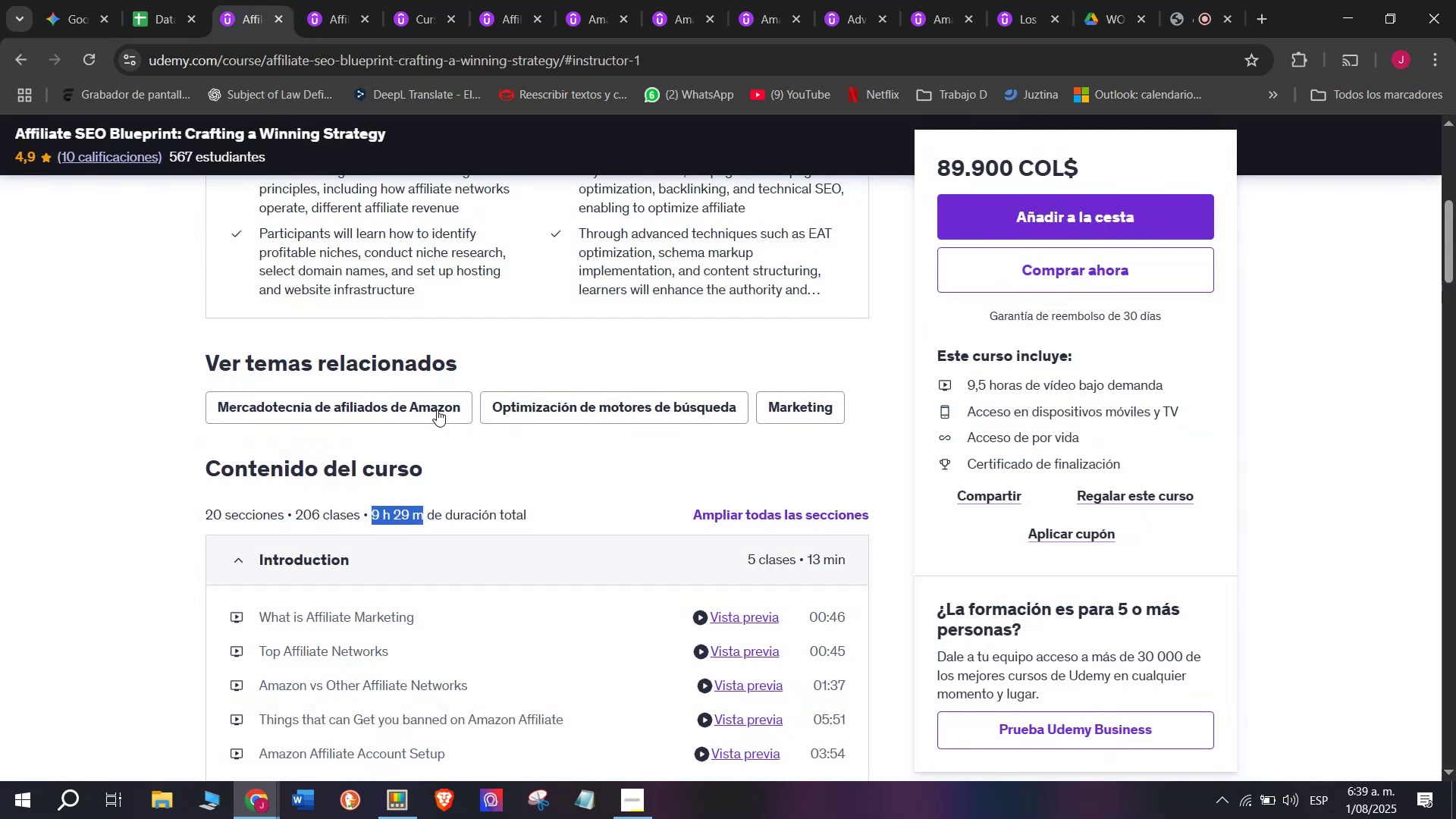 
scroll: coordinate [446, 427], scroll_direction: up, amount: 3.0
 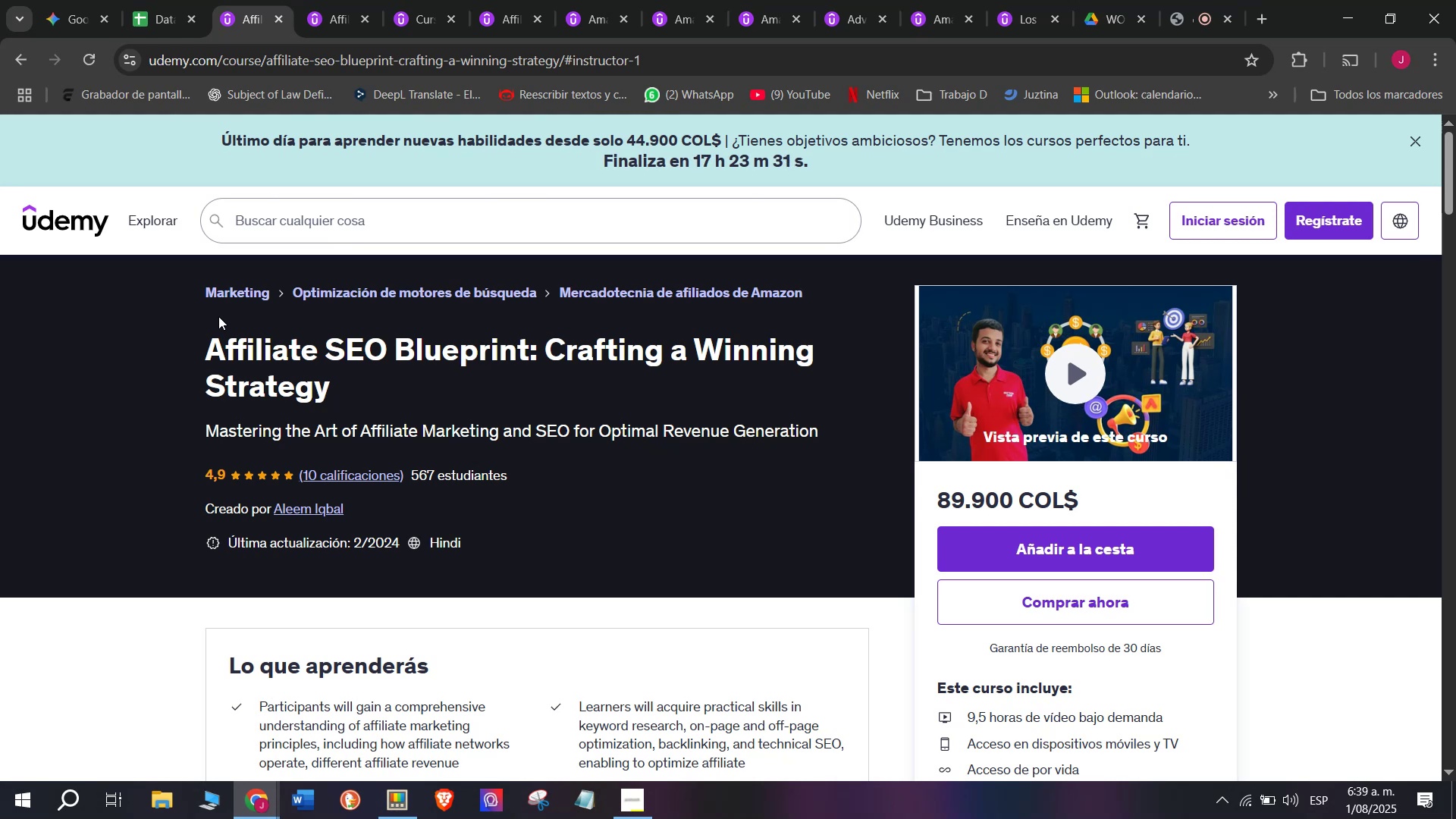 
wait(22.77)
 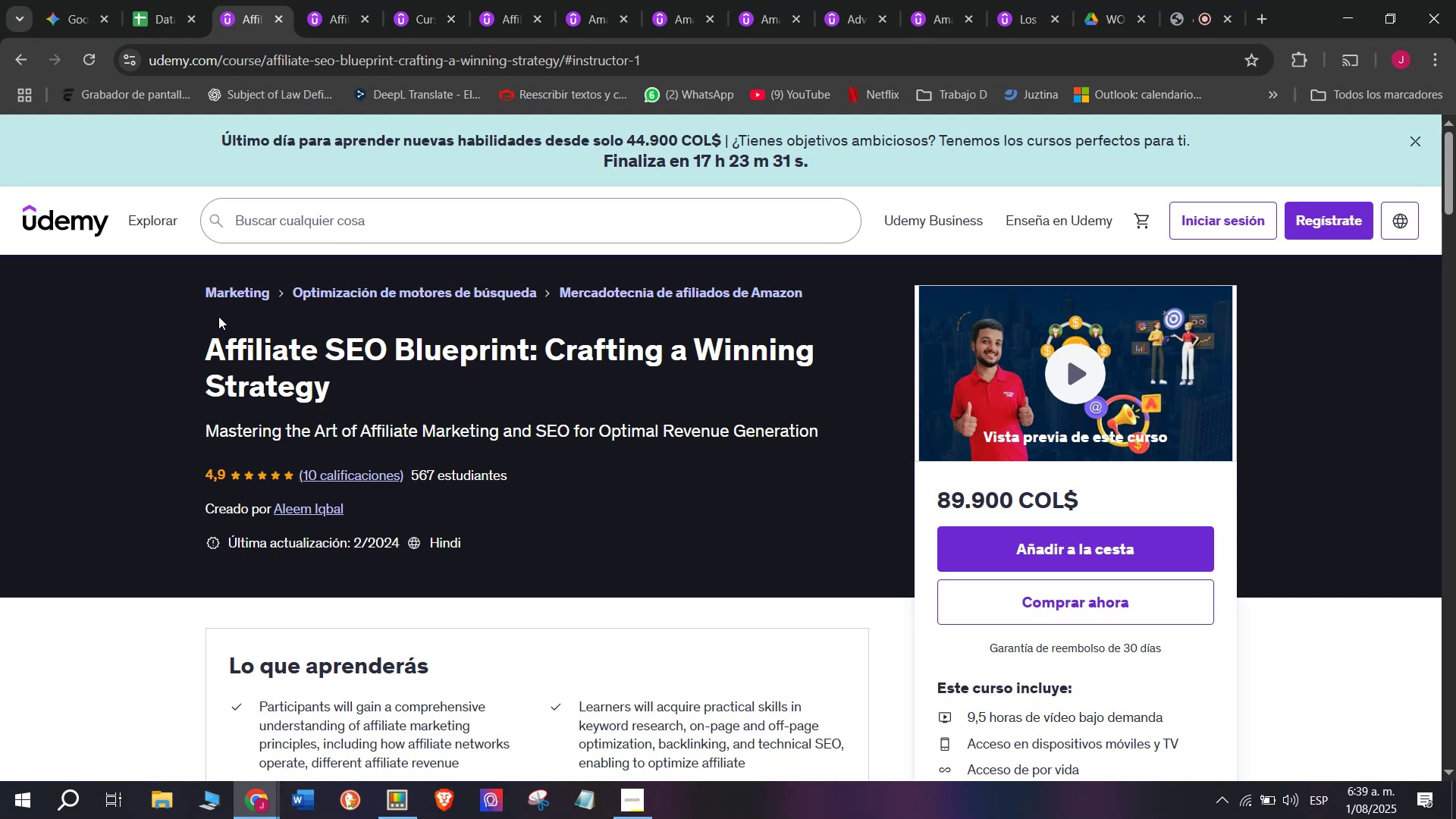 
left_click([165, 0])
 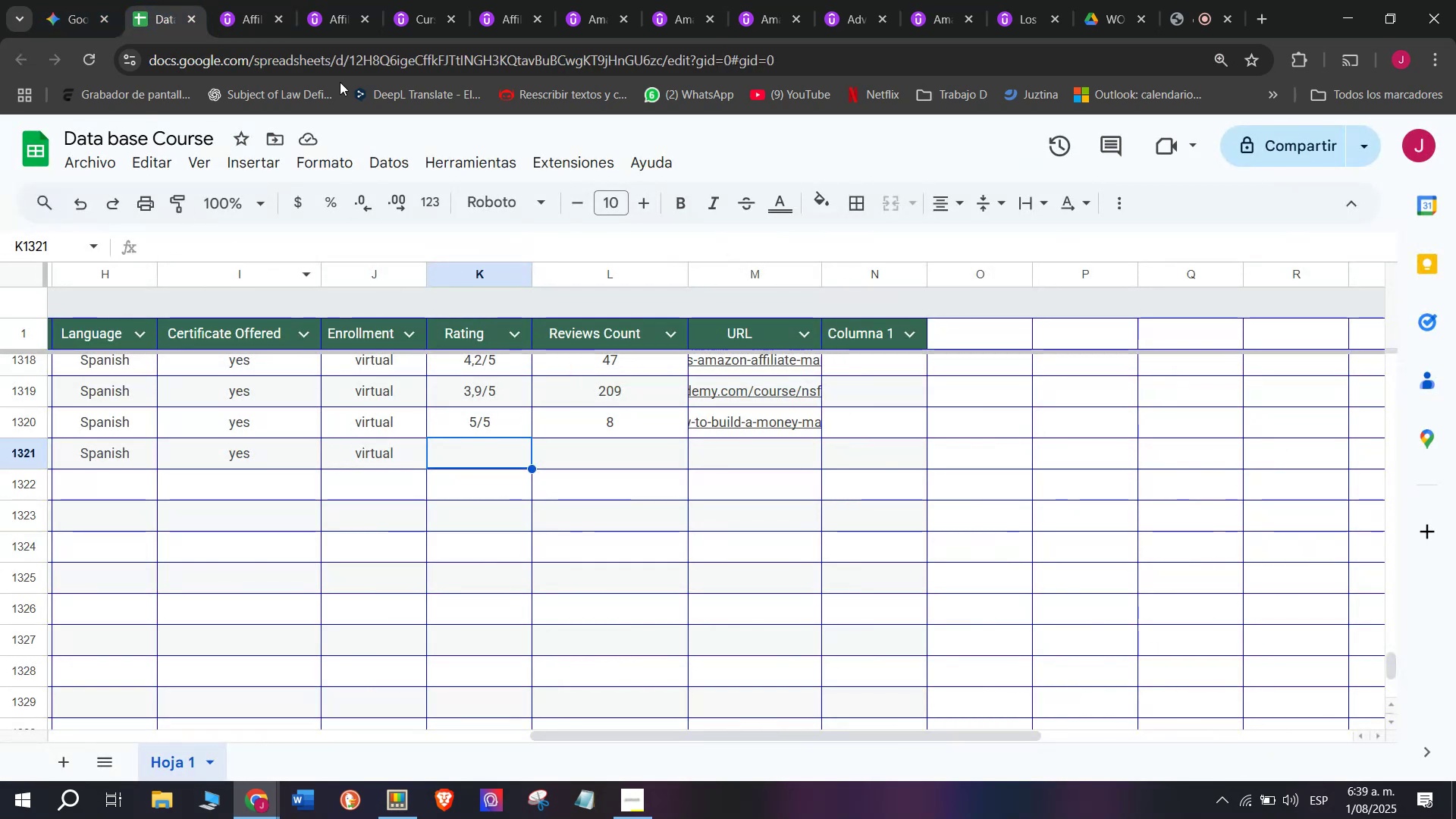 
left_click([249, 0])
 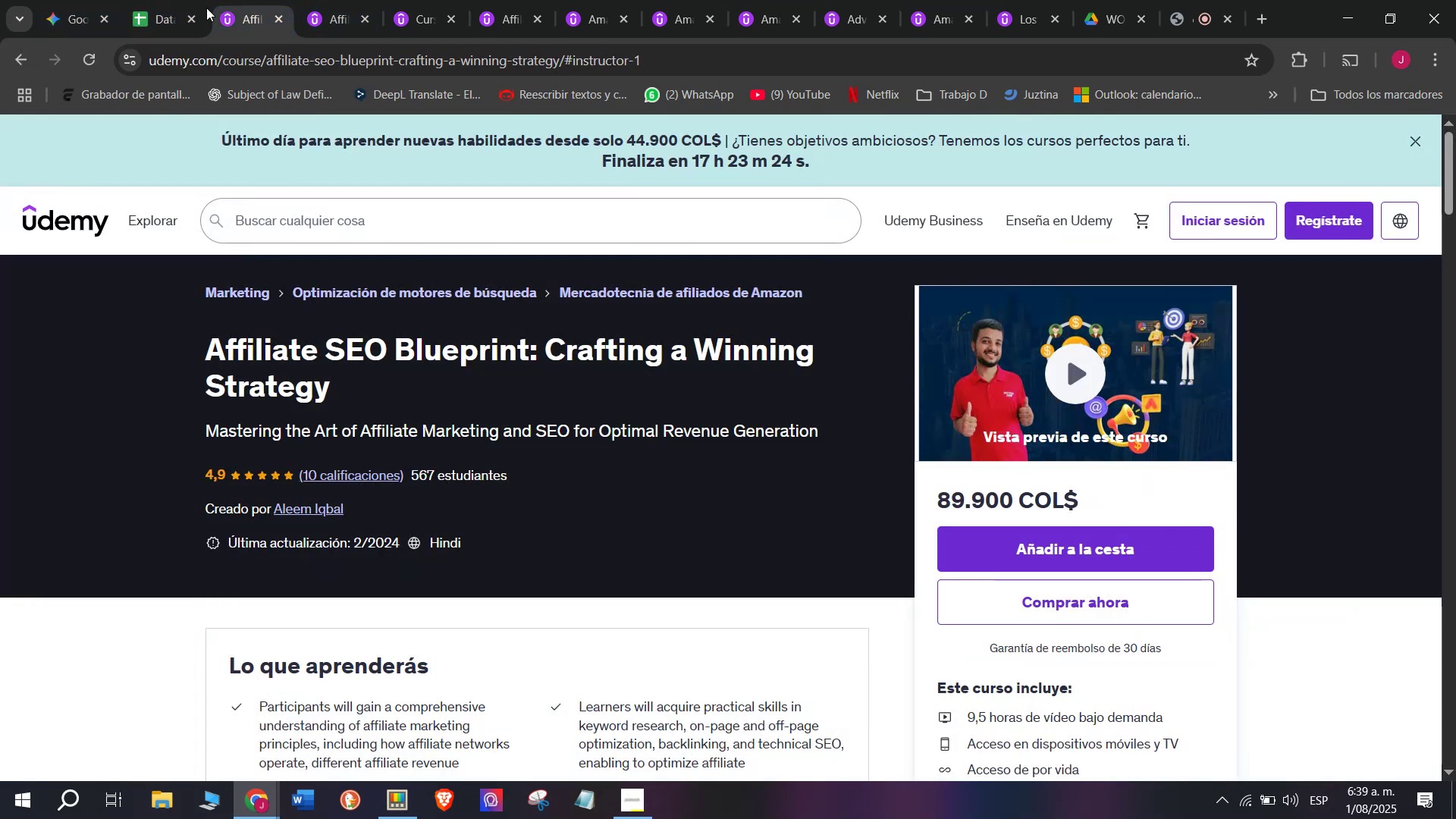 
left_click([179, 0])
 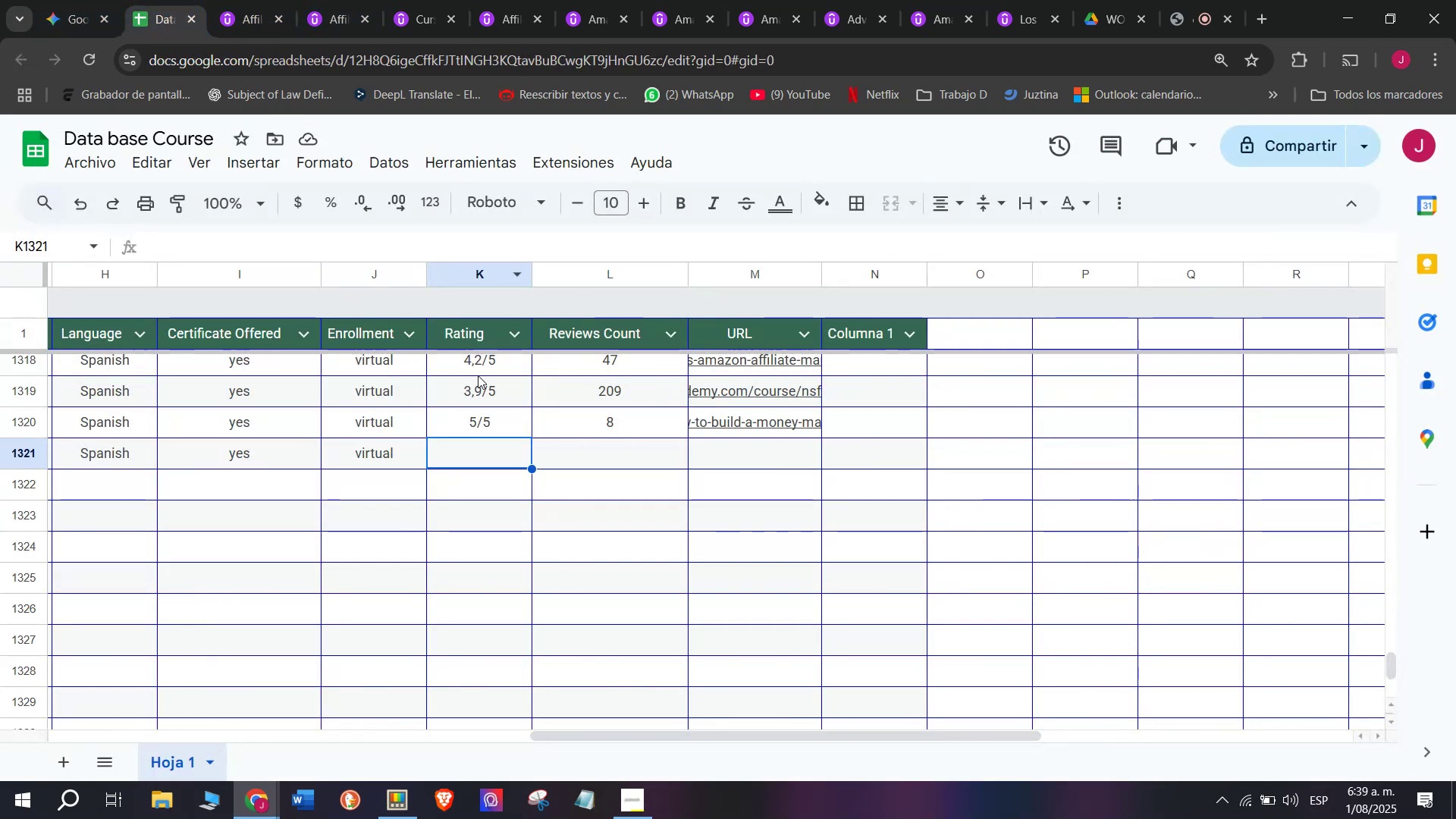 
key(Break)
 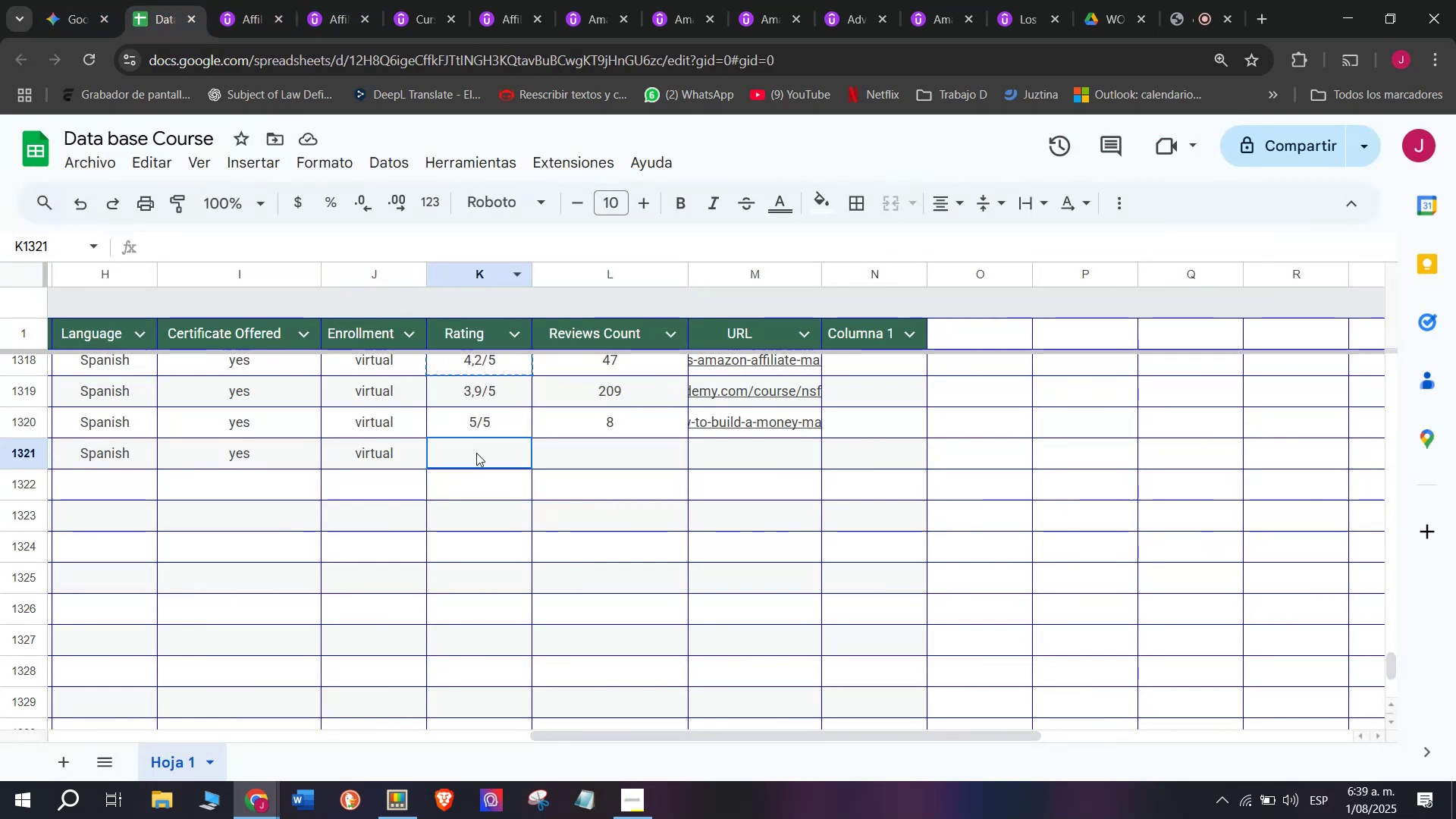 
key(Control+ControlLeft)
 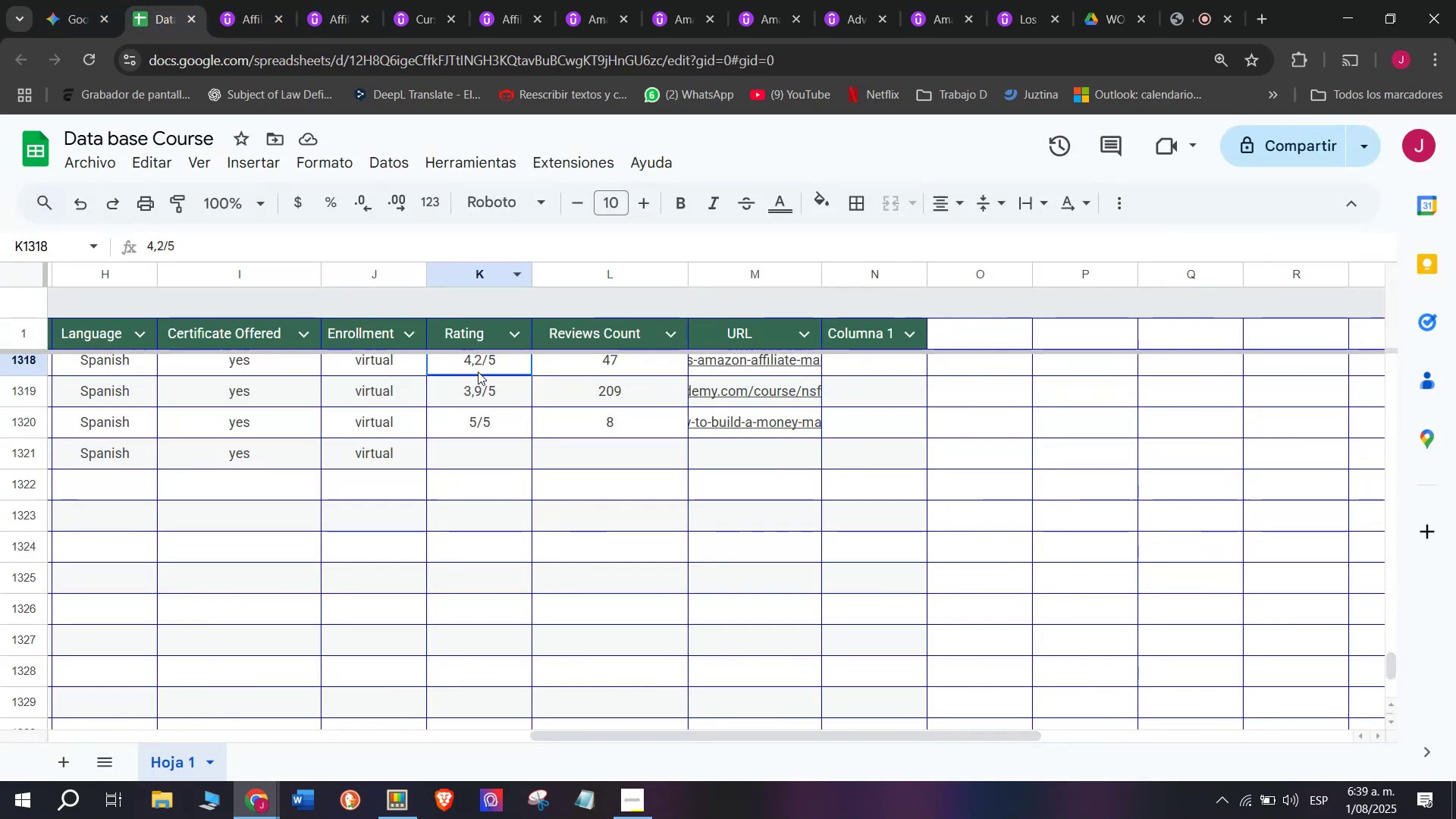 
key(Control+C)
 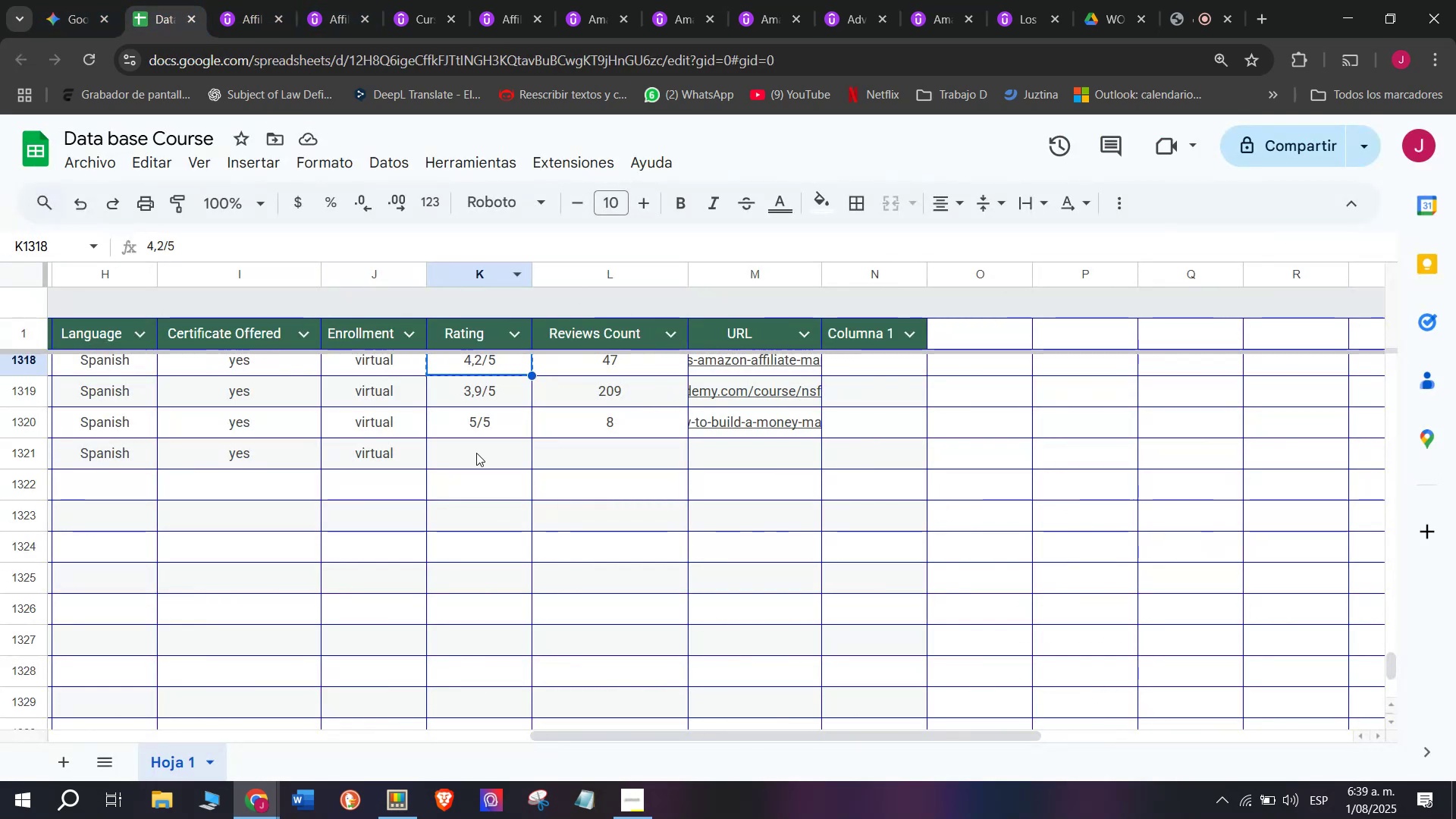 
left_click([476, 453])
 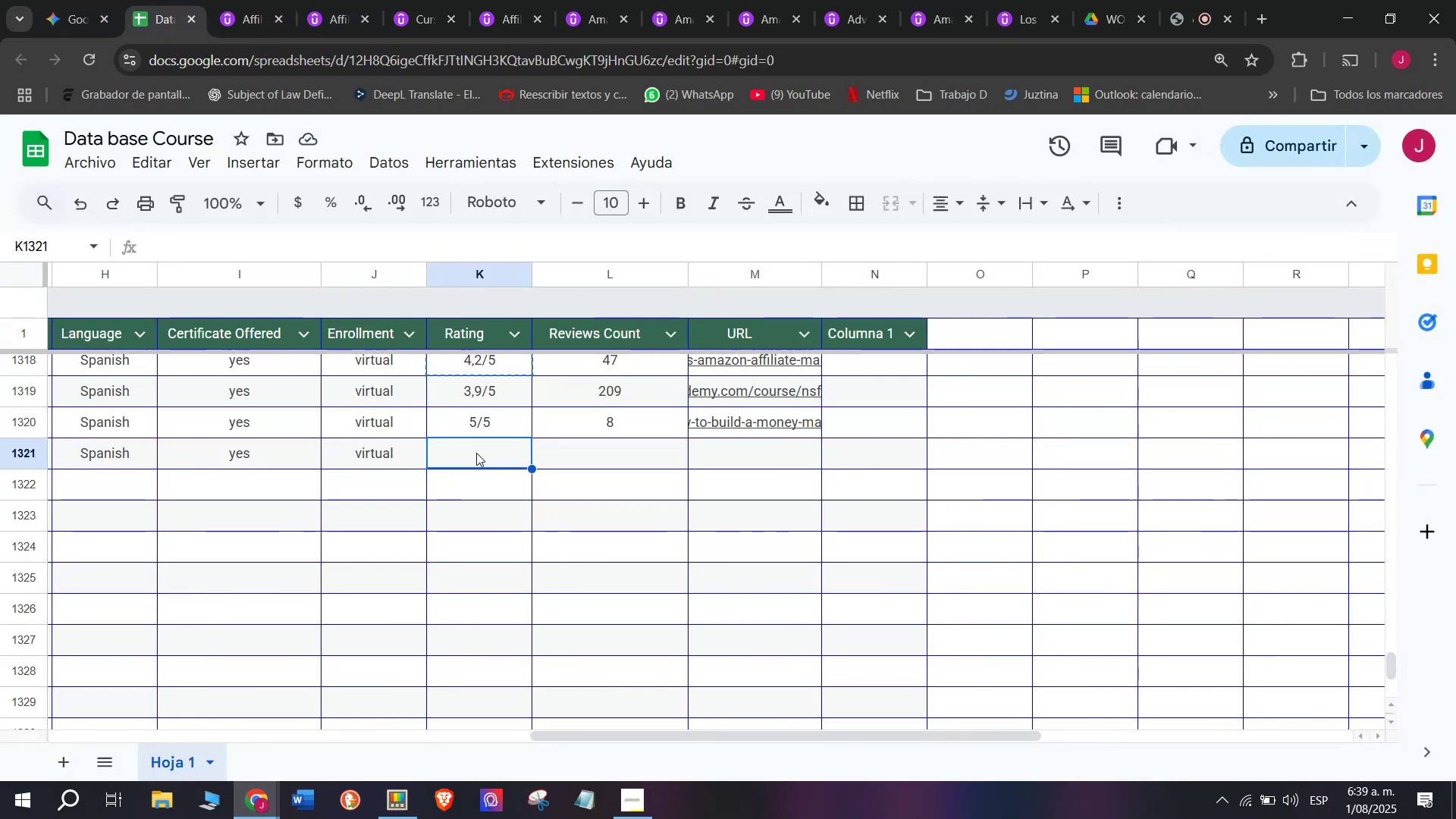 
key(Z)
 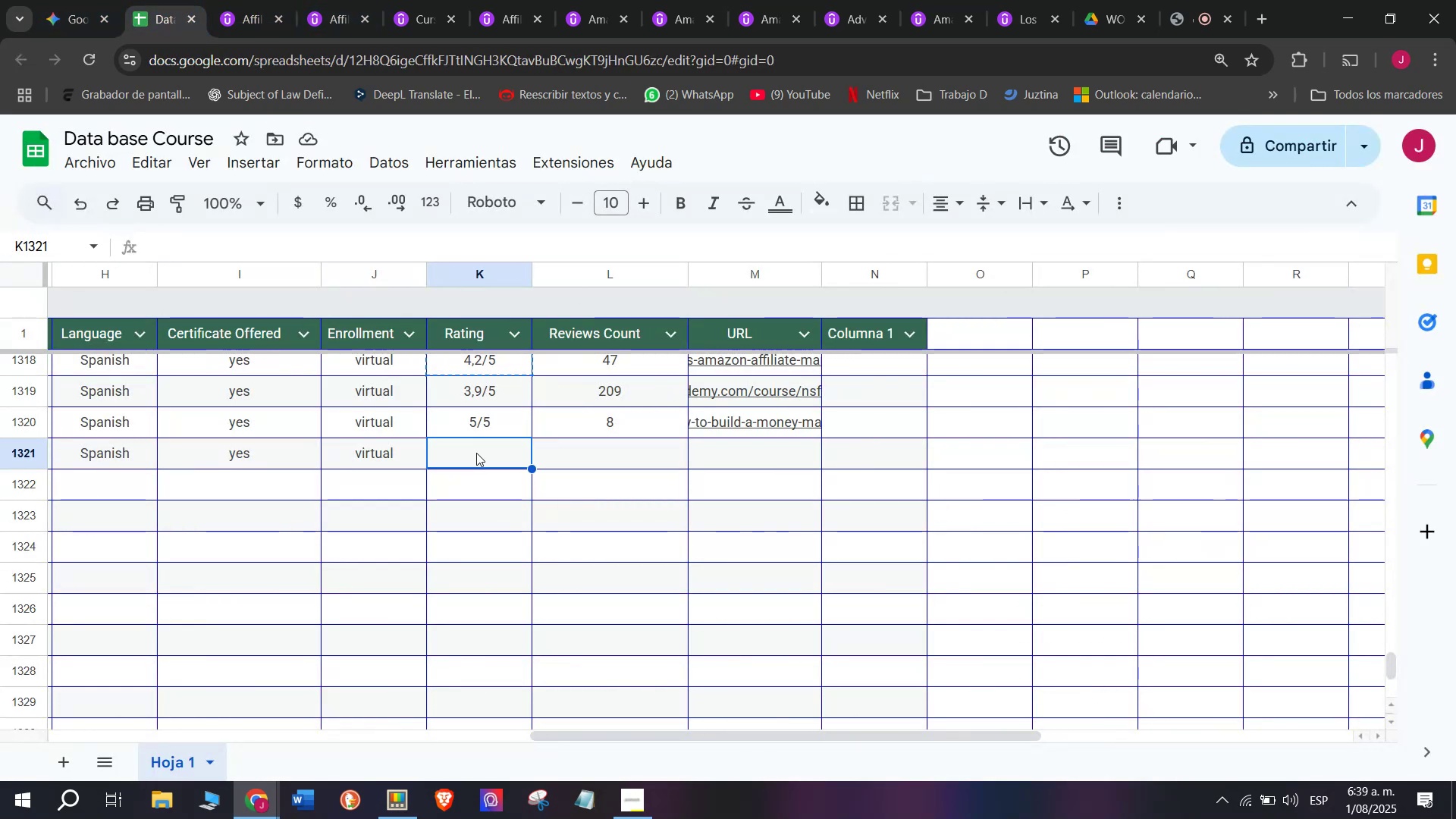 
key(Control+ControlLeft)
 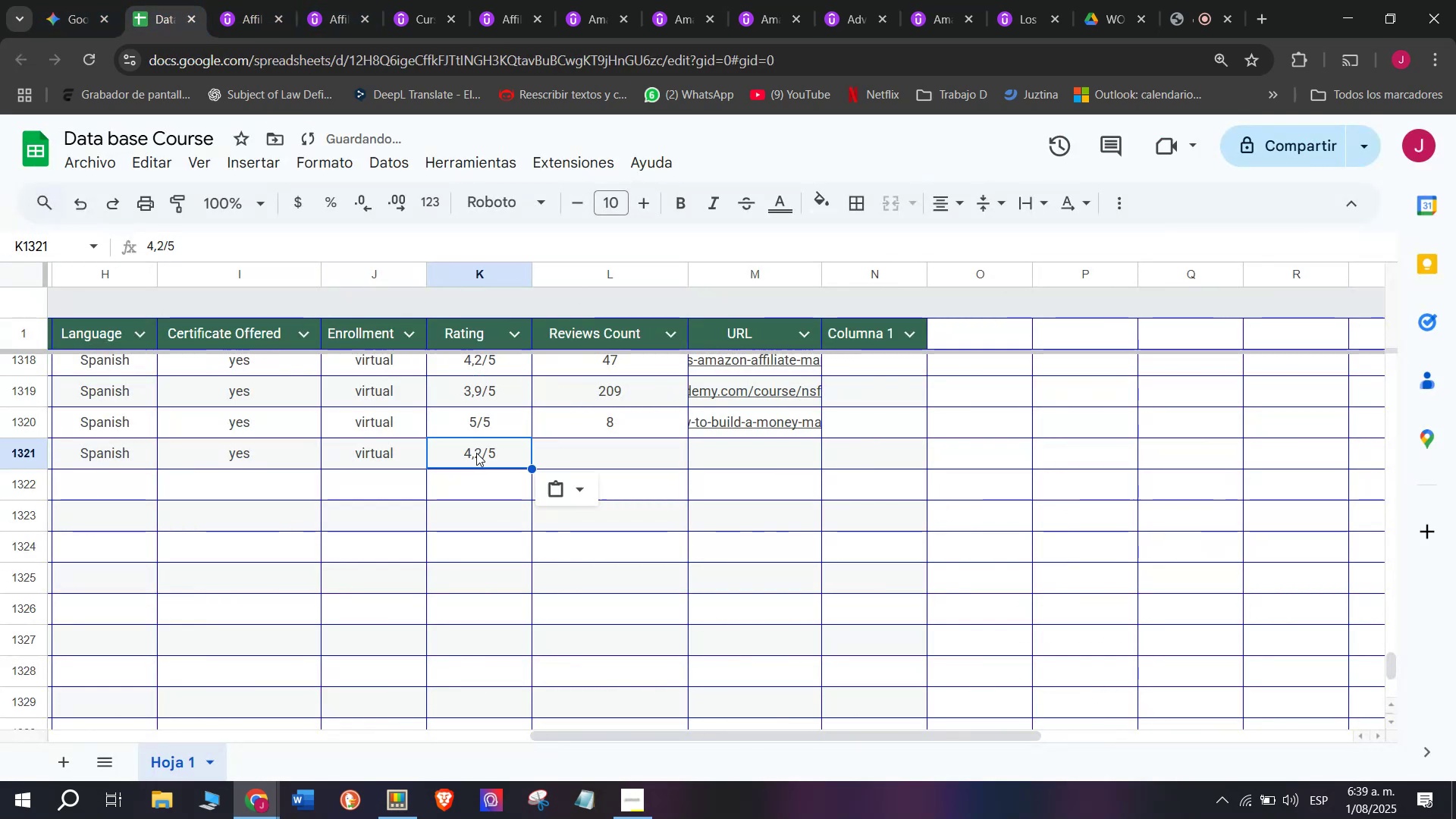 
key(Control+V)
 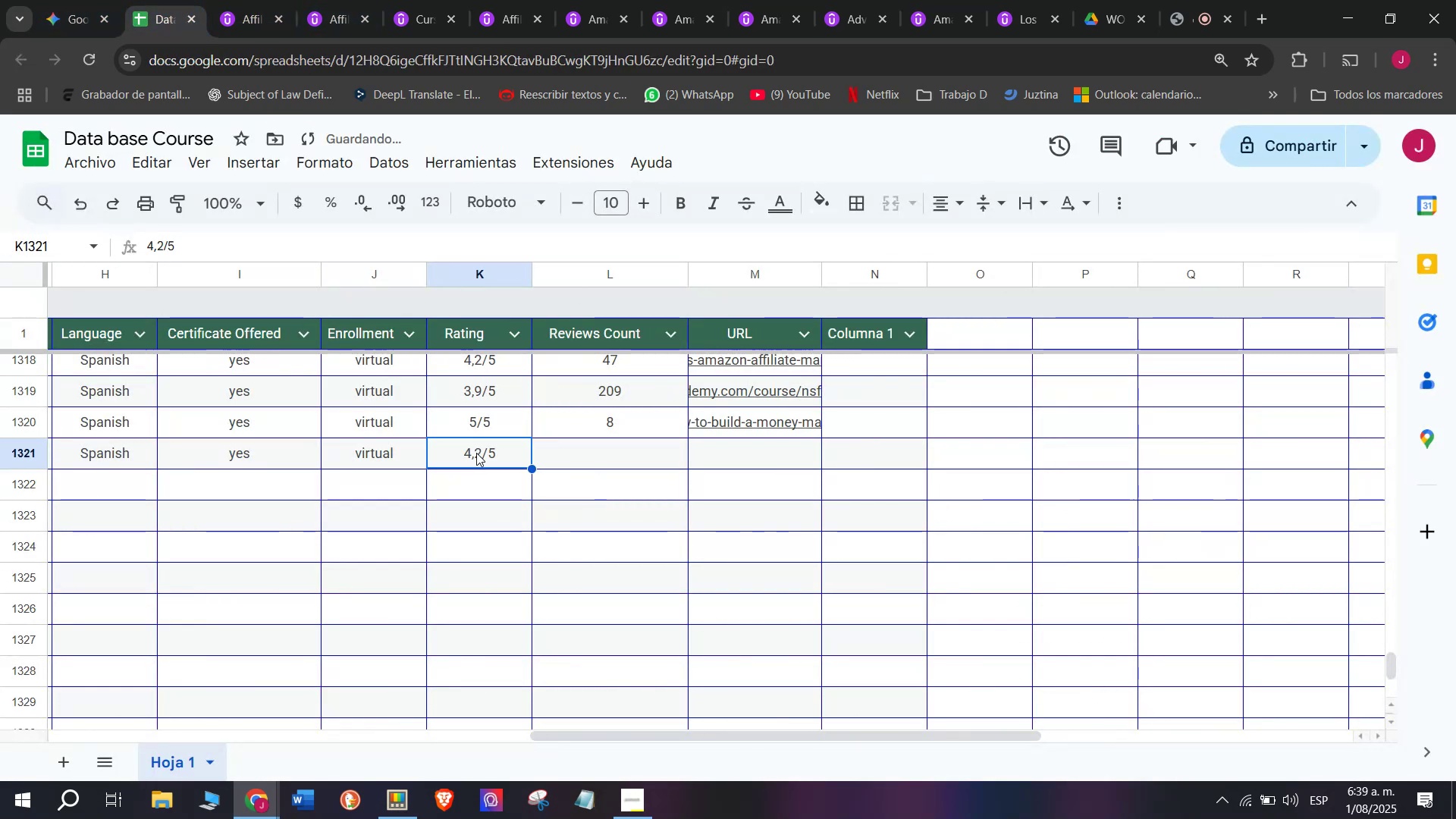 
double_click([476, 453])
 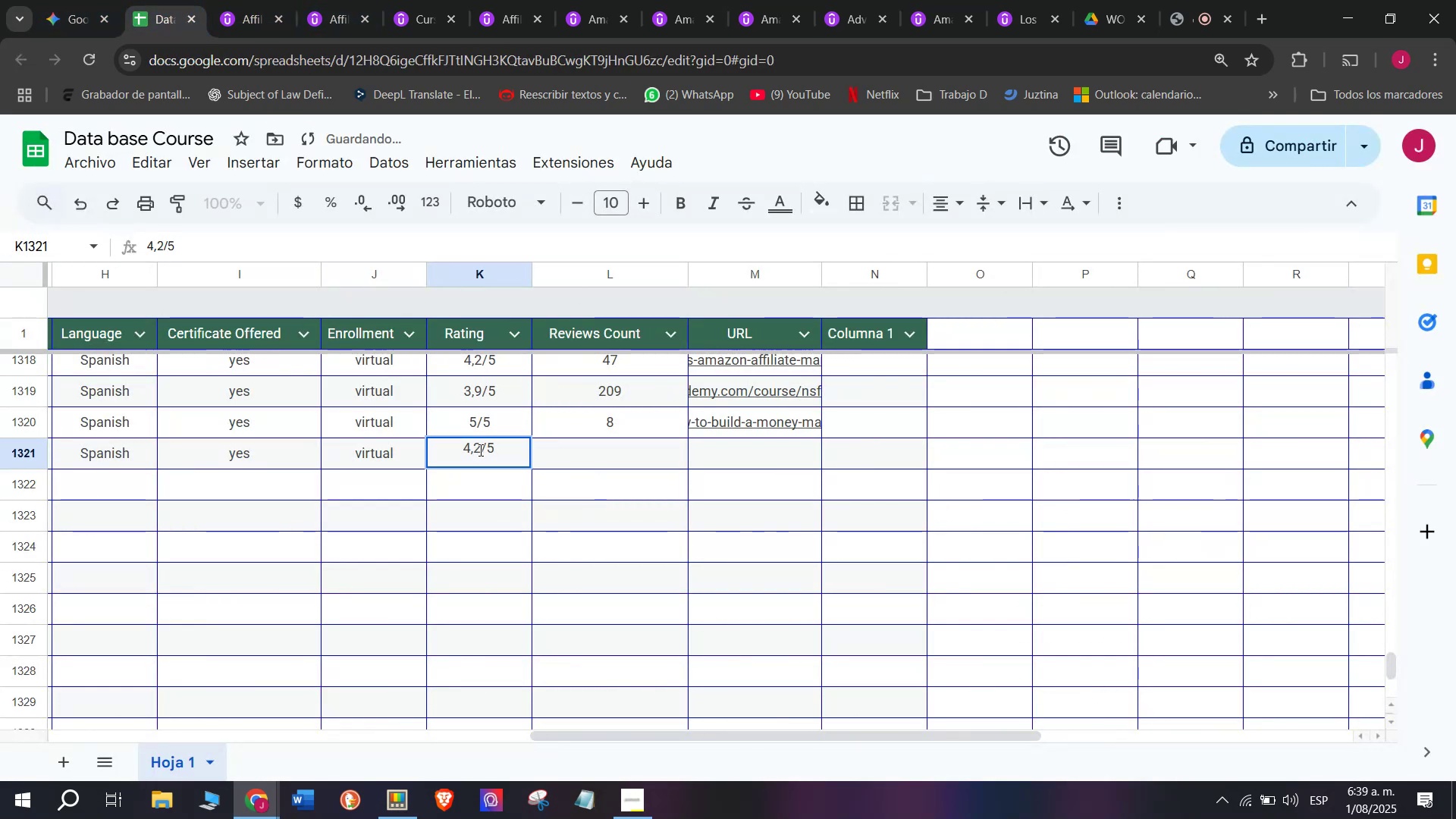 
left_click([479, 449])
 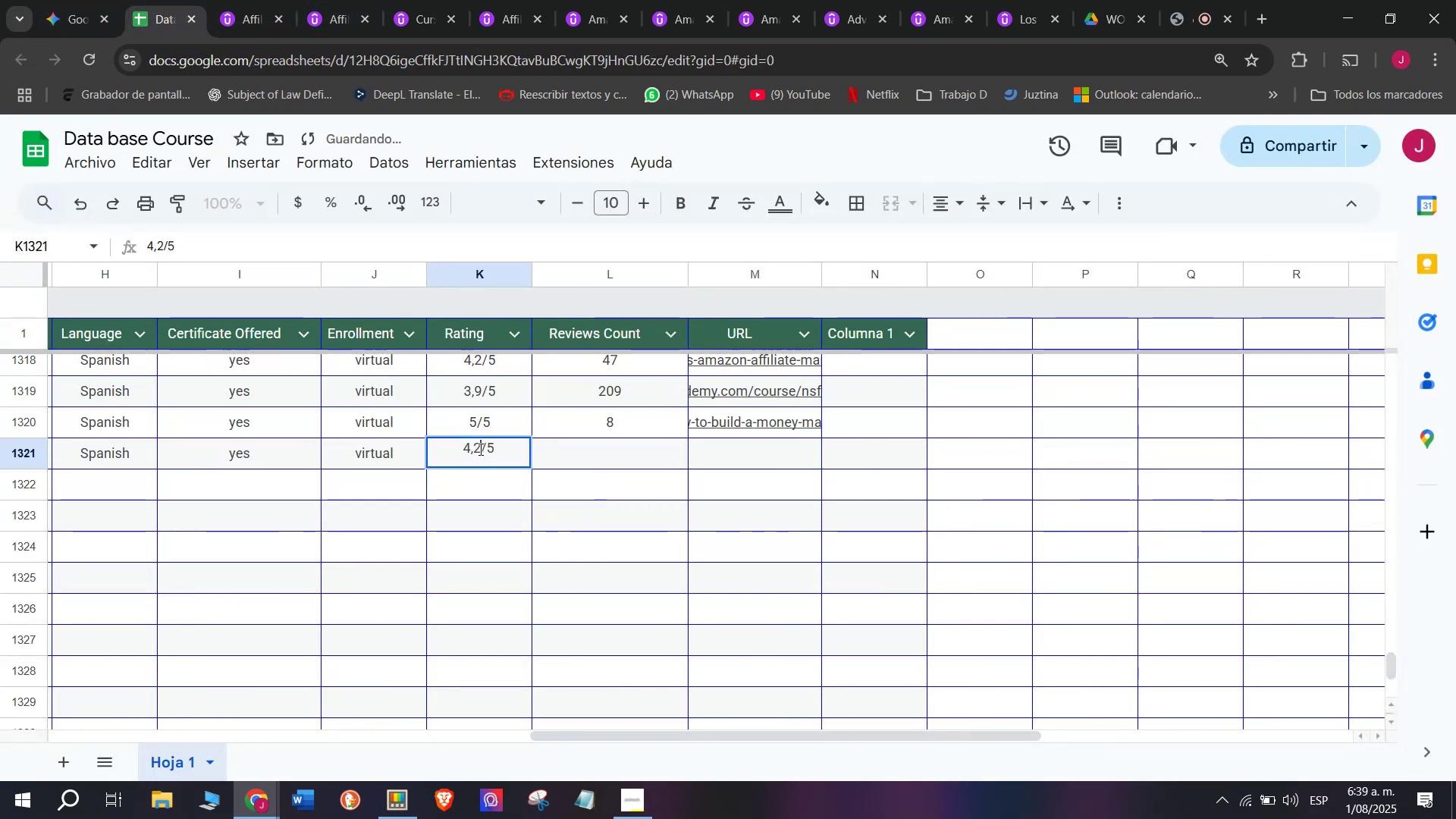 
key(Backspace)
type(q9)
 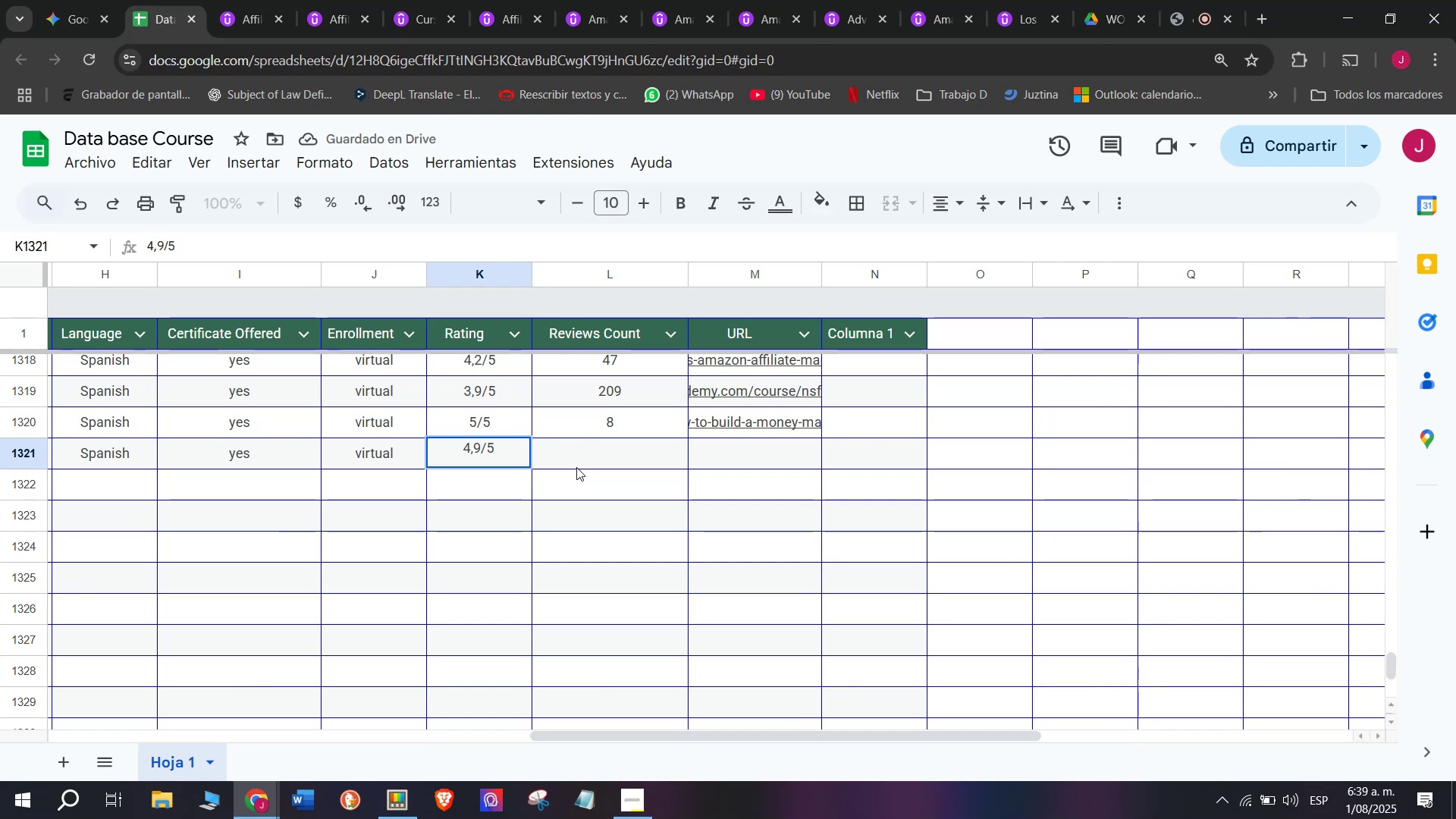 
left_click([589, 468])
 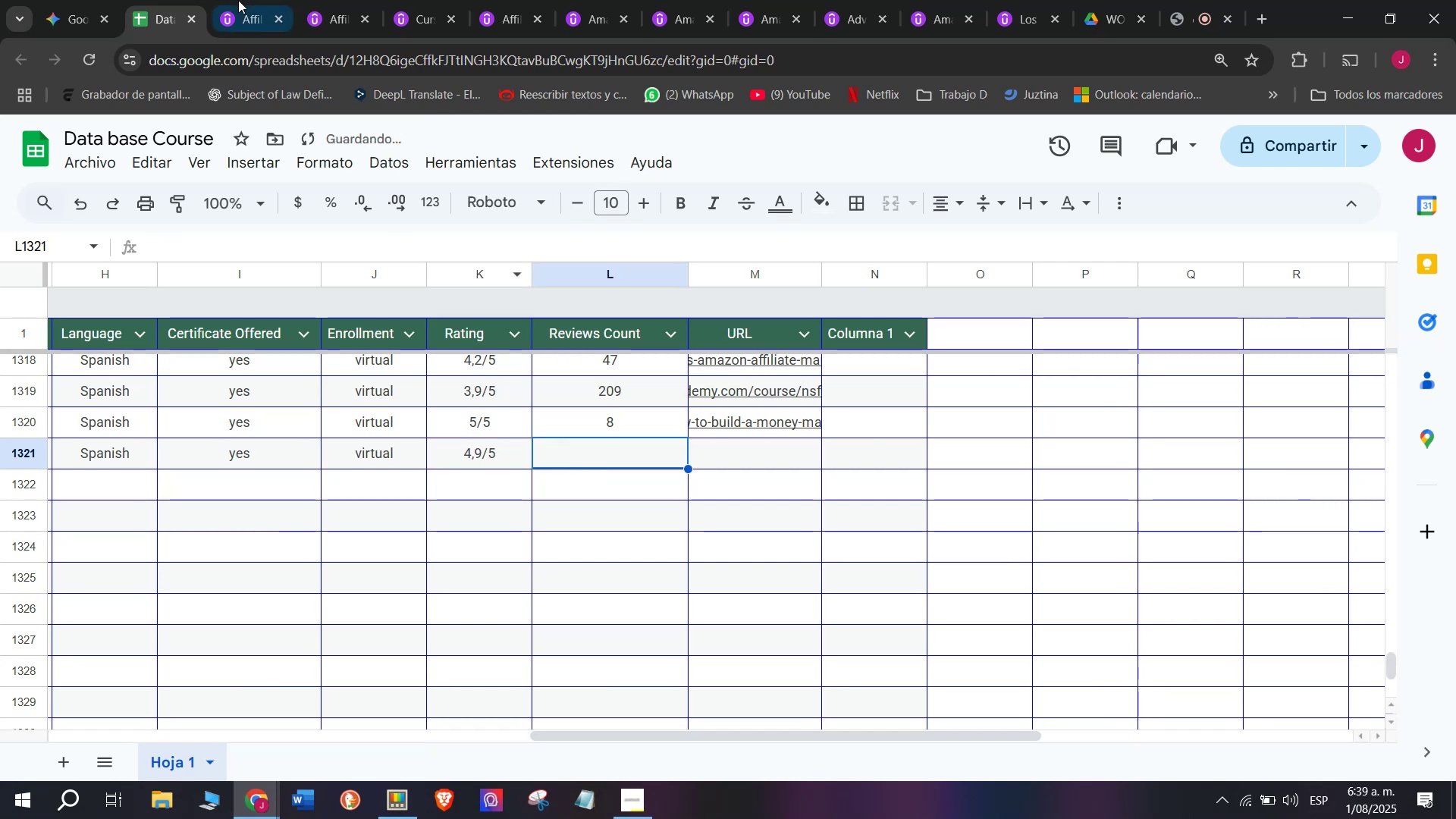 
left_click([238, 0])
 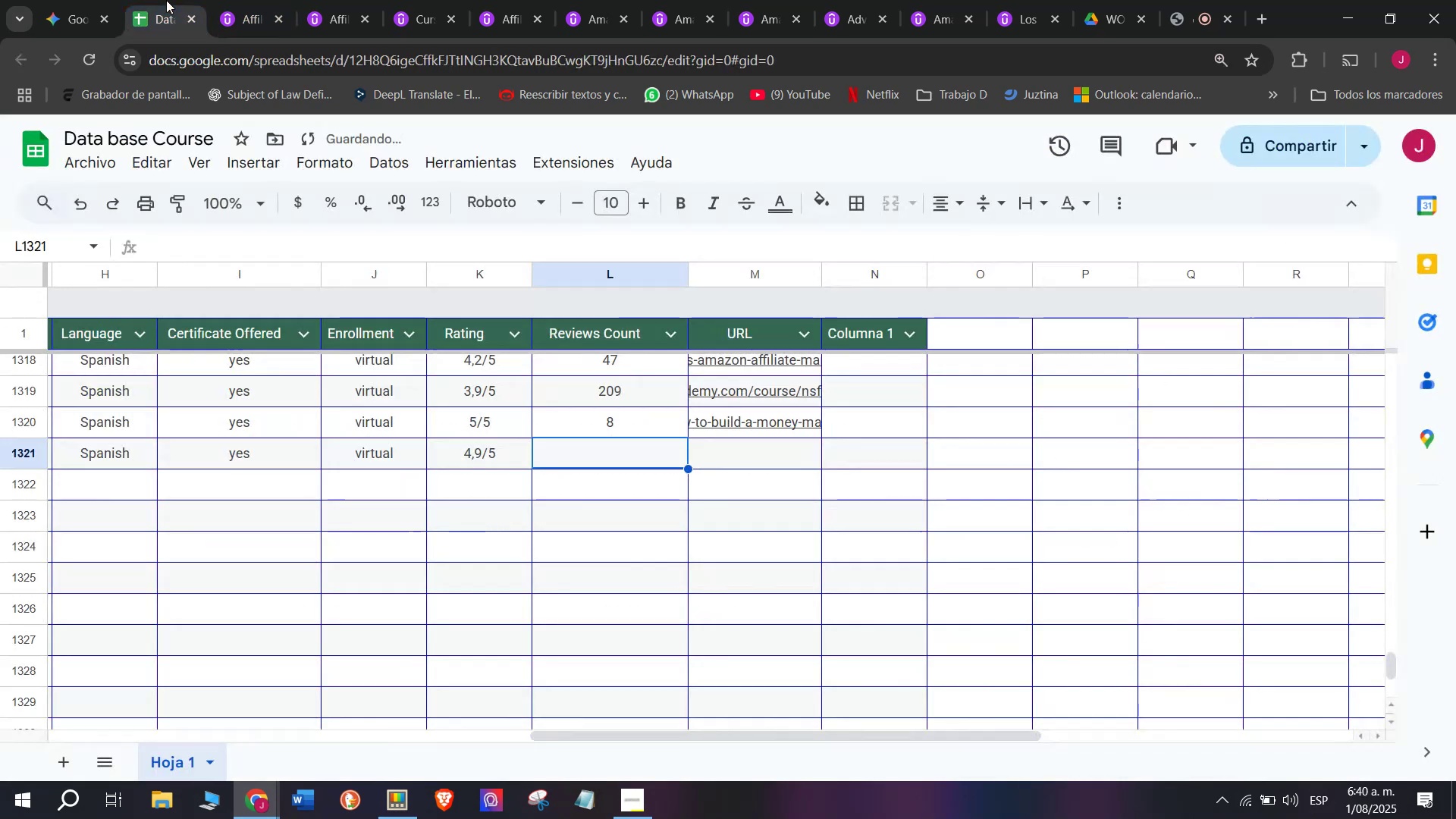 
left_click([228, 0])
 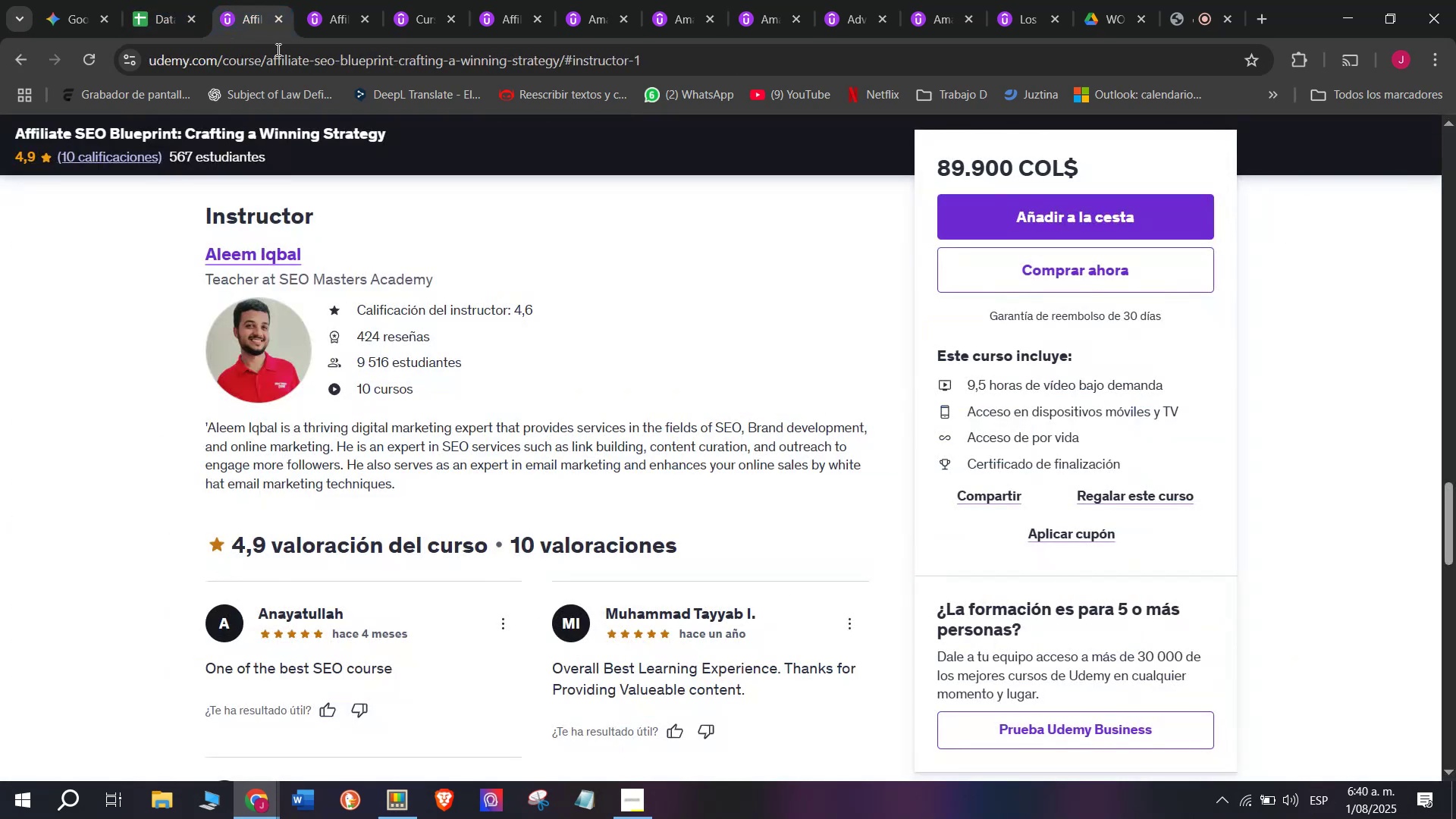 
scroll: coordinate [420, 378], scroll_direction: up, amount: 11.0
 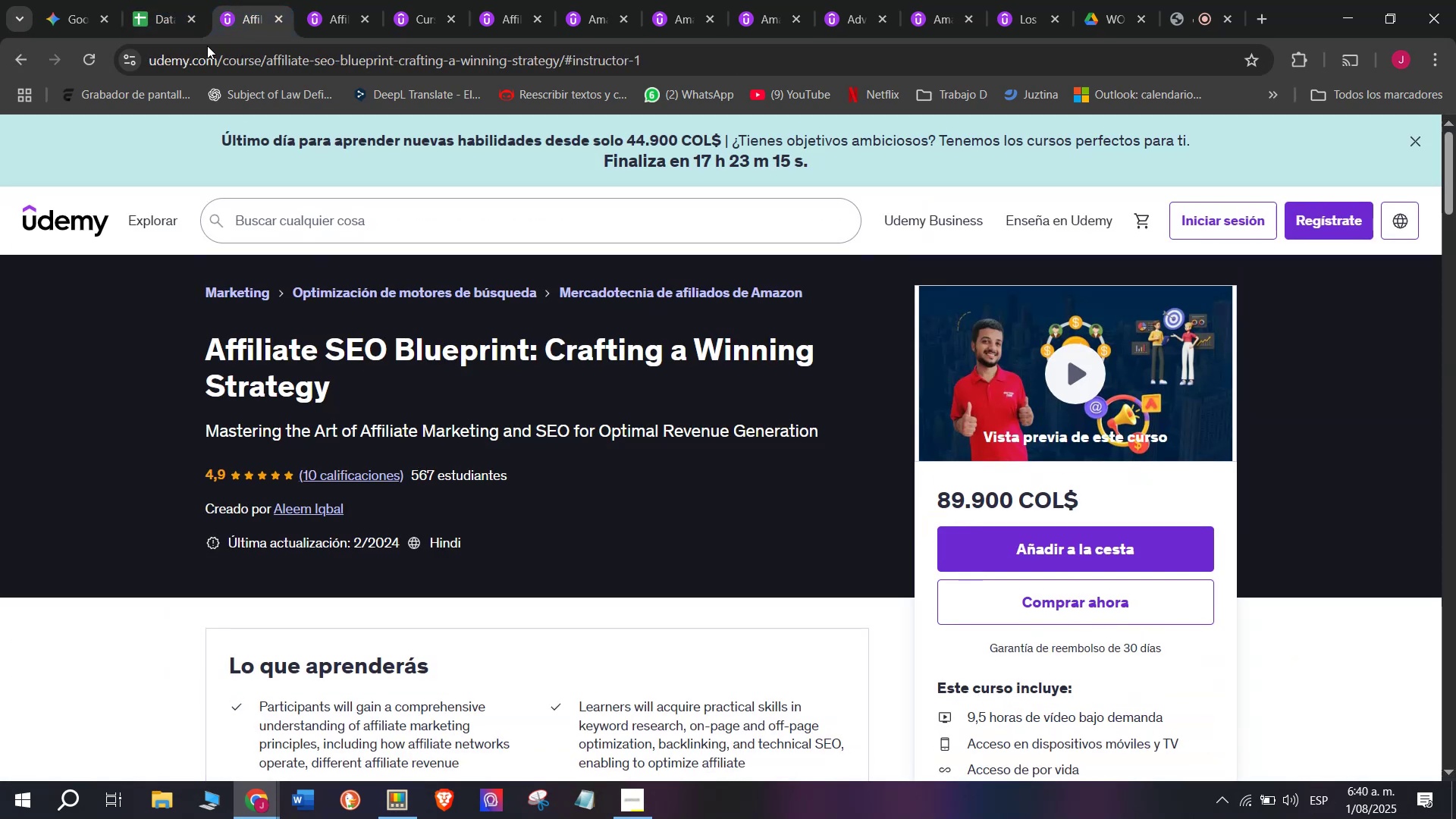 
left_click([165, 0])
 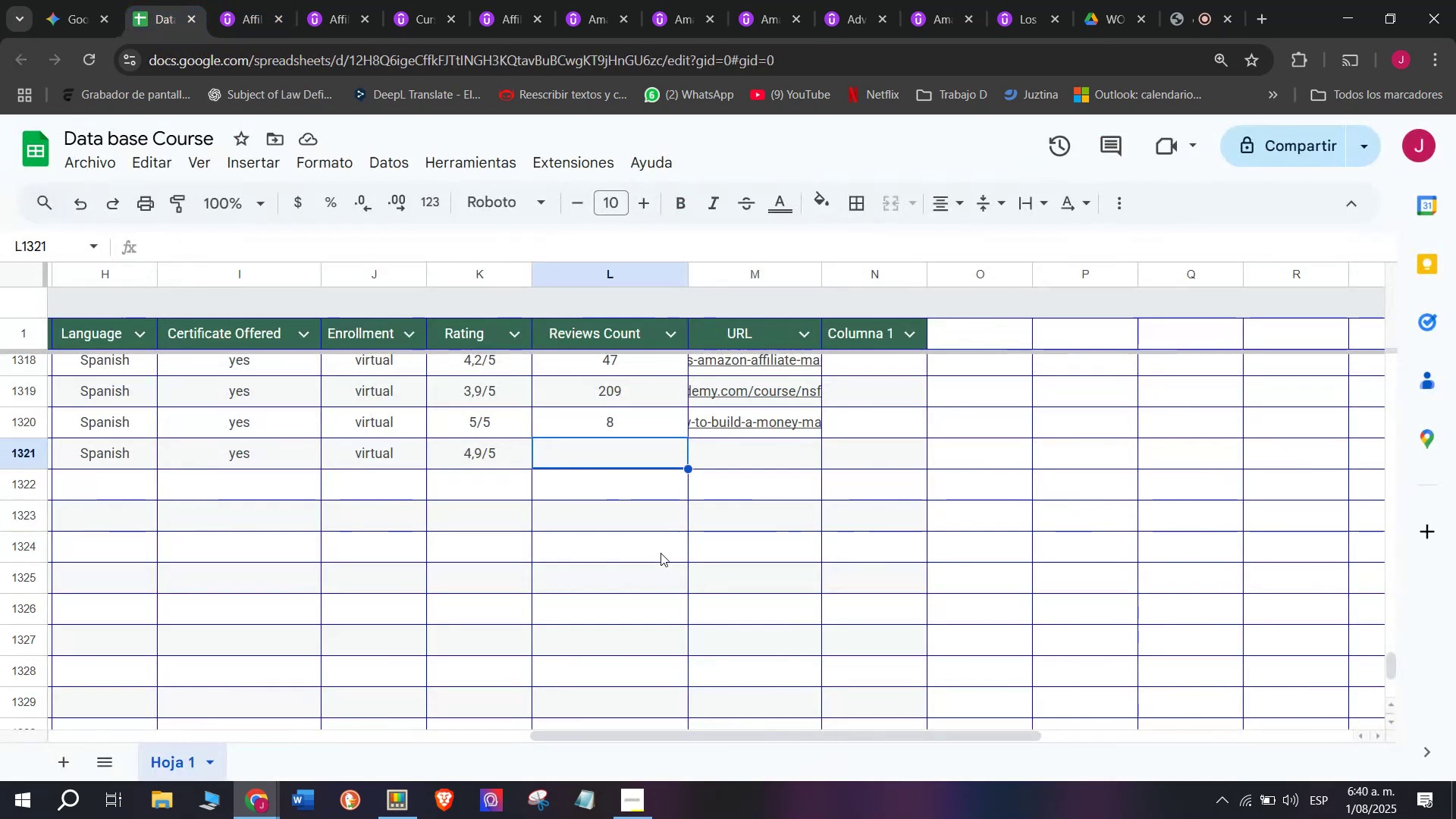 
type(10)
 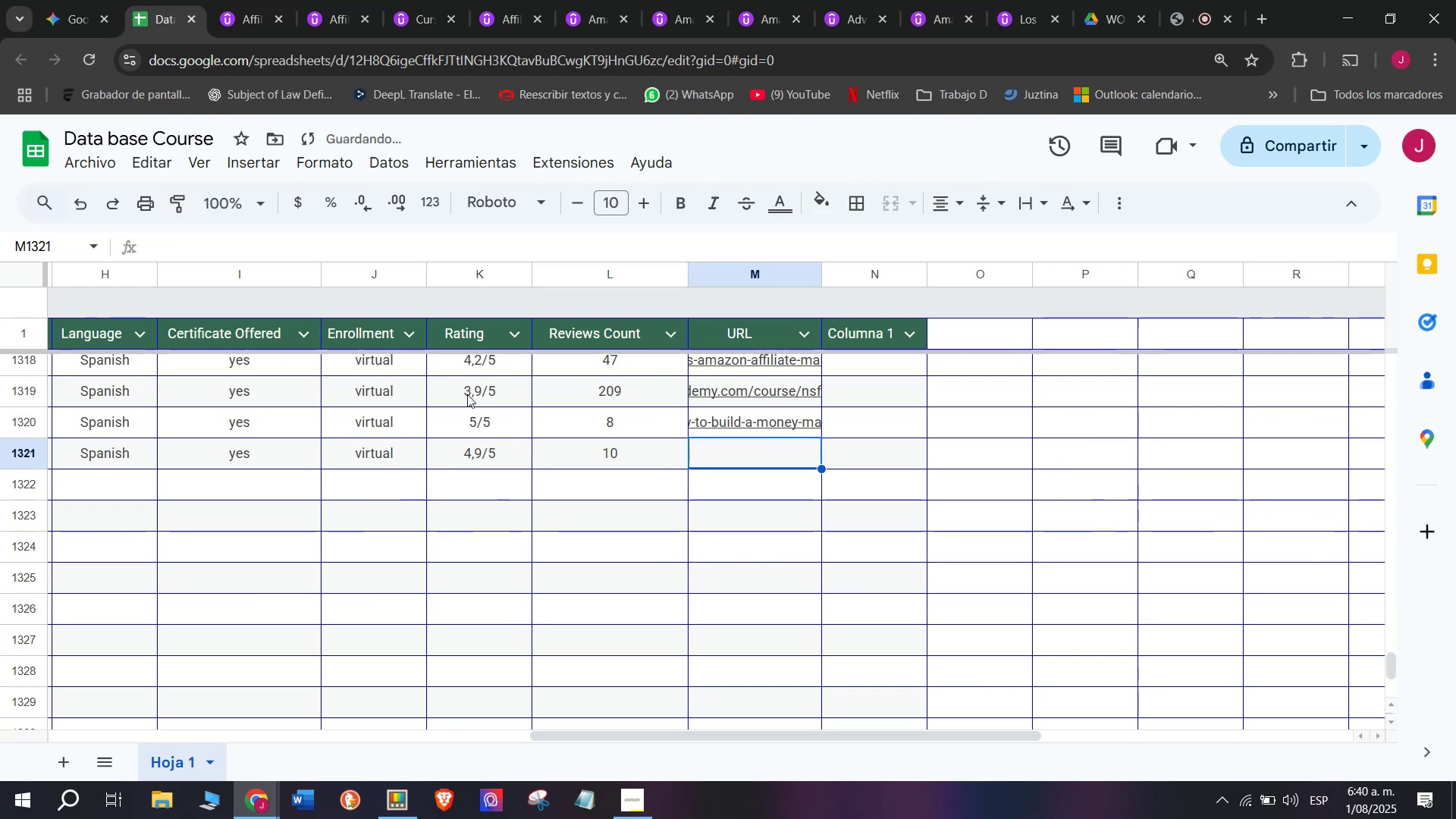 
wait(6.13)
 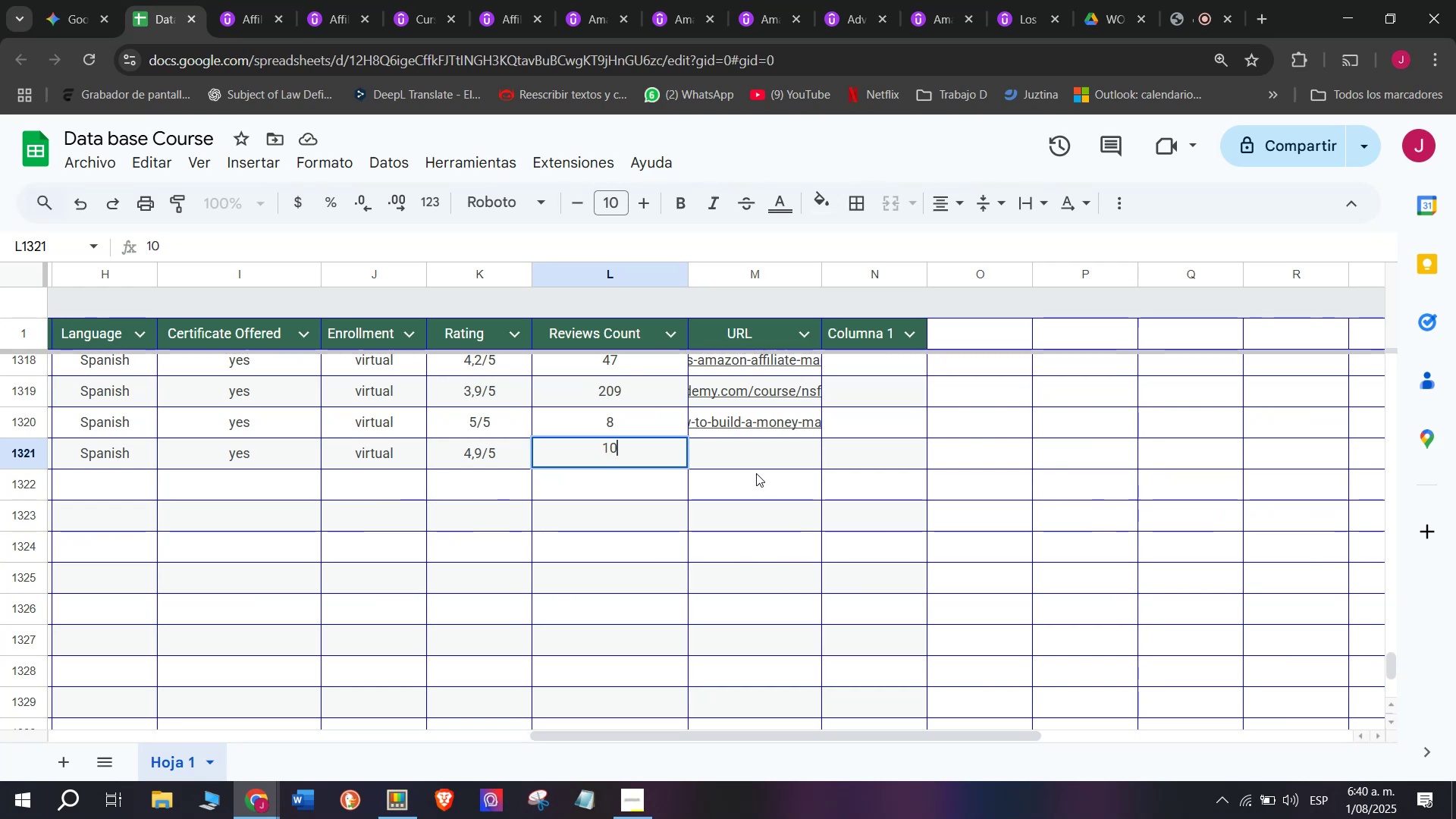 
left_click([249, 0])
 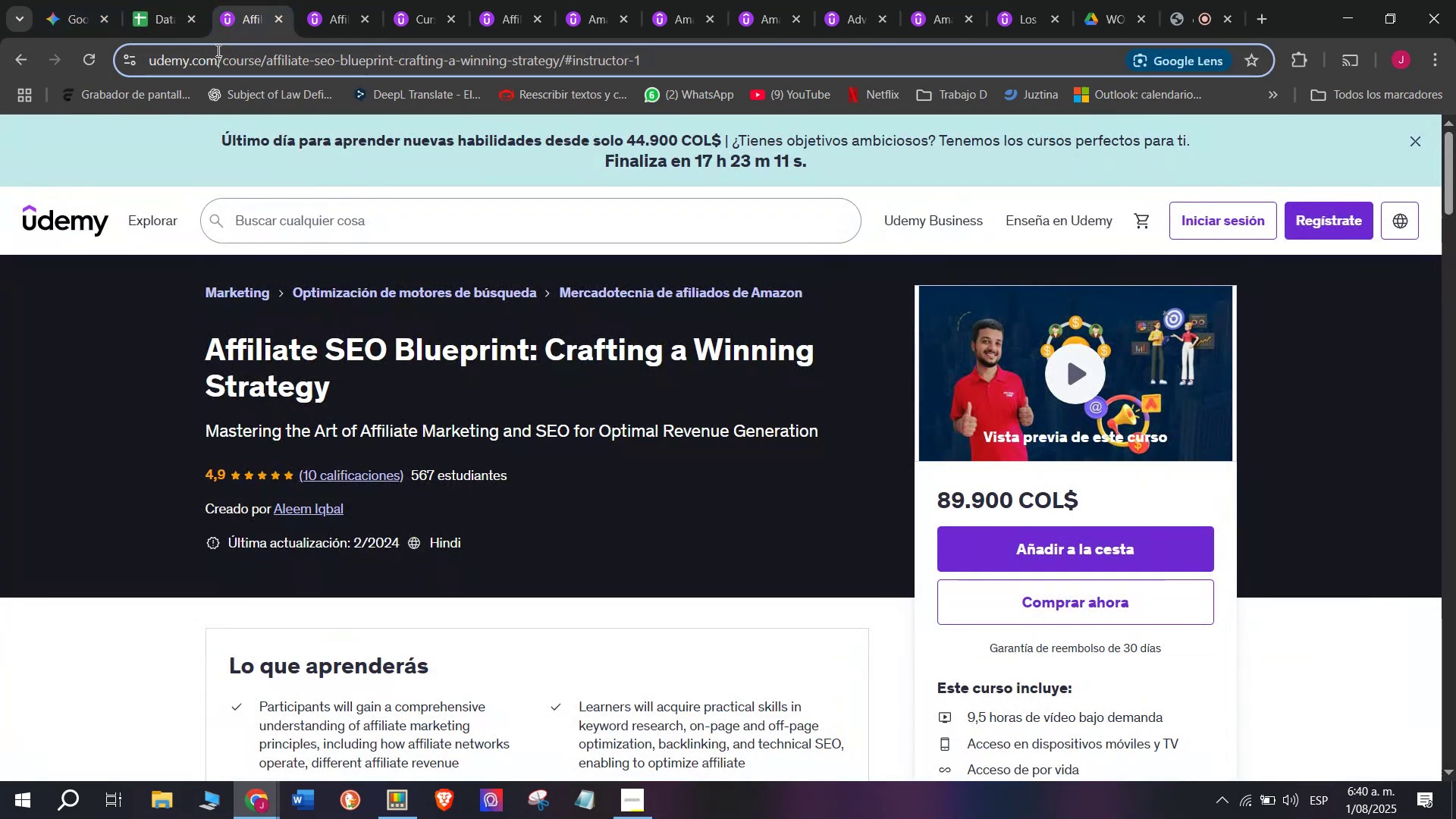 
double_click([217, 50])
 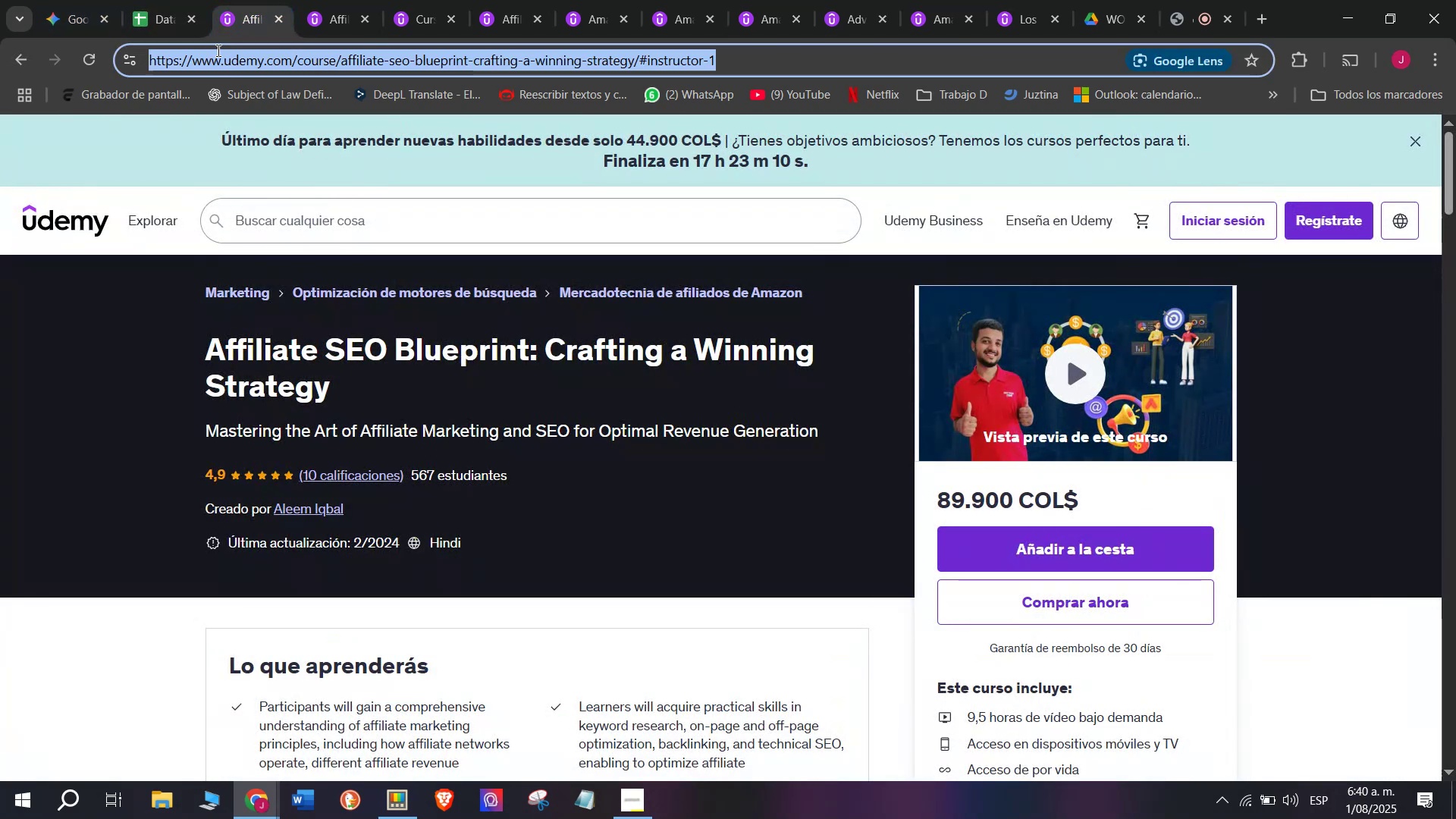 
triple_click([217, 50])
 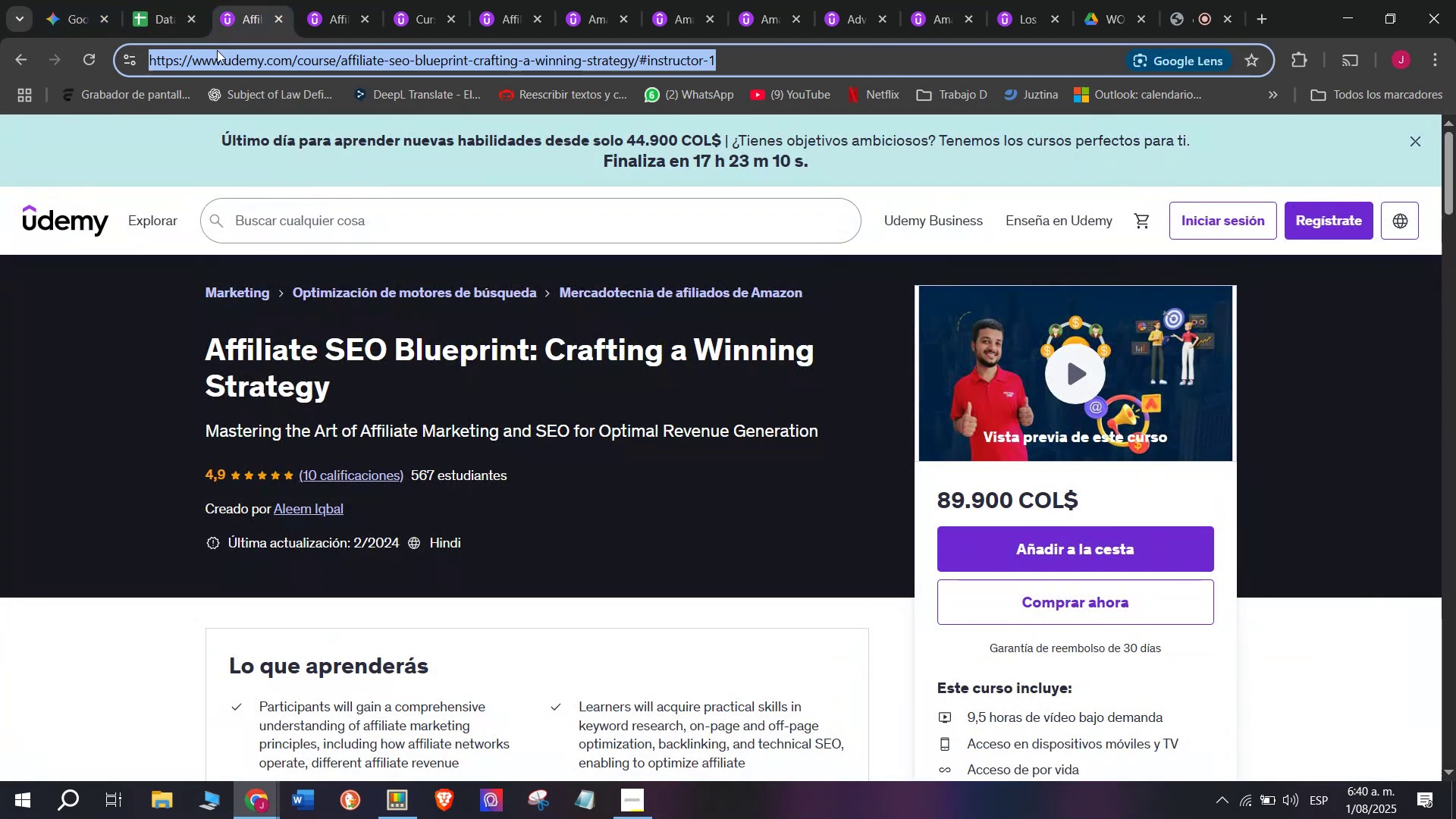 
key(Control+ControlLeft)
 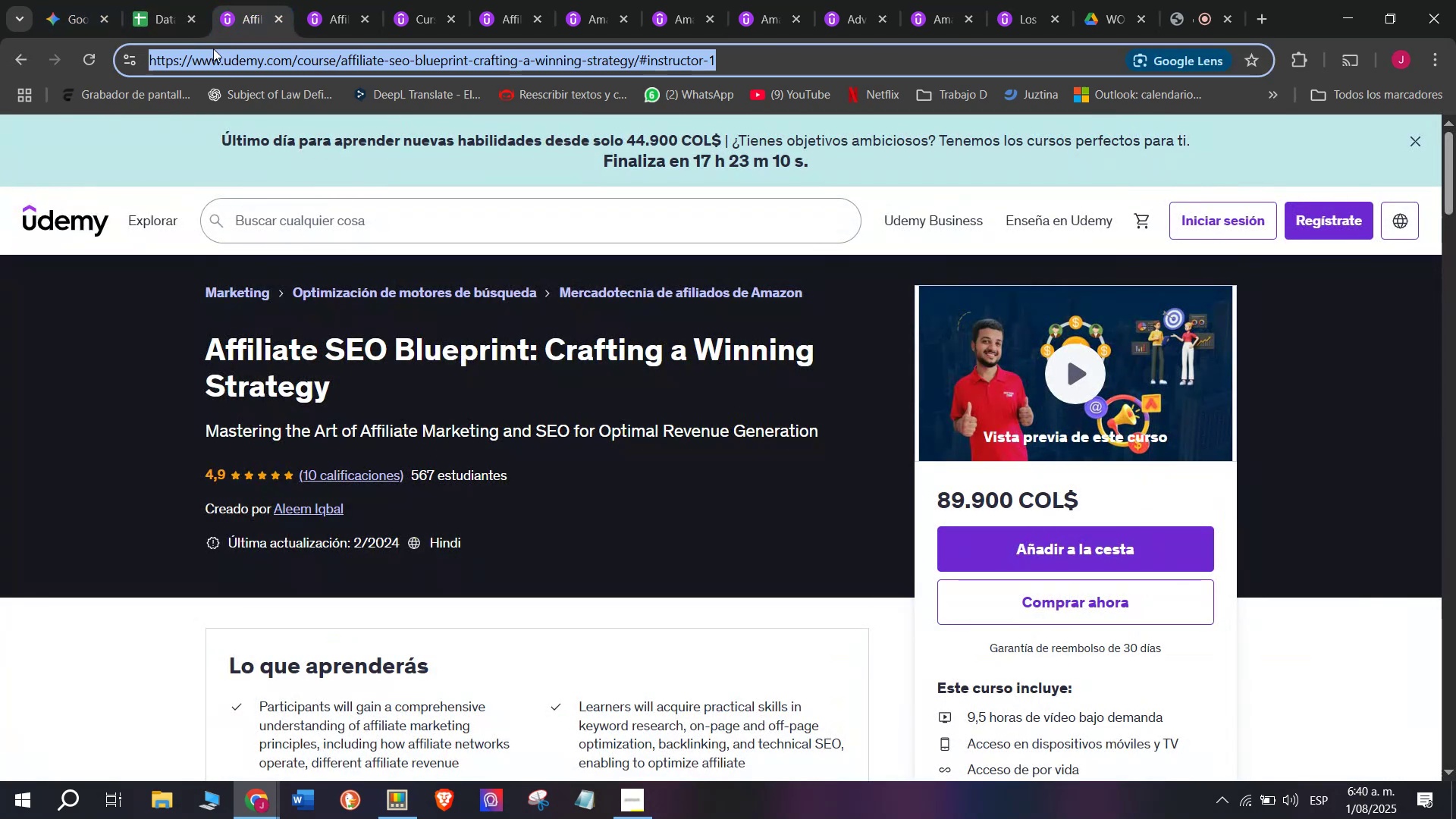 
key(Break)
 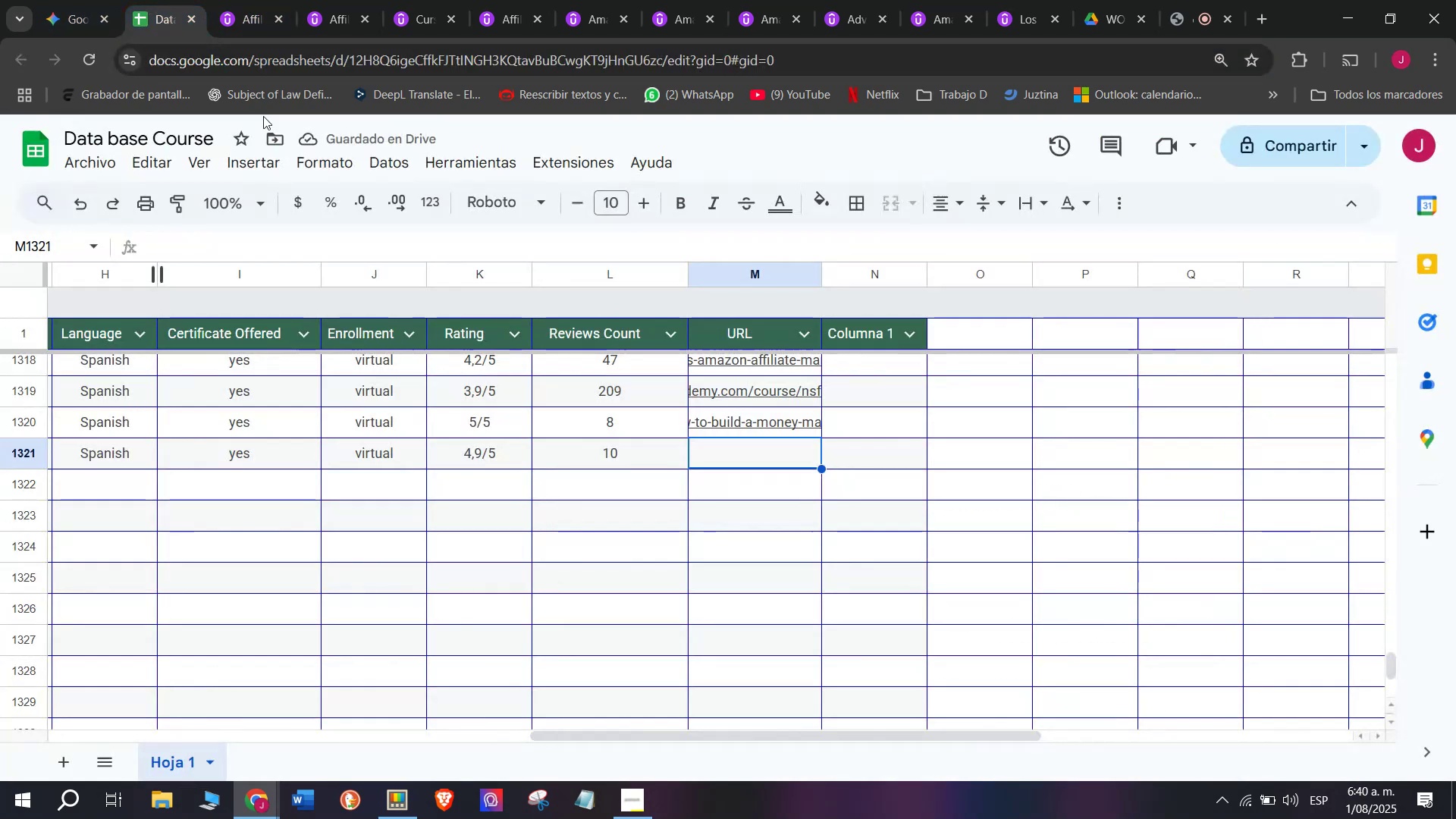 
key(Control+C)
 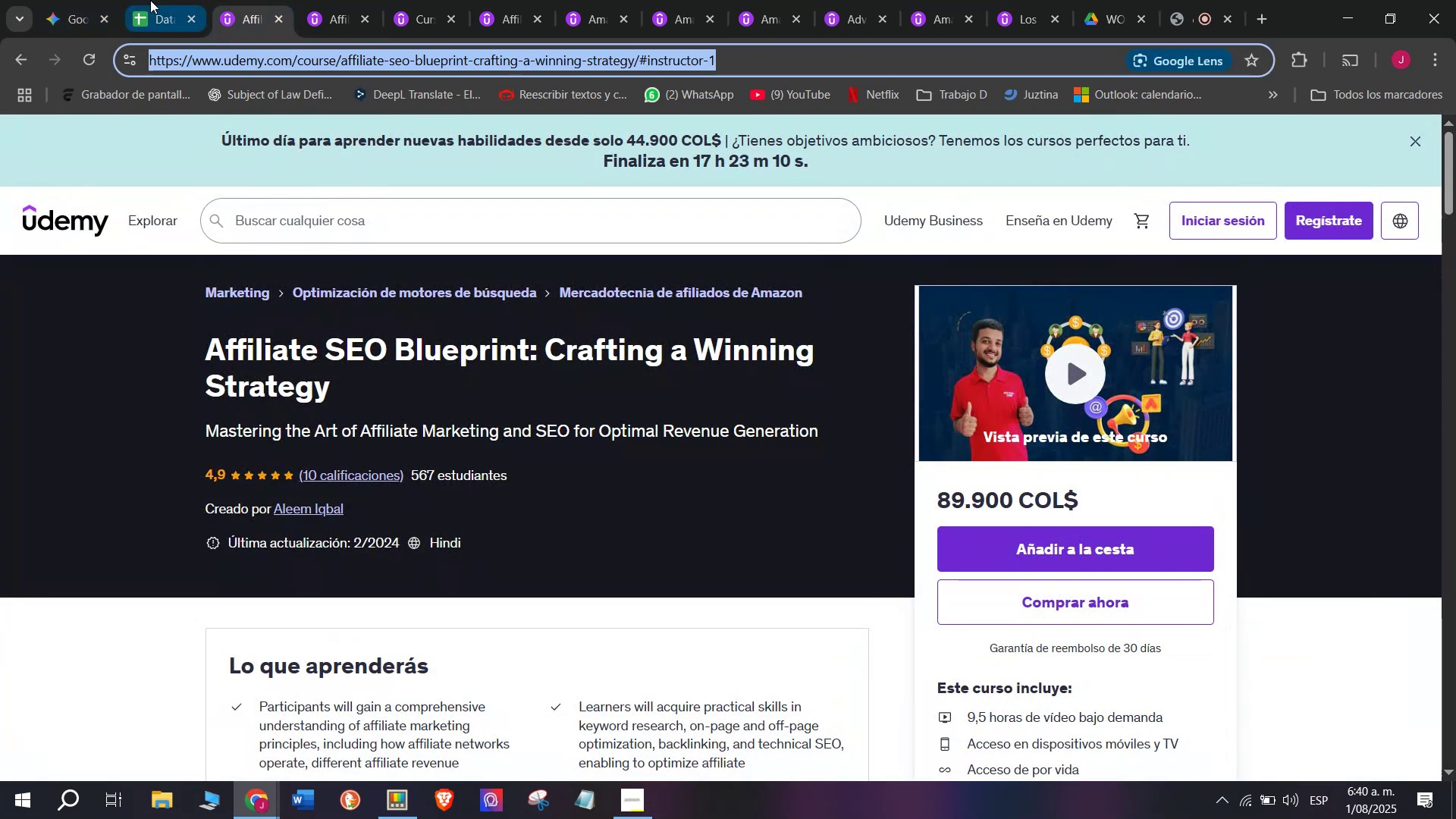 
triple_click([150, 0])
 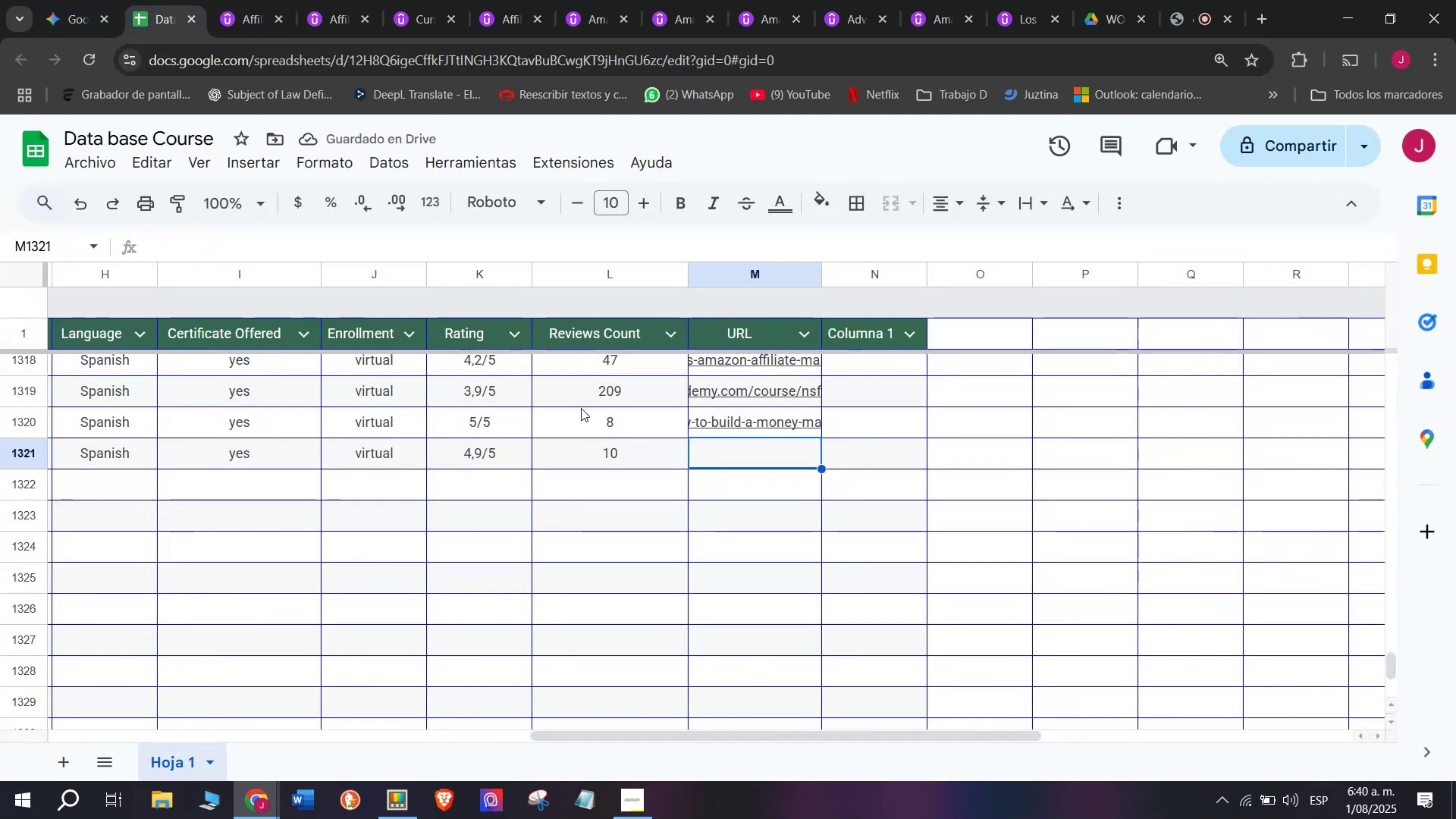 
key(Z)
 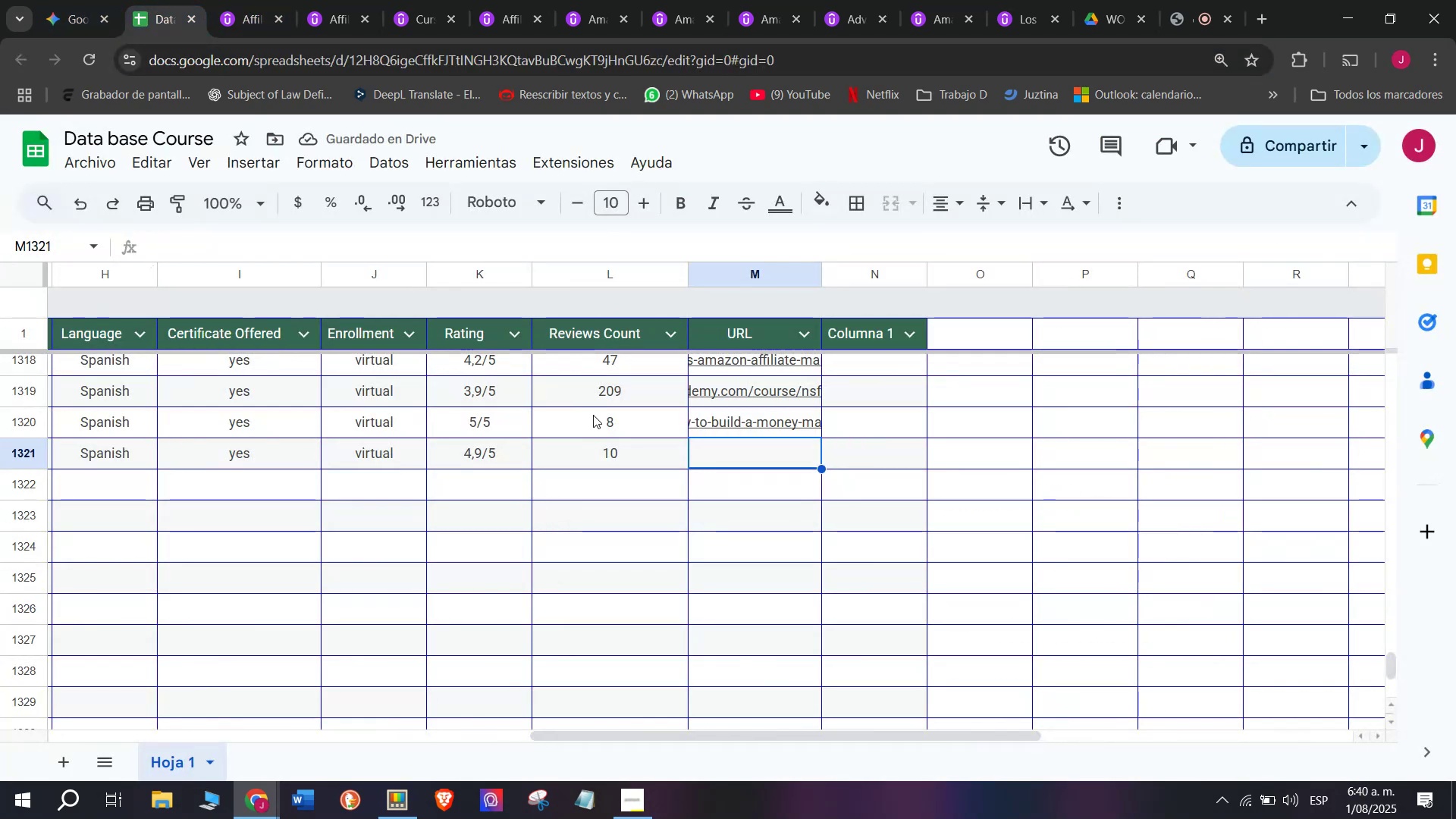 
key(Control+ControlLeft)
 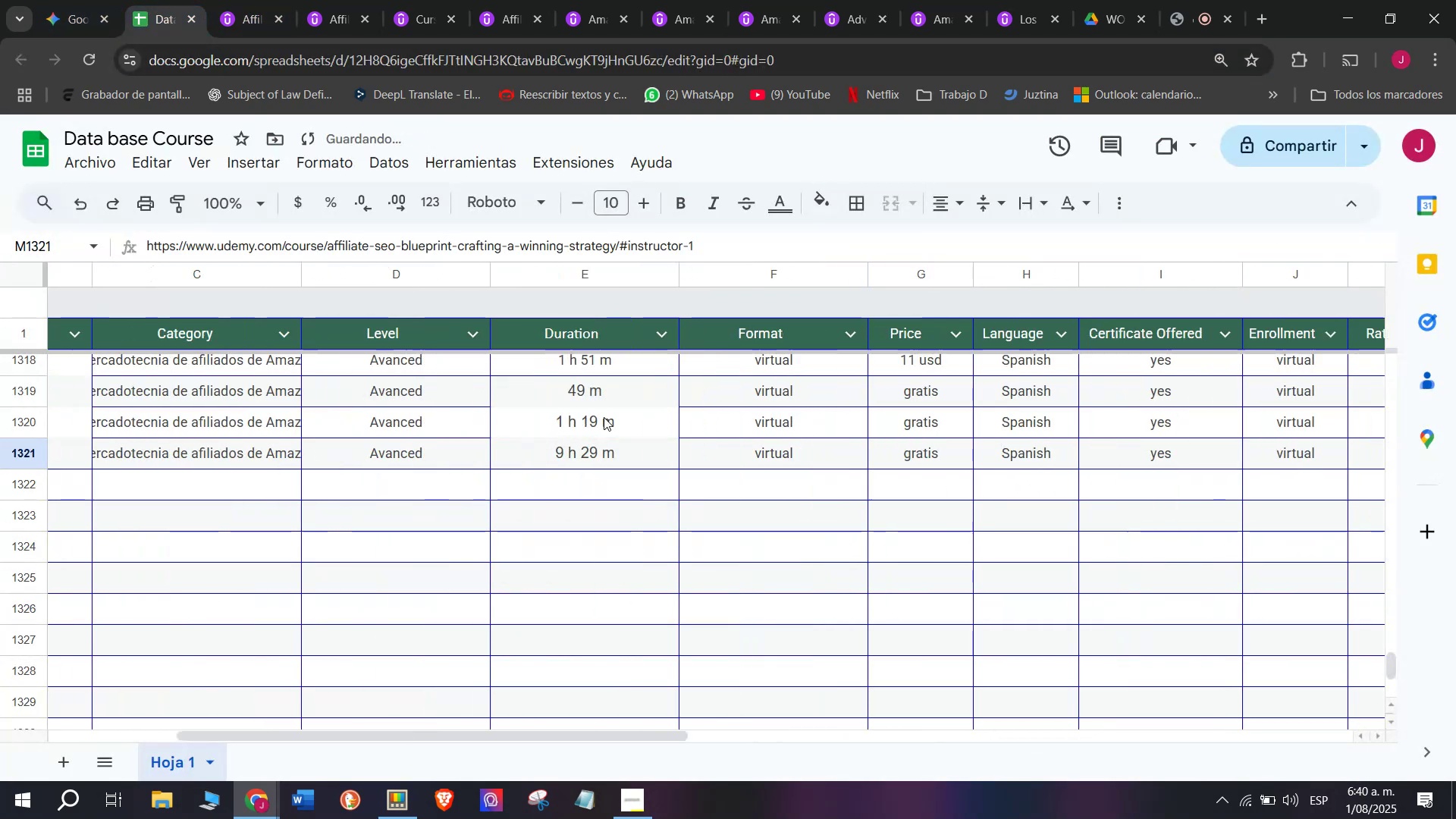 
key(Control+V)
 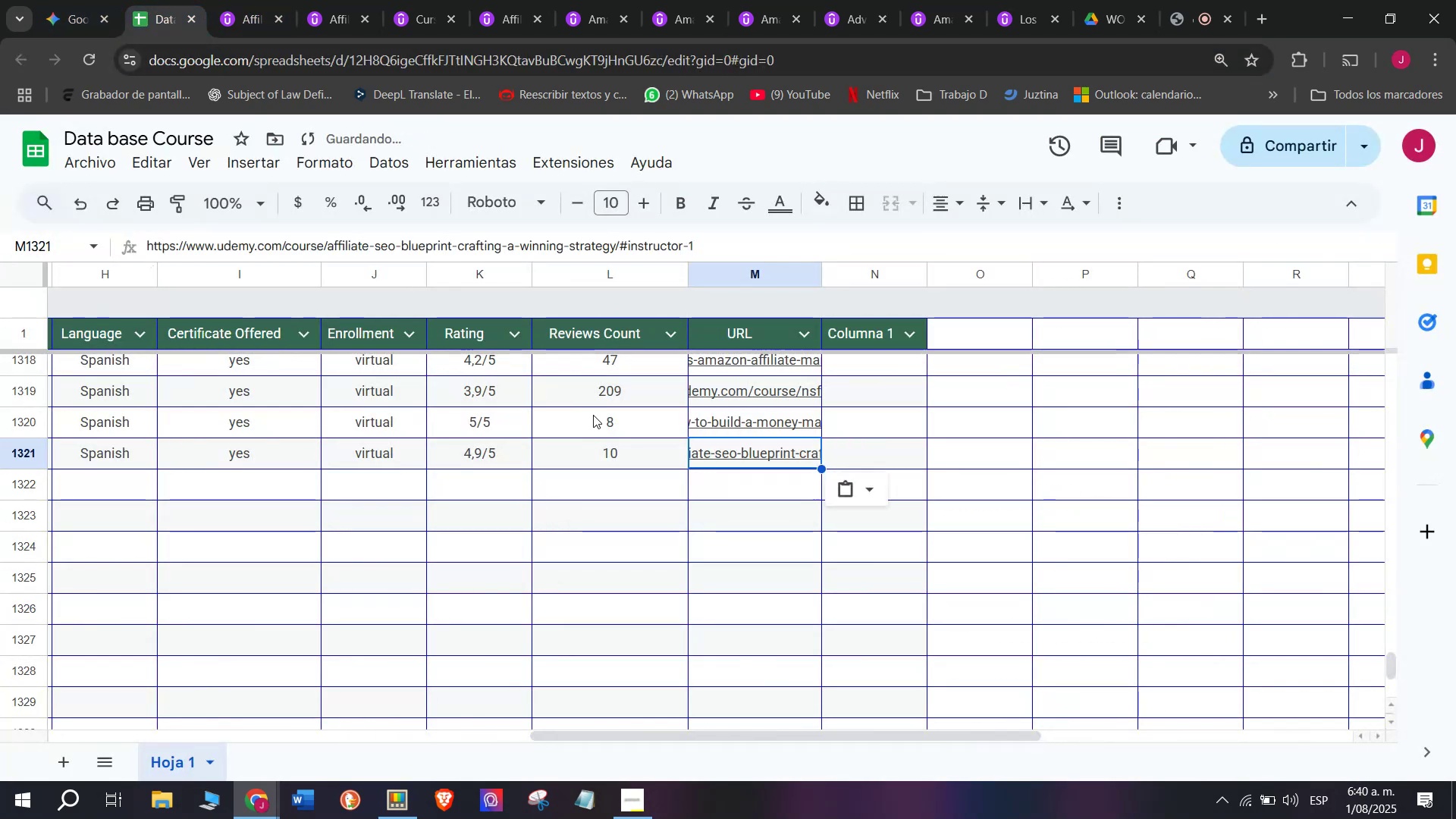 
scroll: coordinate [546, 430], scroll_direction: up, amount: 3.0
 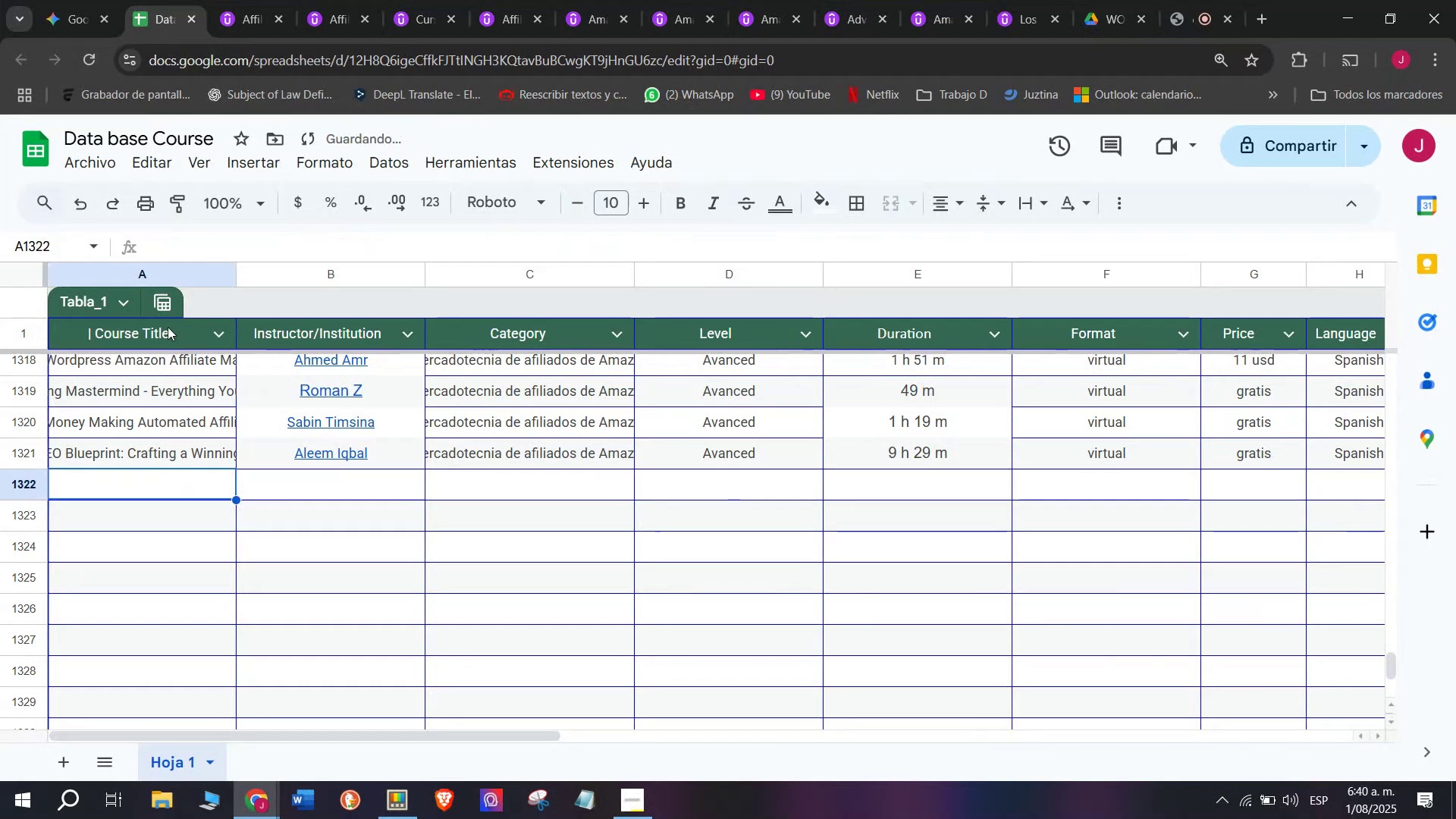 
left_click([262, 0])
 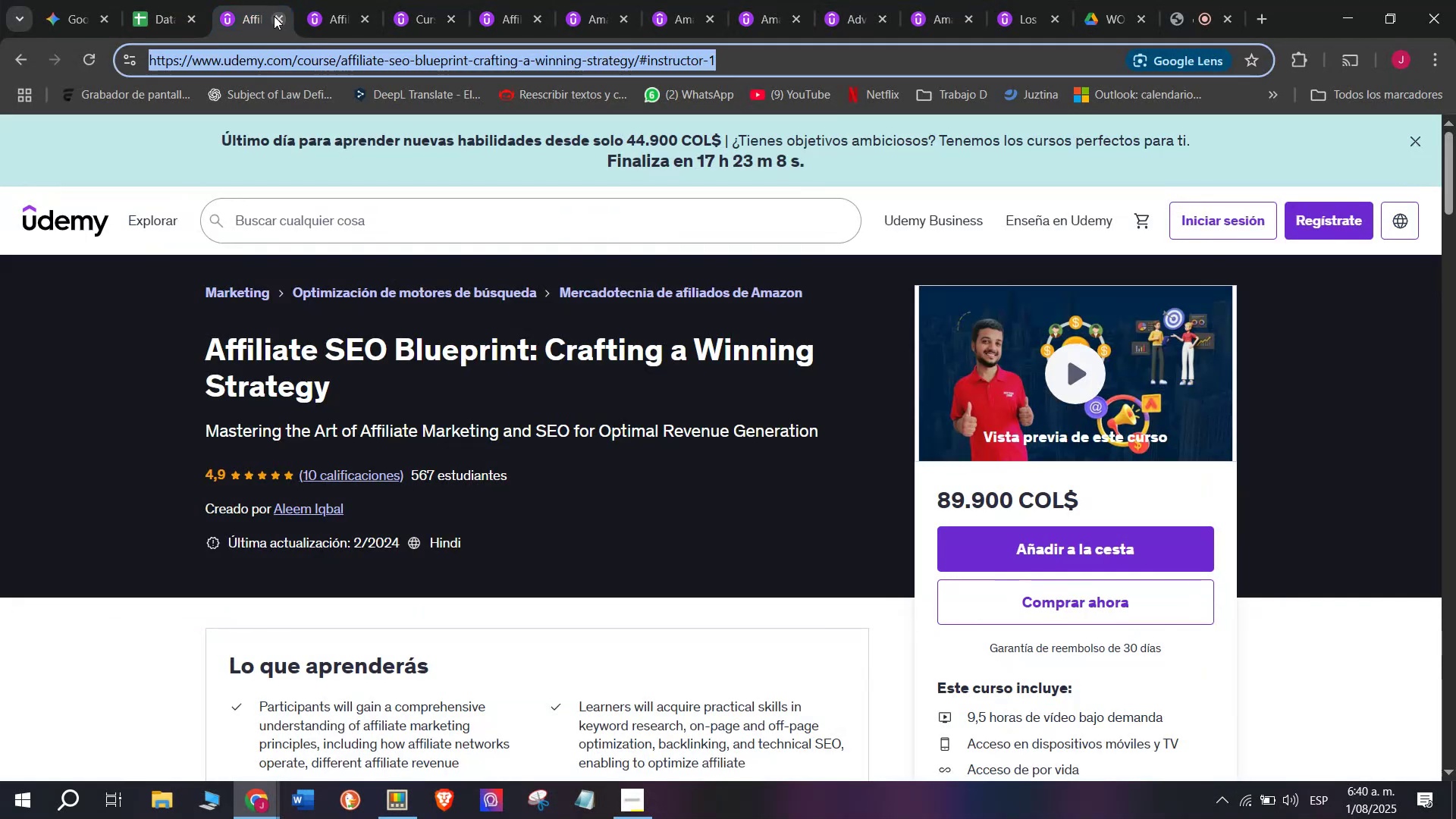 
left_click([274, 16])
 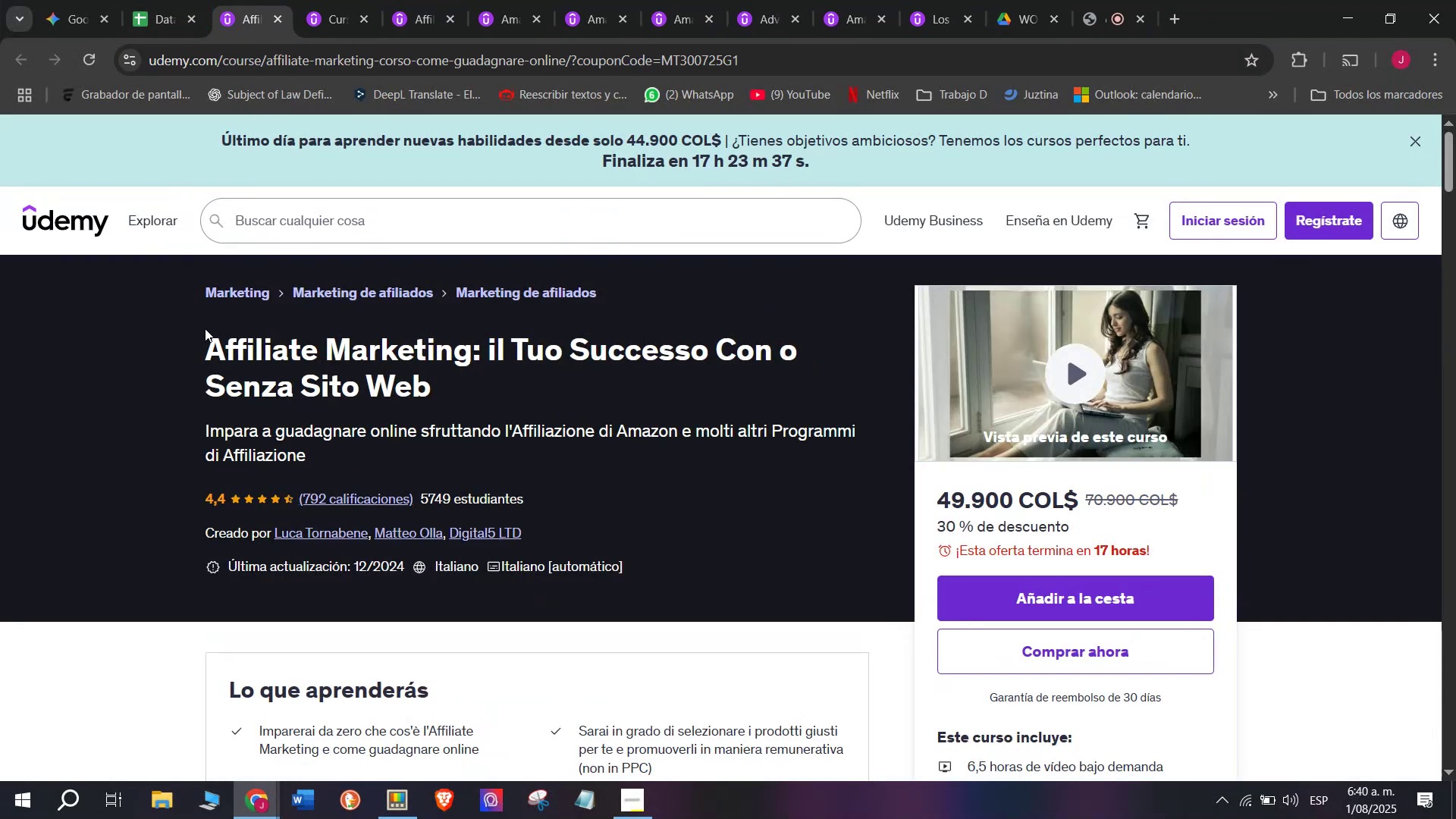 
left_click_drag(start_coordinate=[199, 338], to_coordinate=[421, 376])
 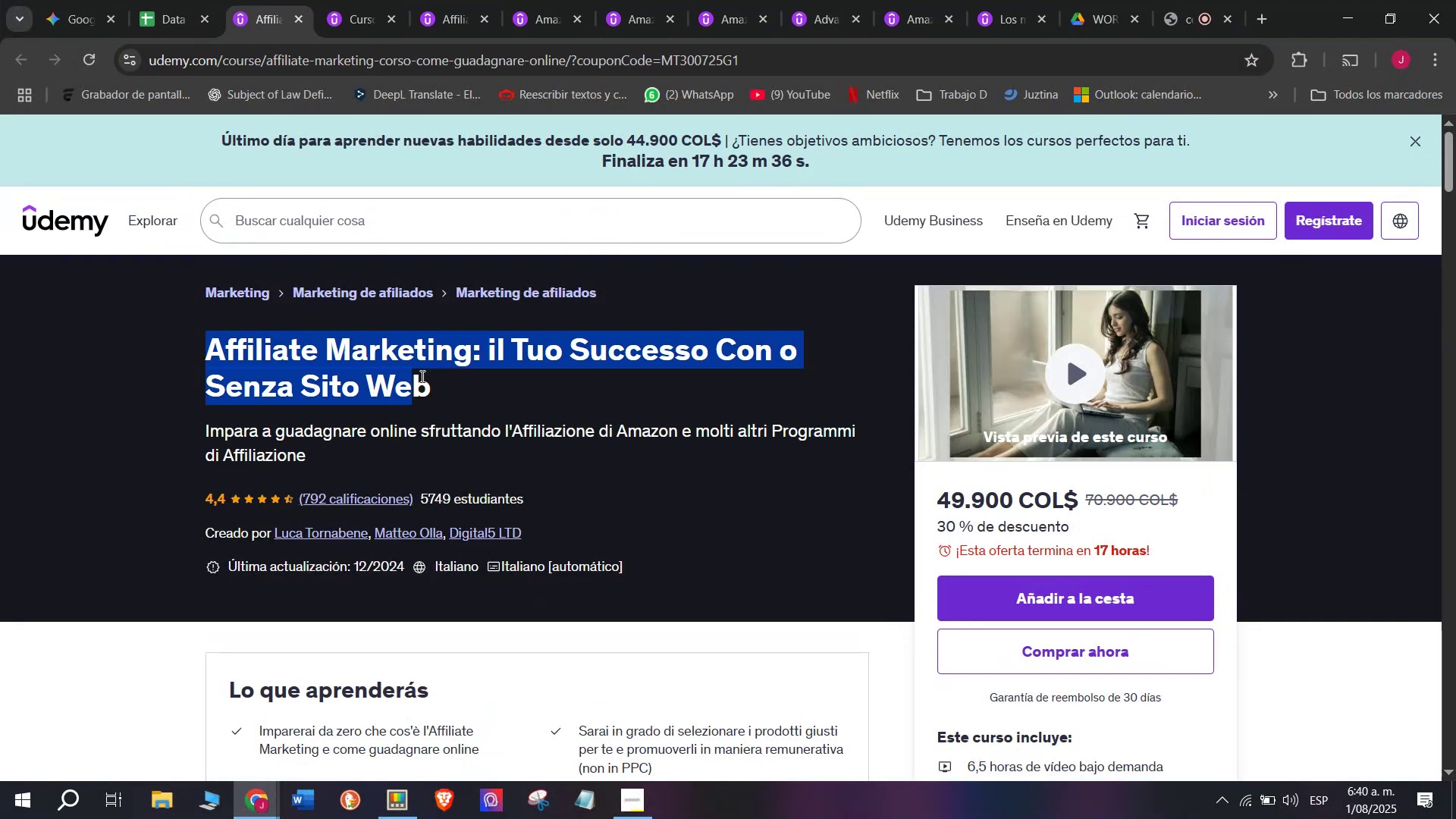 
key(Control+ControlLeft)
 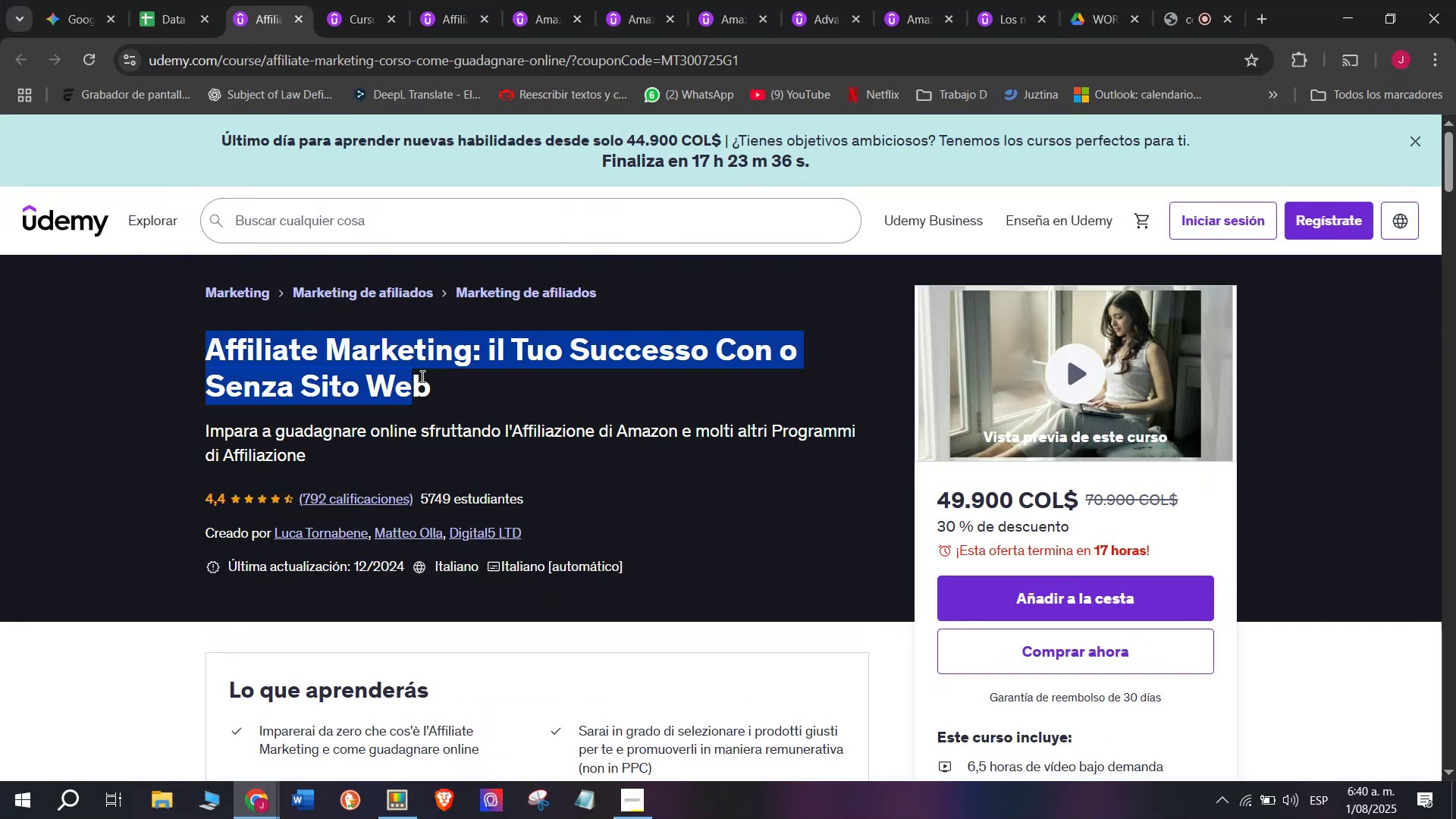 
key(Break)
 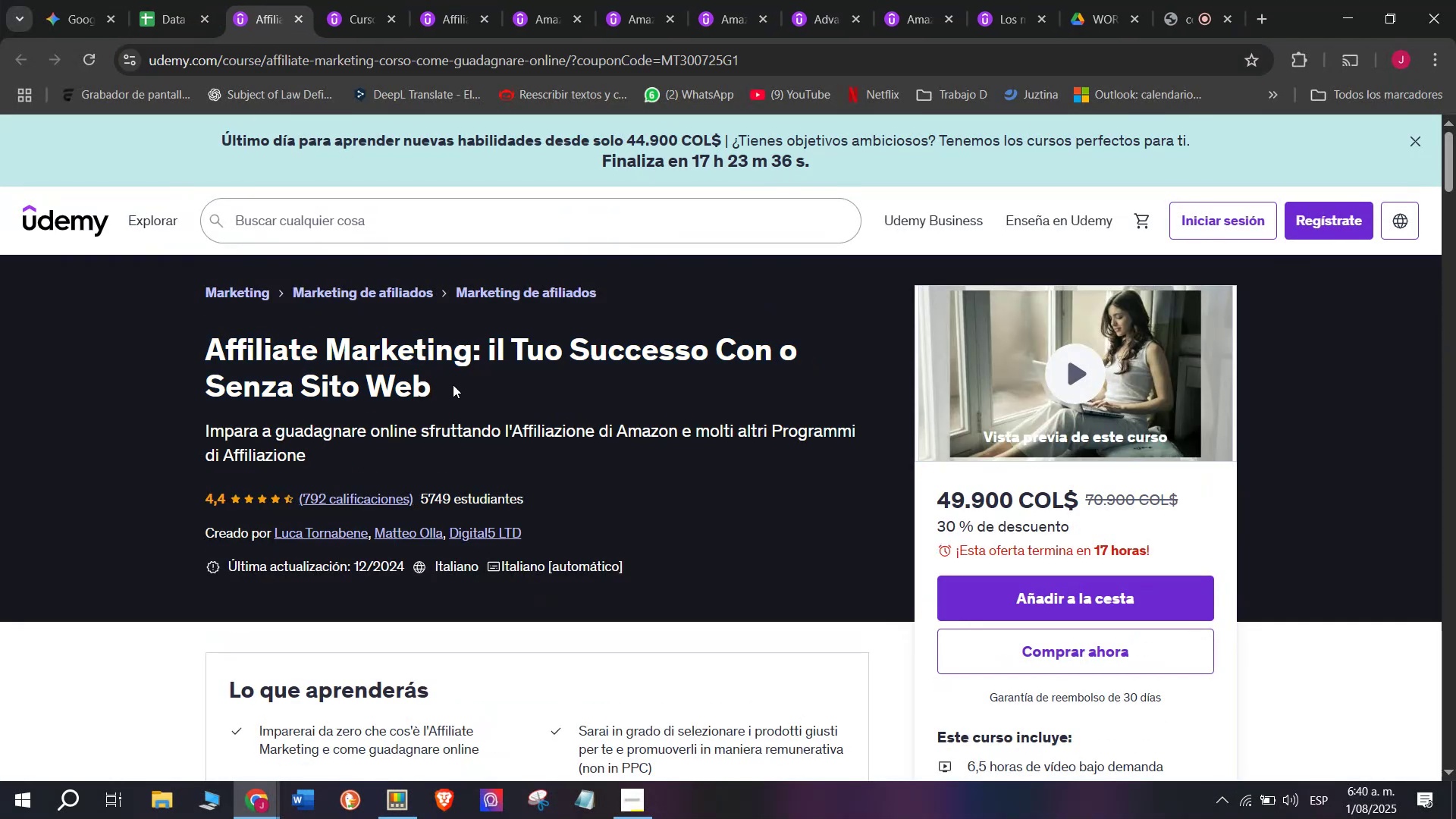 
key(Control+C)
 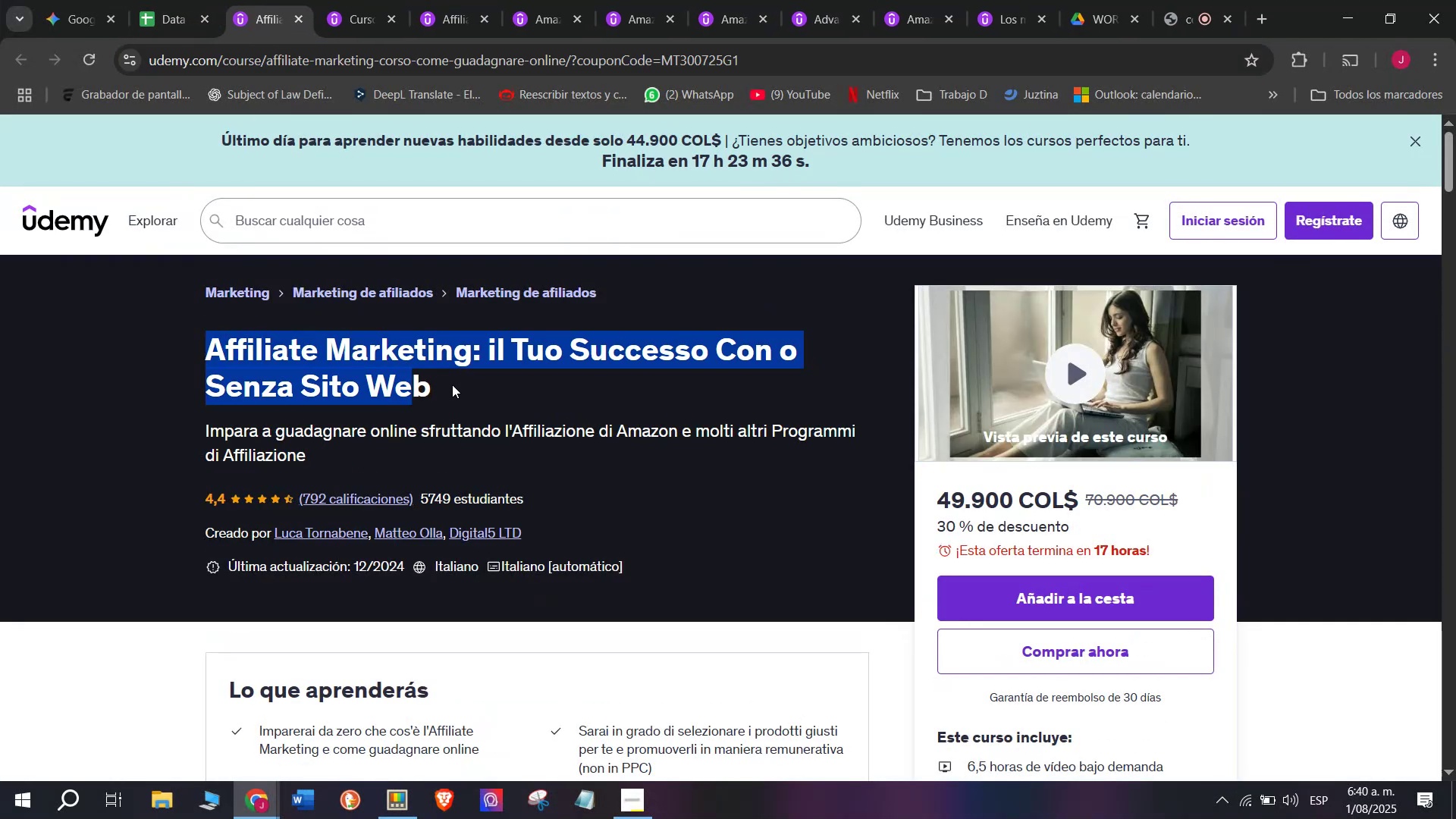 
left_click_drag(start_coordinate=[453, 384], to_coordinate=[202, 345])
 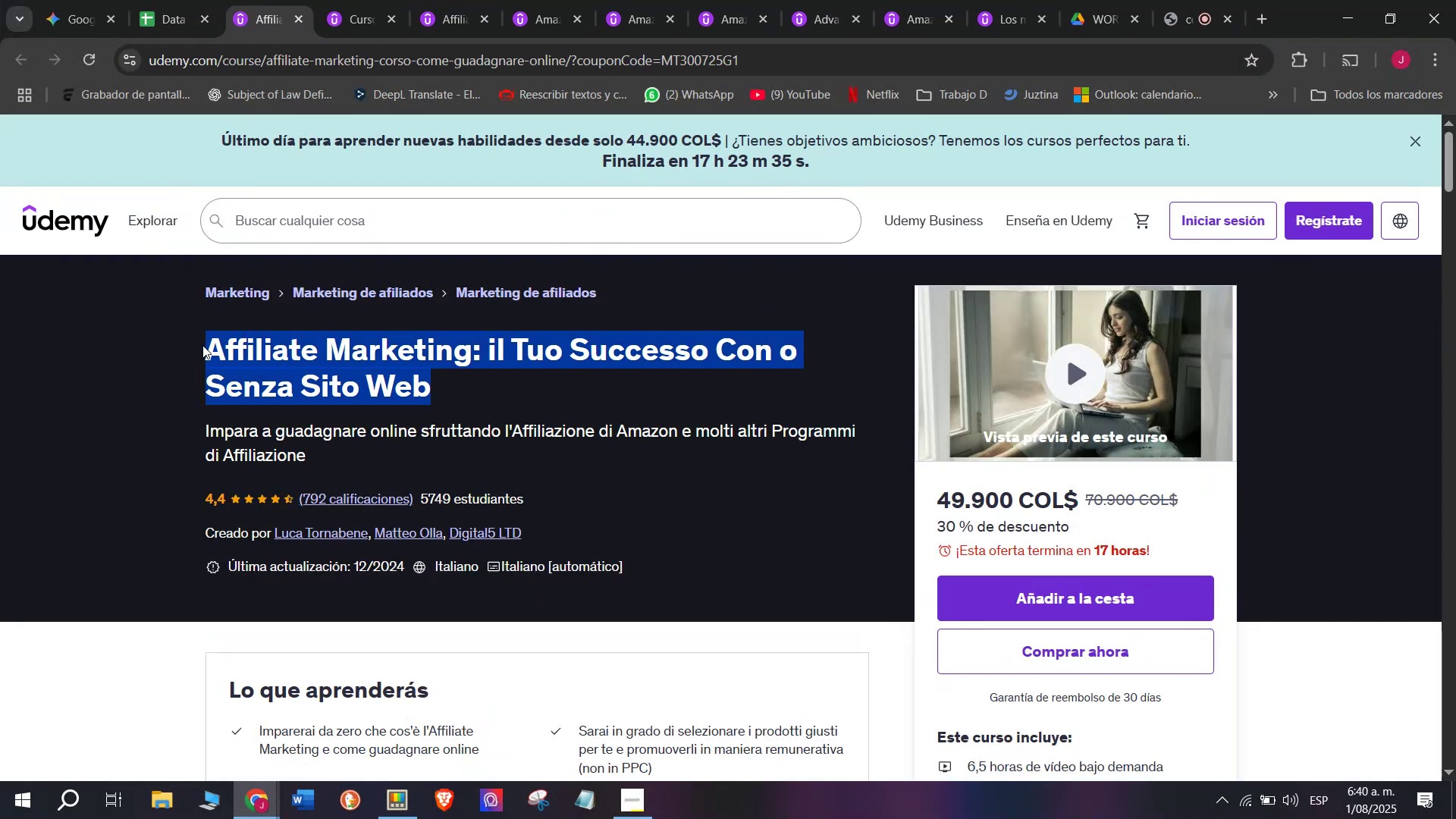 
key(Control+ControlLeft)
 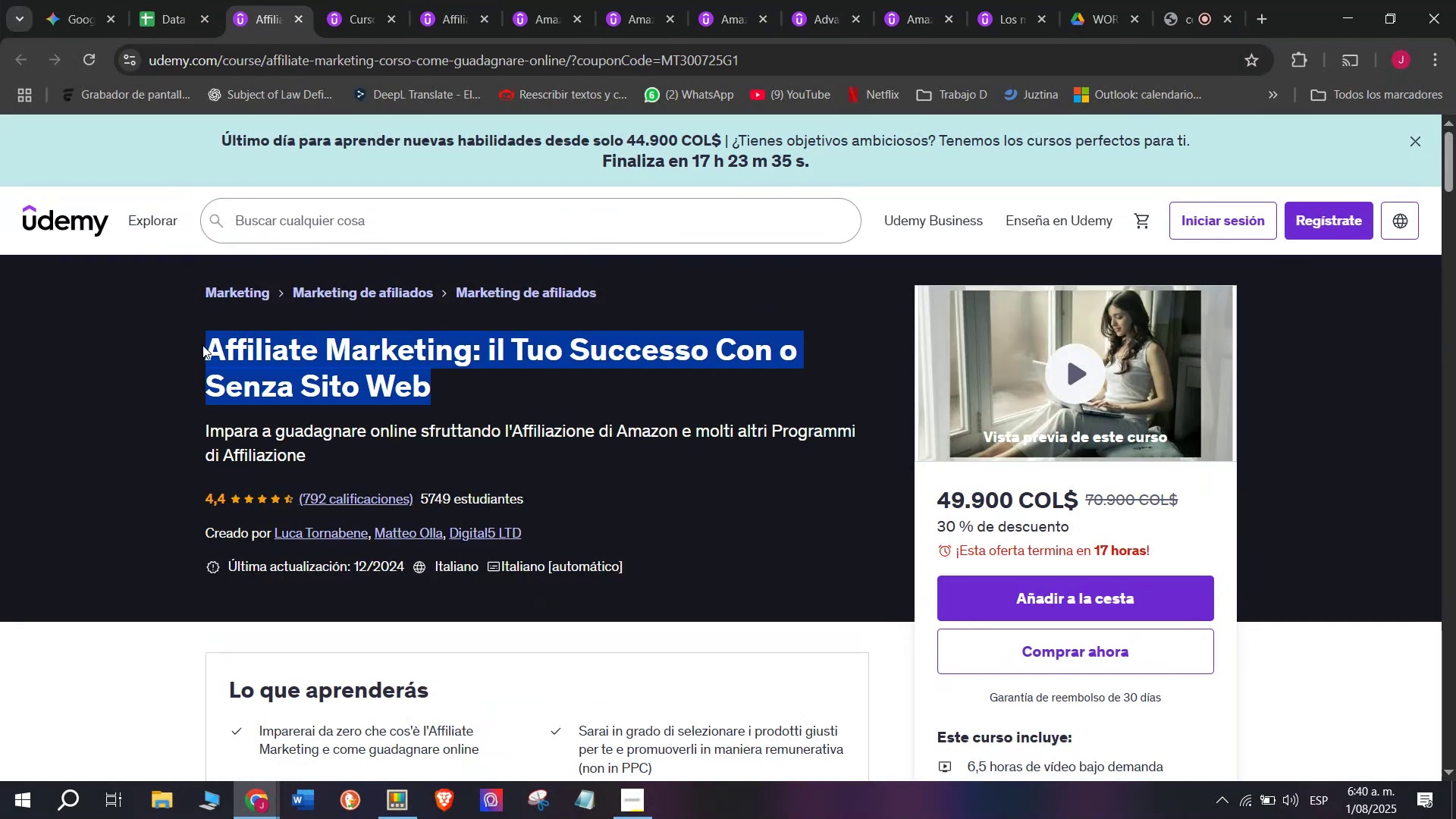 
key(Break)
 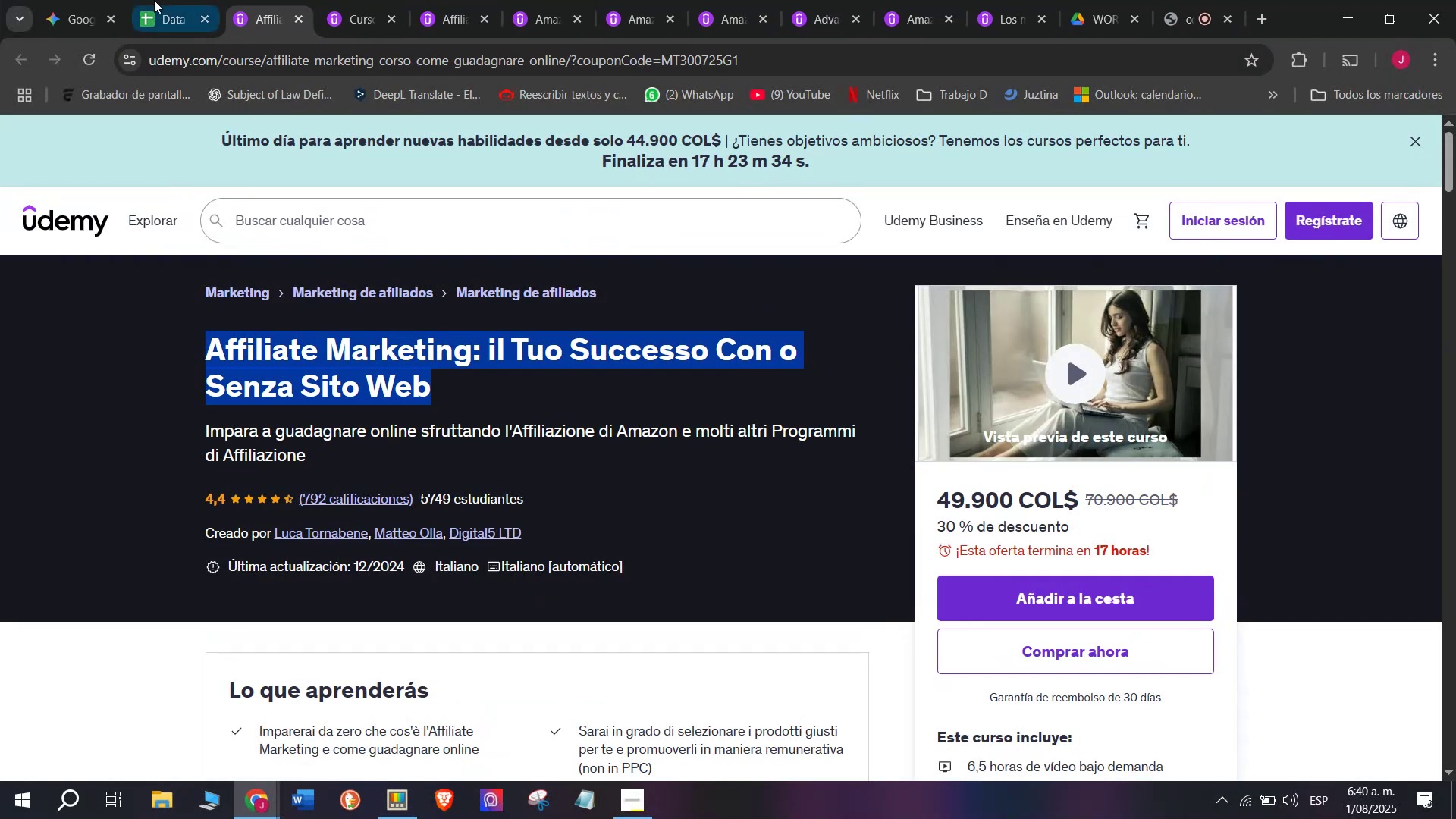 
key(Control+C)
 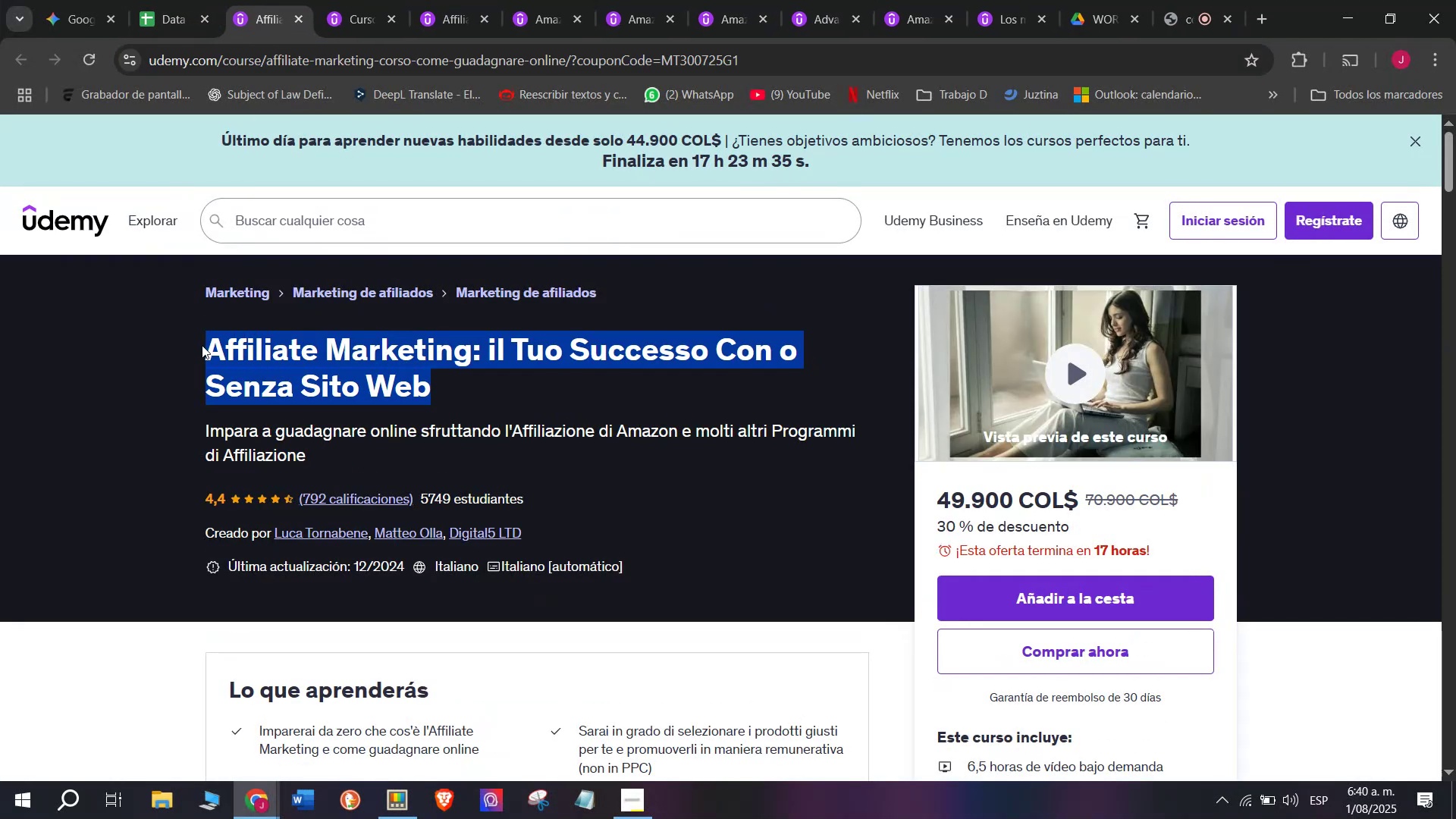 
key(Control+ControlLeft)
 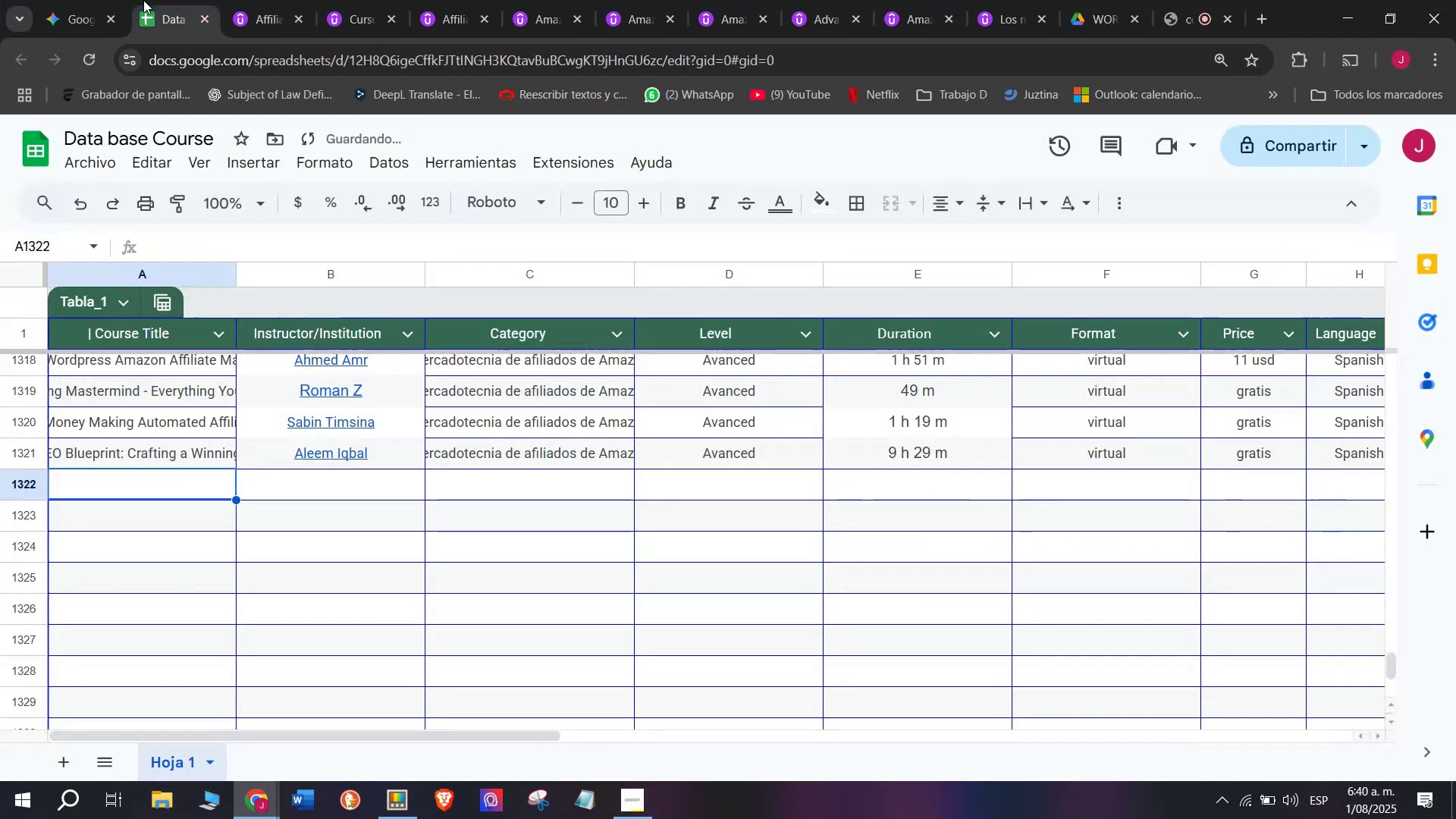 
key(Break)
 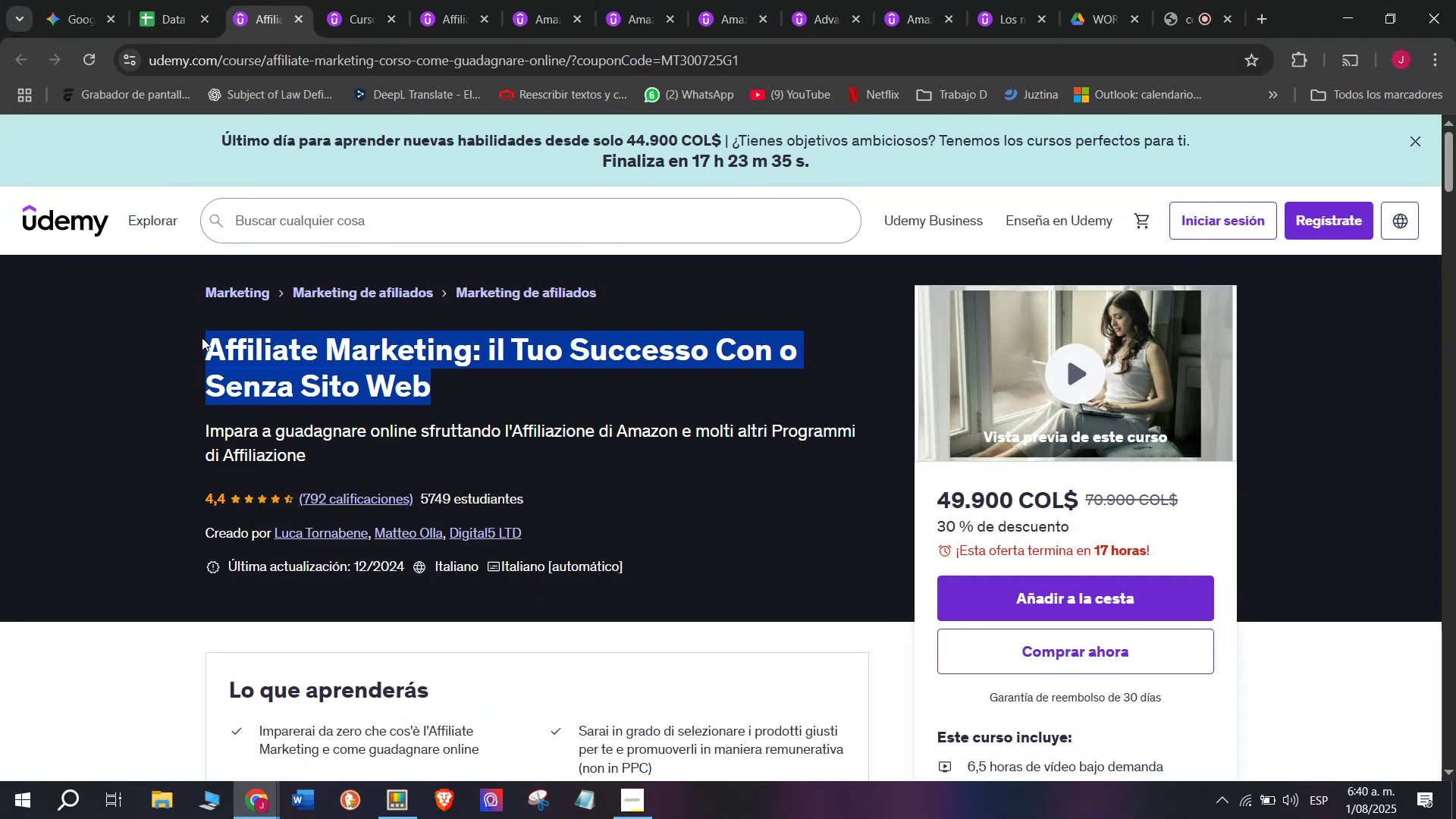 
key(Control+C)
 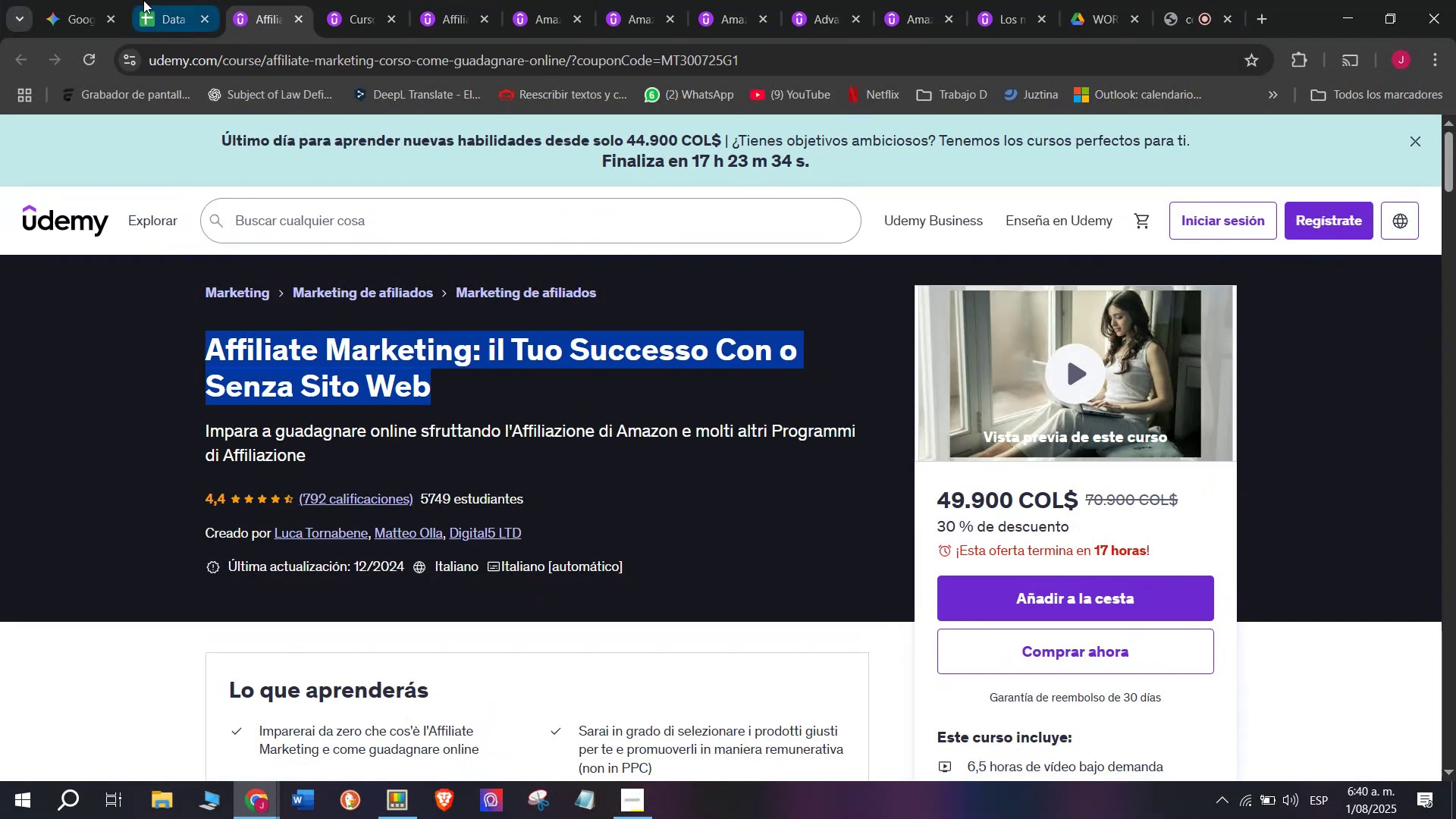 
left_click([143, 0])
 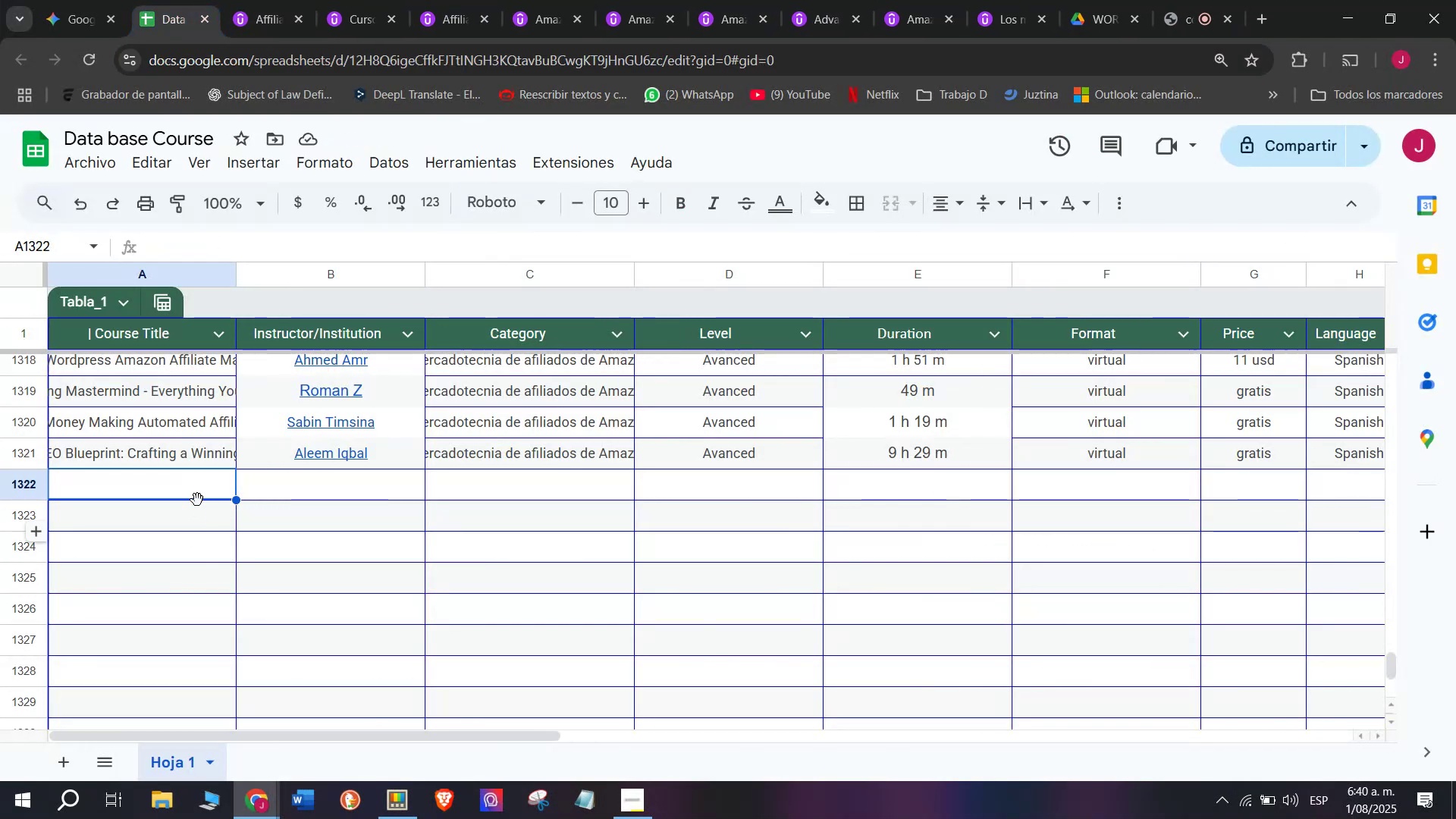 
left_click([197, 495])
 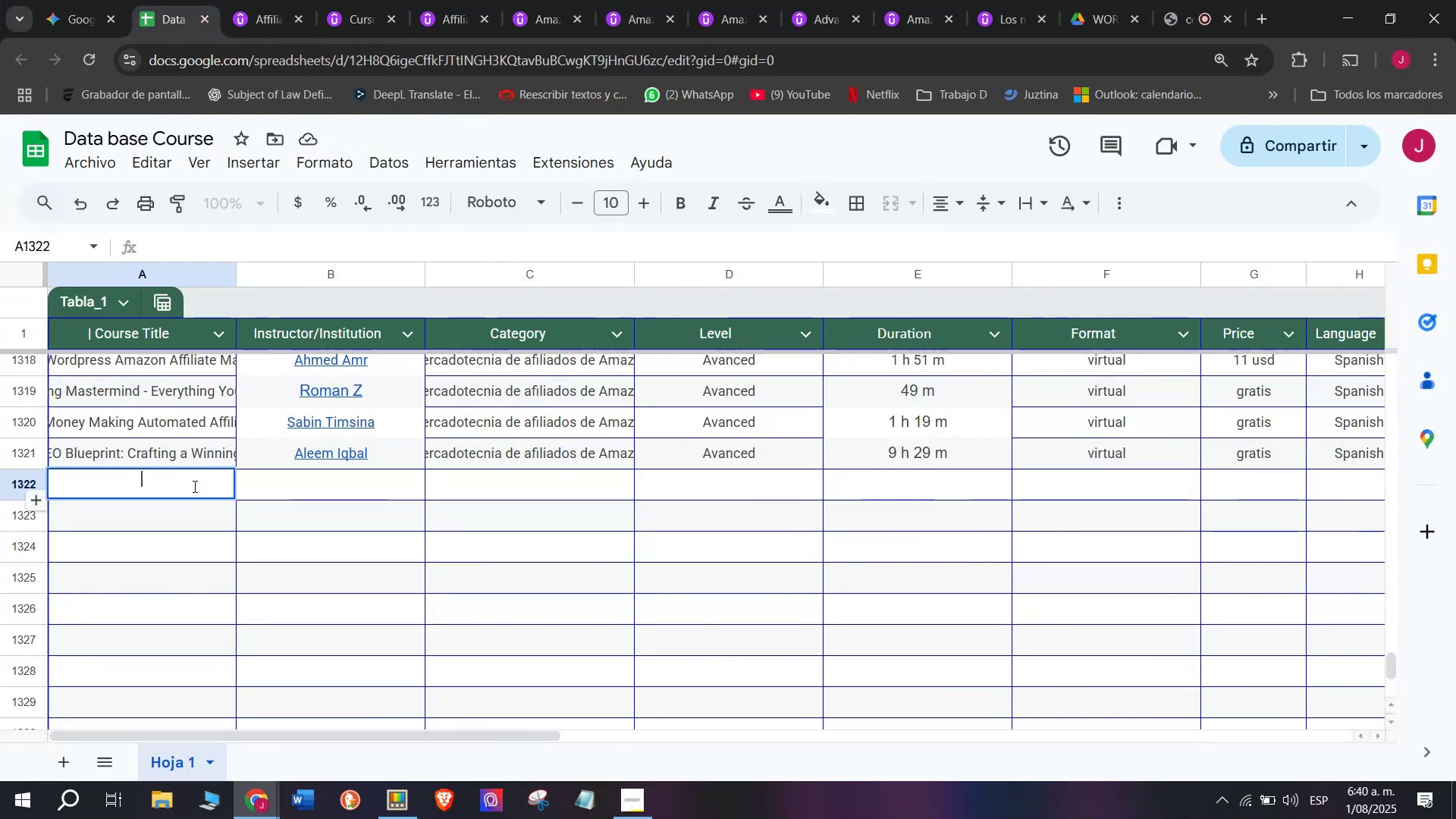 
key(Control+ControlLeft)
 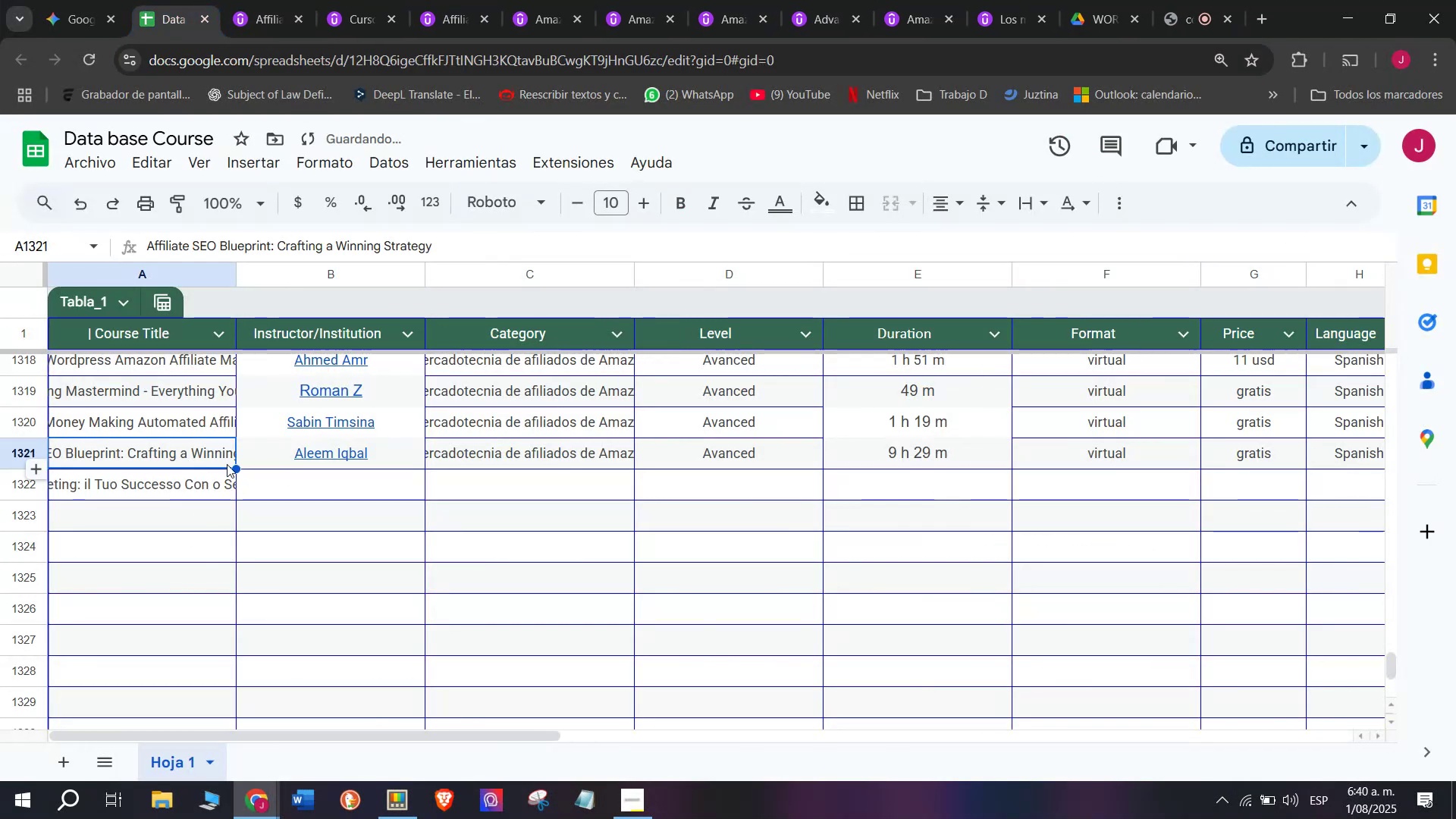 
key(Z)
 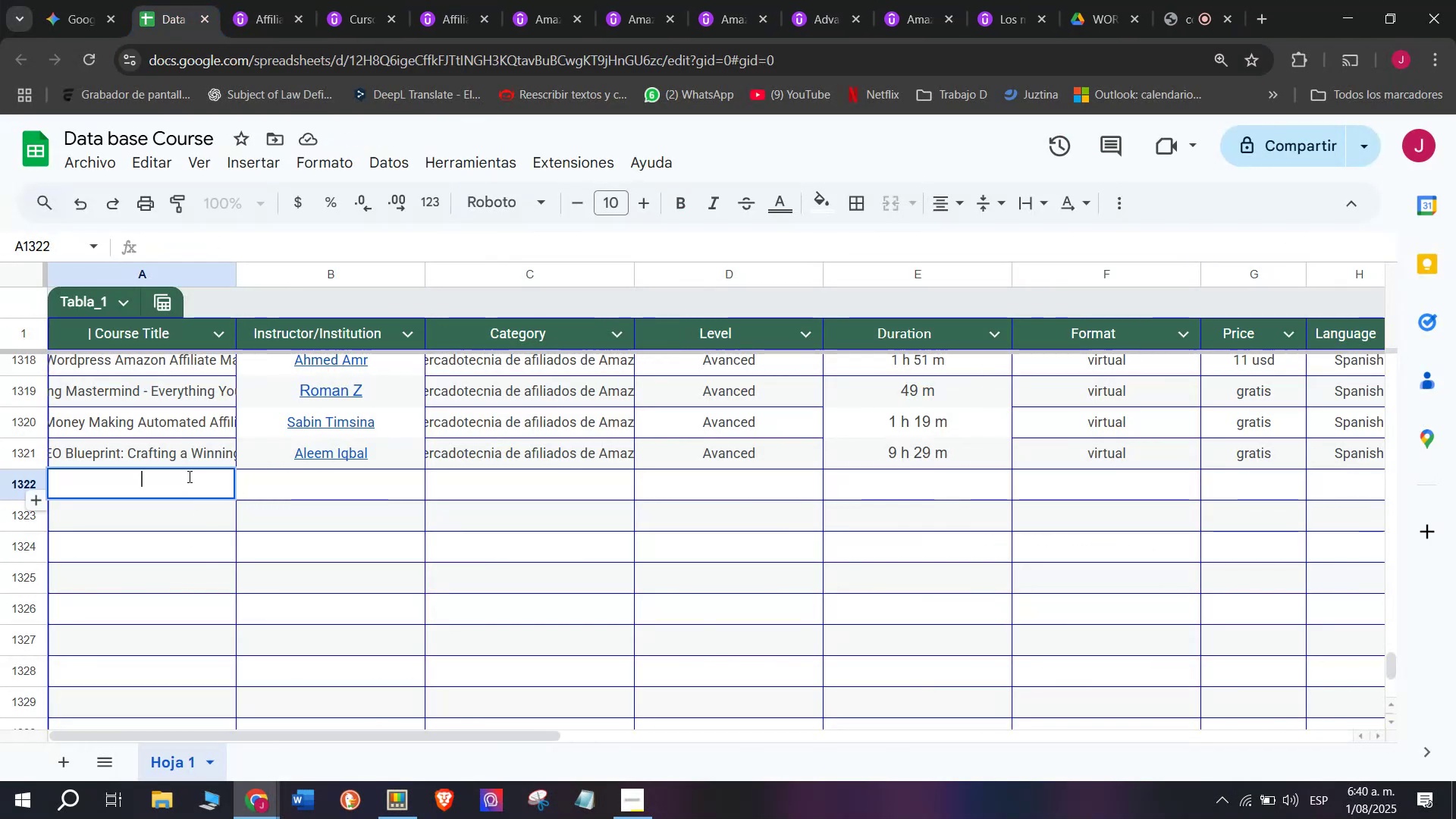 
key(Control+V)
 